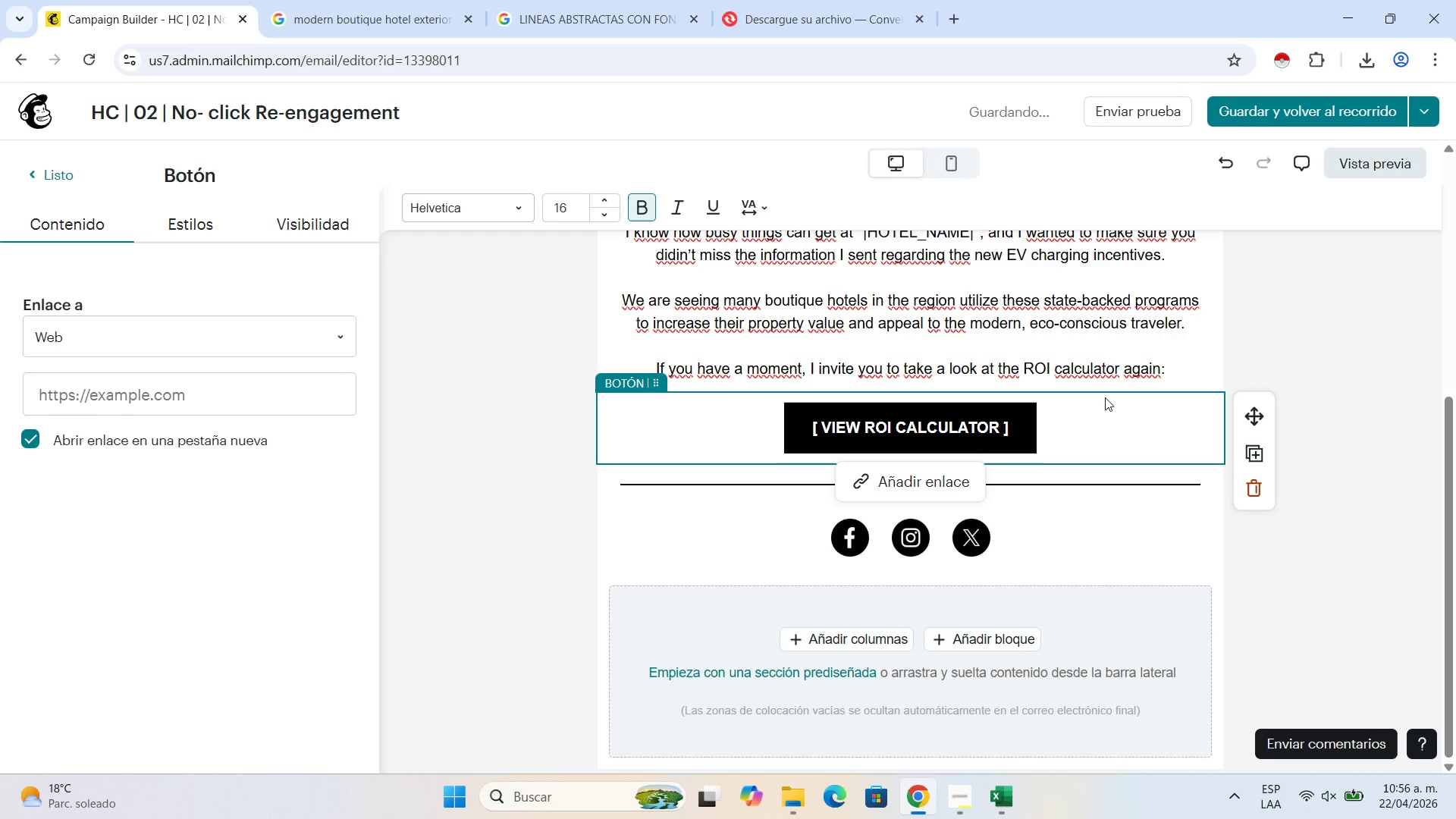 
scroll: coordinate [1105, 397], scroll_direction: down, amount: 1.0
 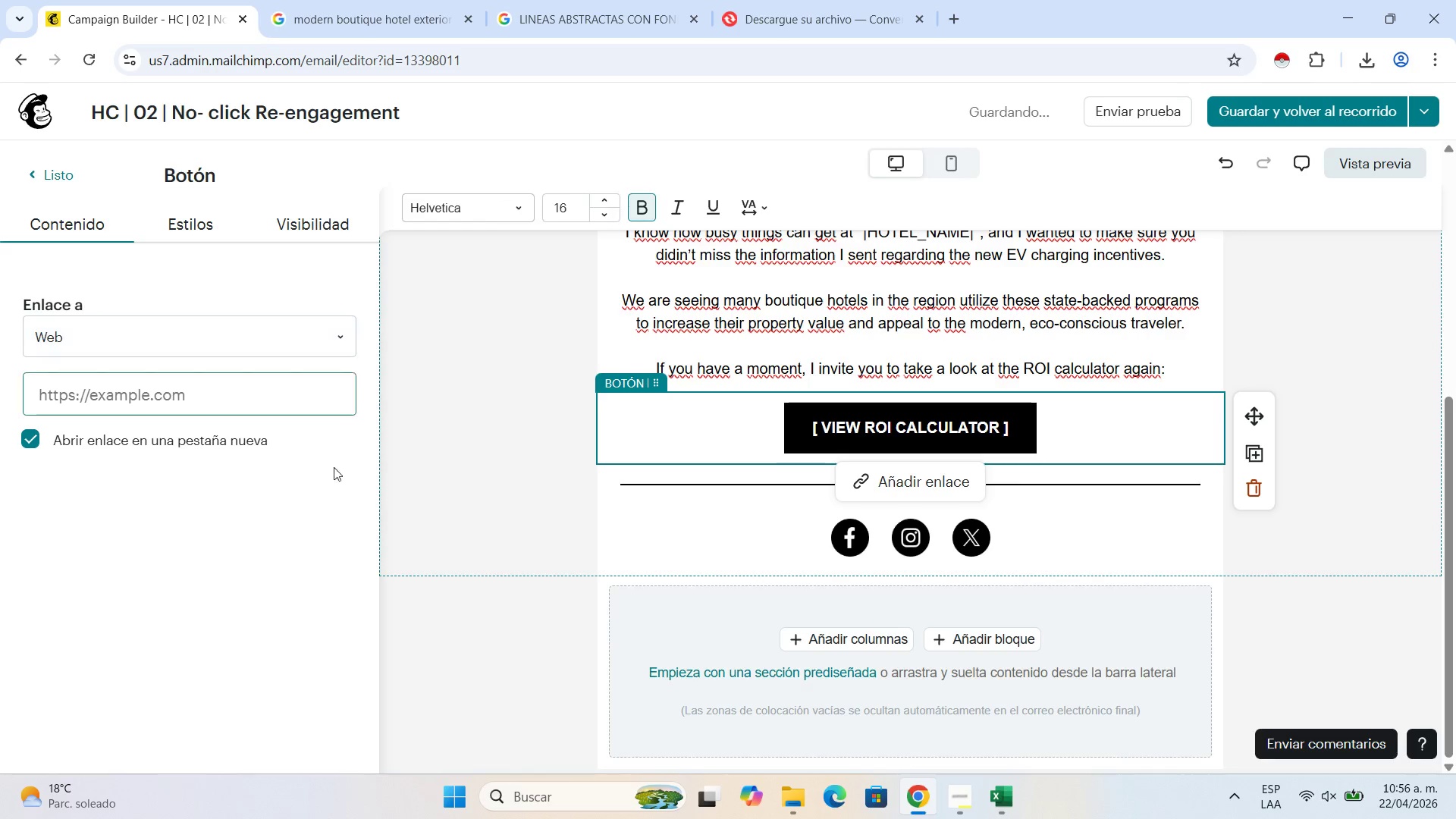 
left_click([122, 388])
 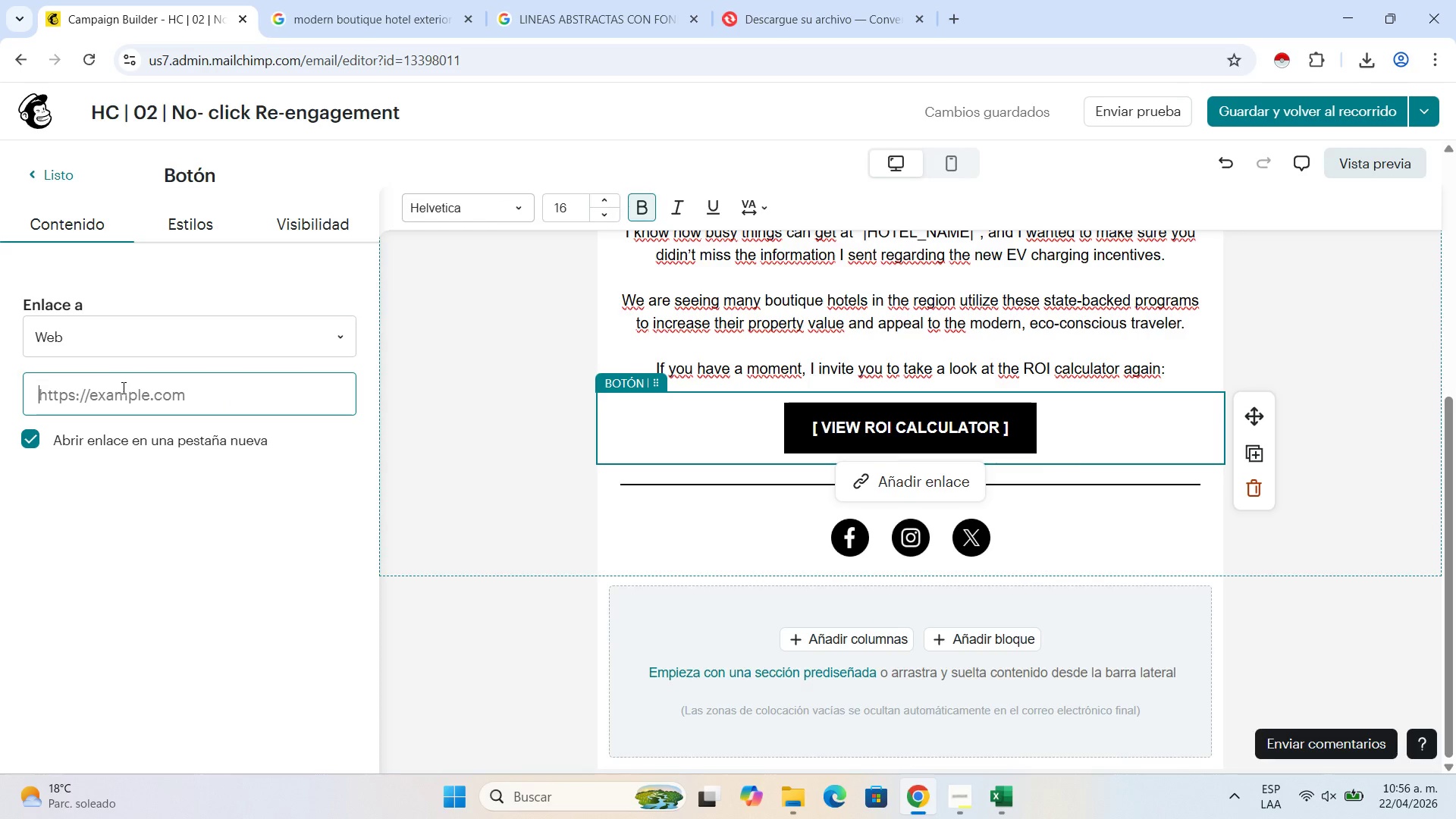 
key(H)
 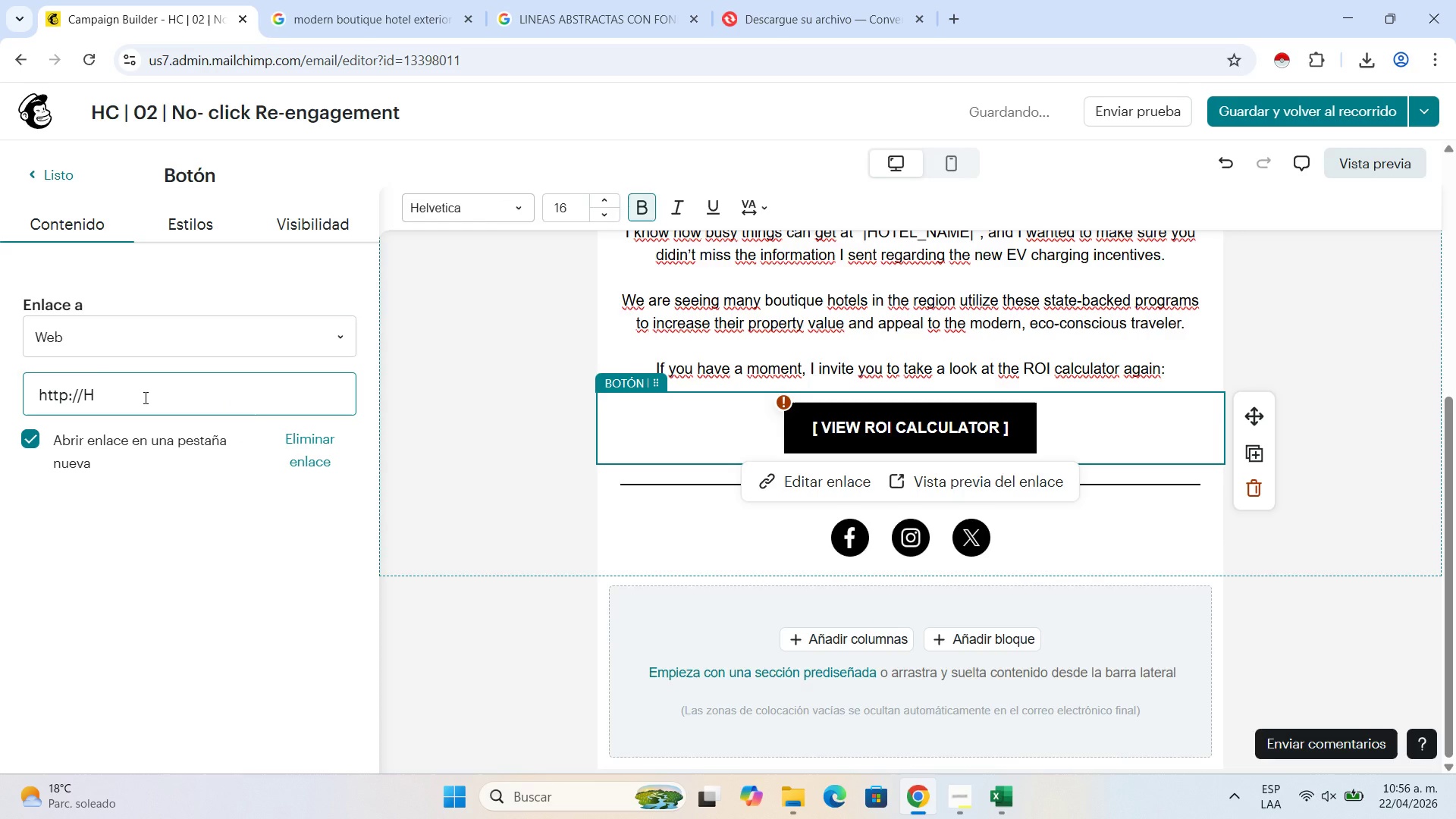 
key(Backspace)
type(google.com)
key(Backspace)
key(Backspace)
type(om)
 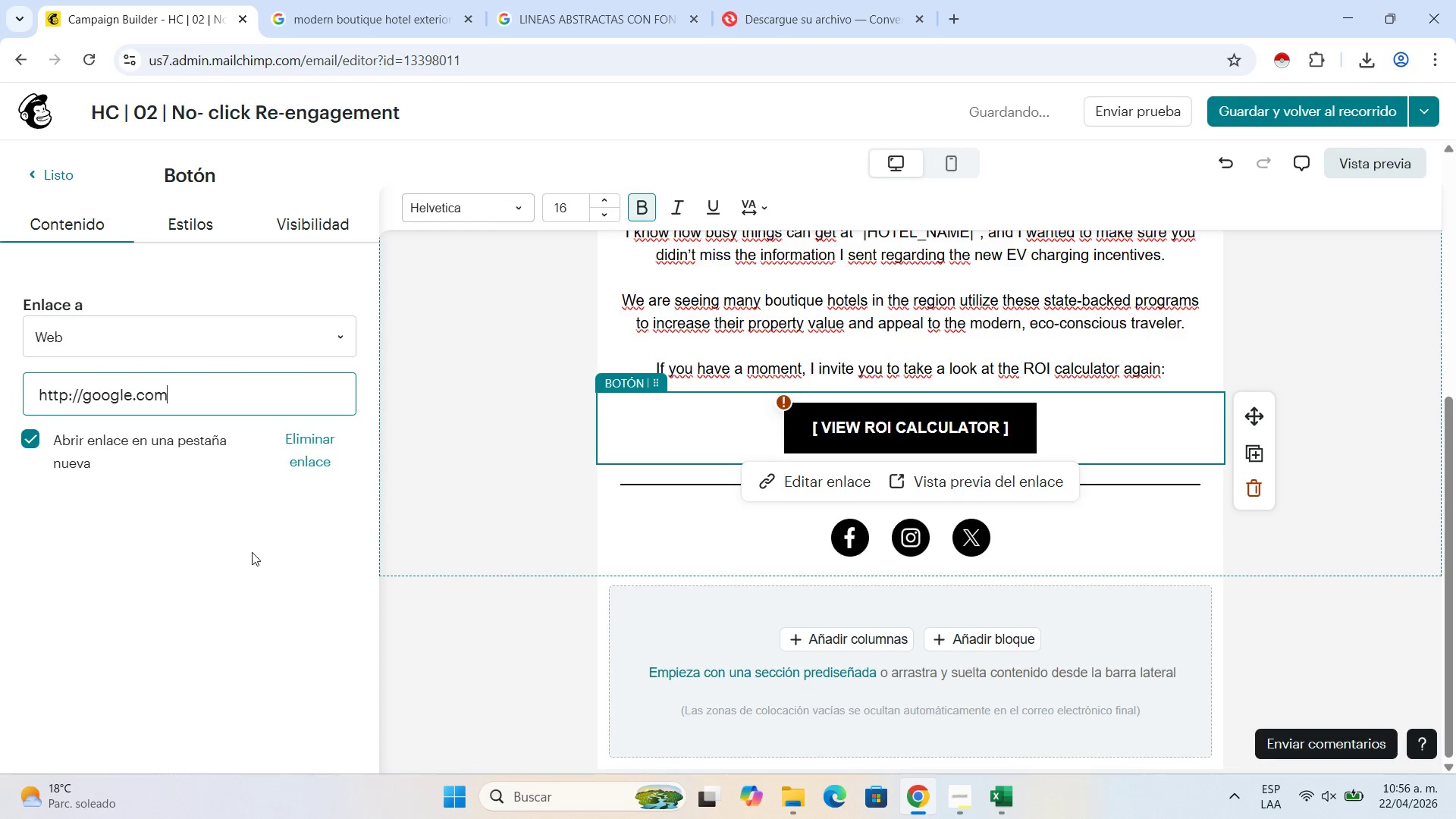 
left_click([655, 482])
 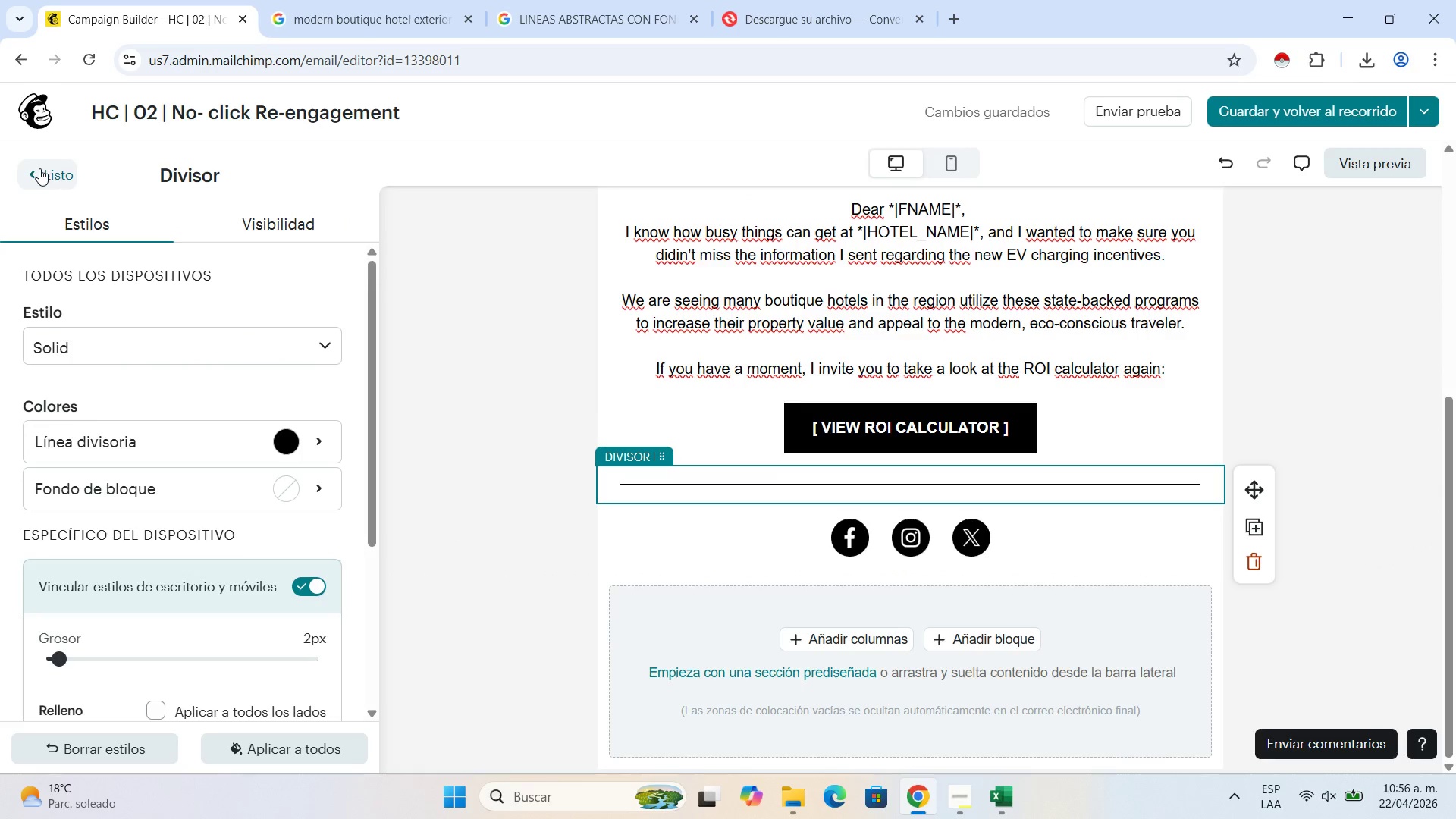 
left_click([39, 168])
 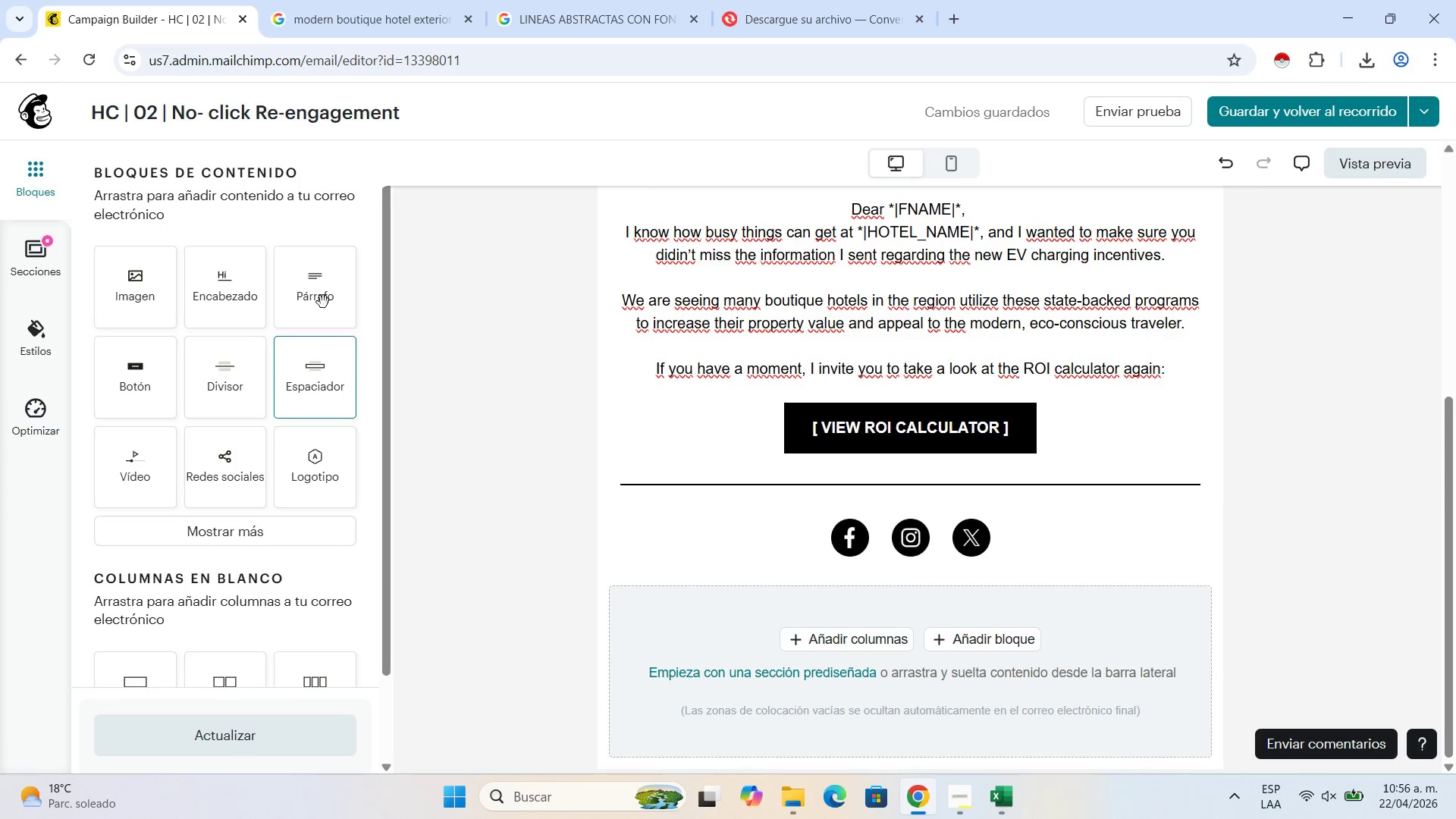 
left_click_drag(start_coordinate=[314, 284], to_coordinate=[876, 469])
 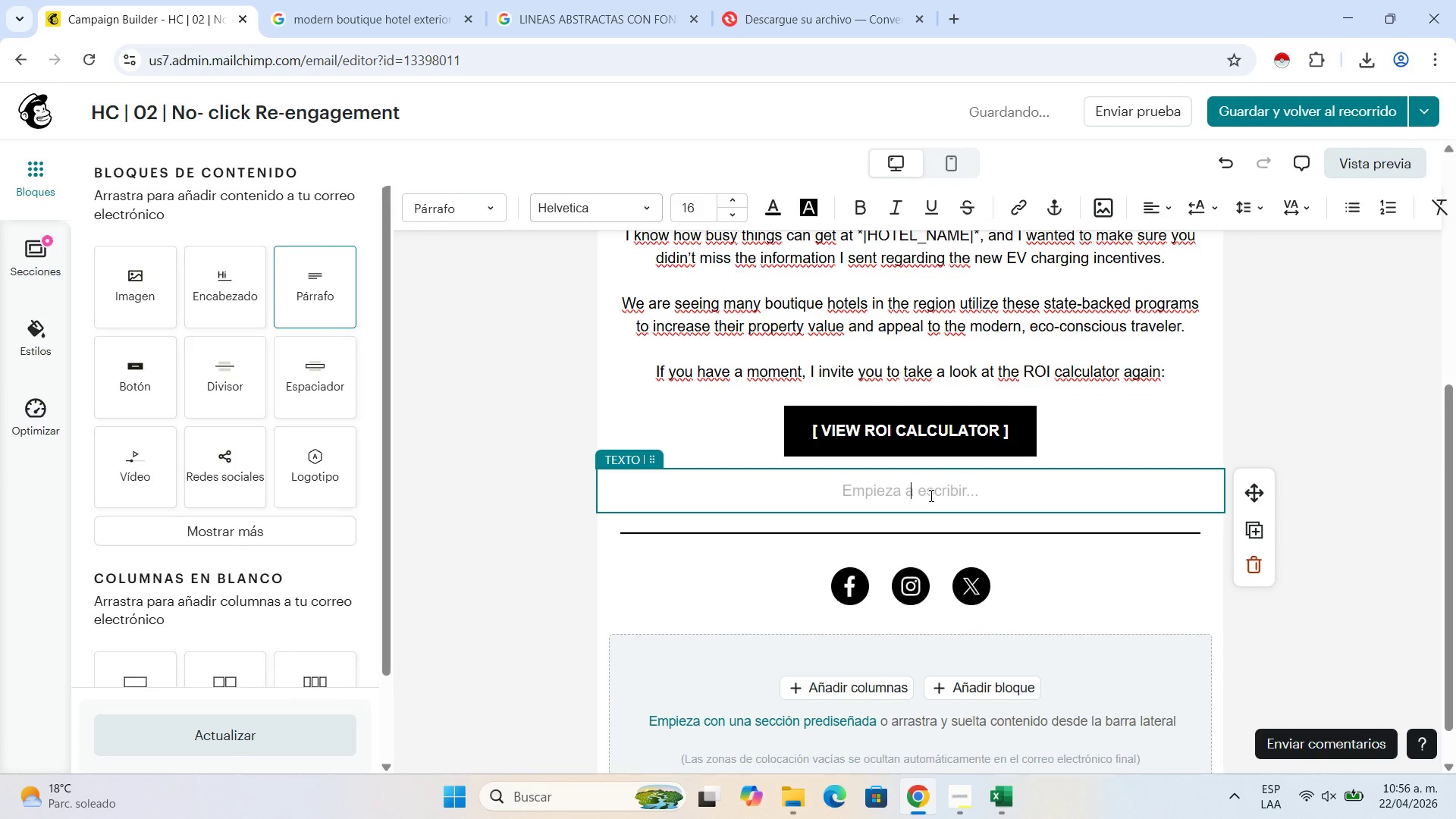 
left_click([930, 495])
 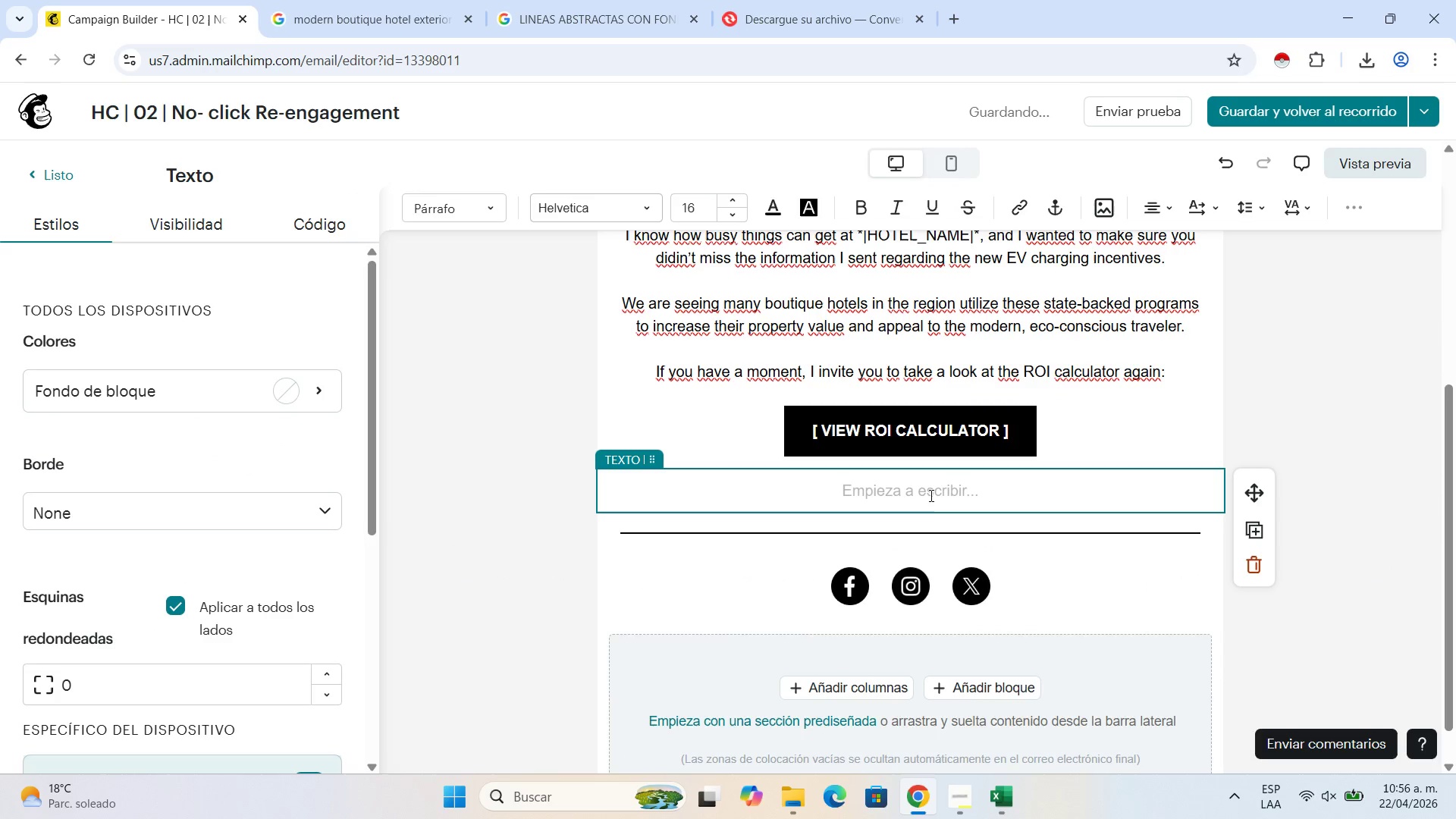 
type(If you have any questions or would like to see a quic )
key(Backspace)
type(k sumarry)
key(Backspace)
key(Backspace)
type(y of the installation process, simply reply to this email.)
 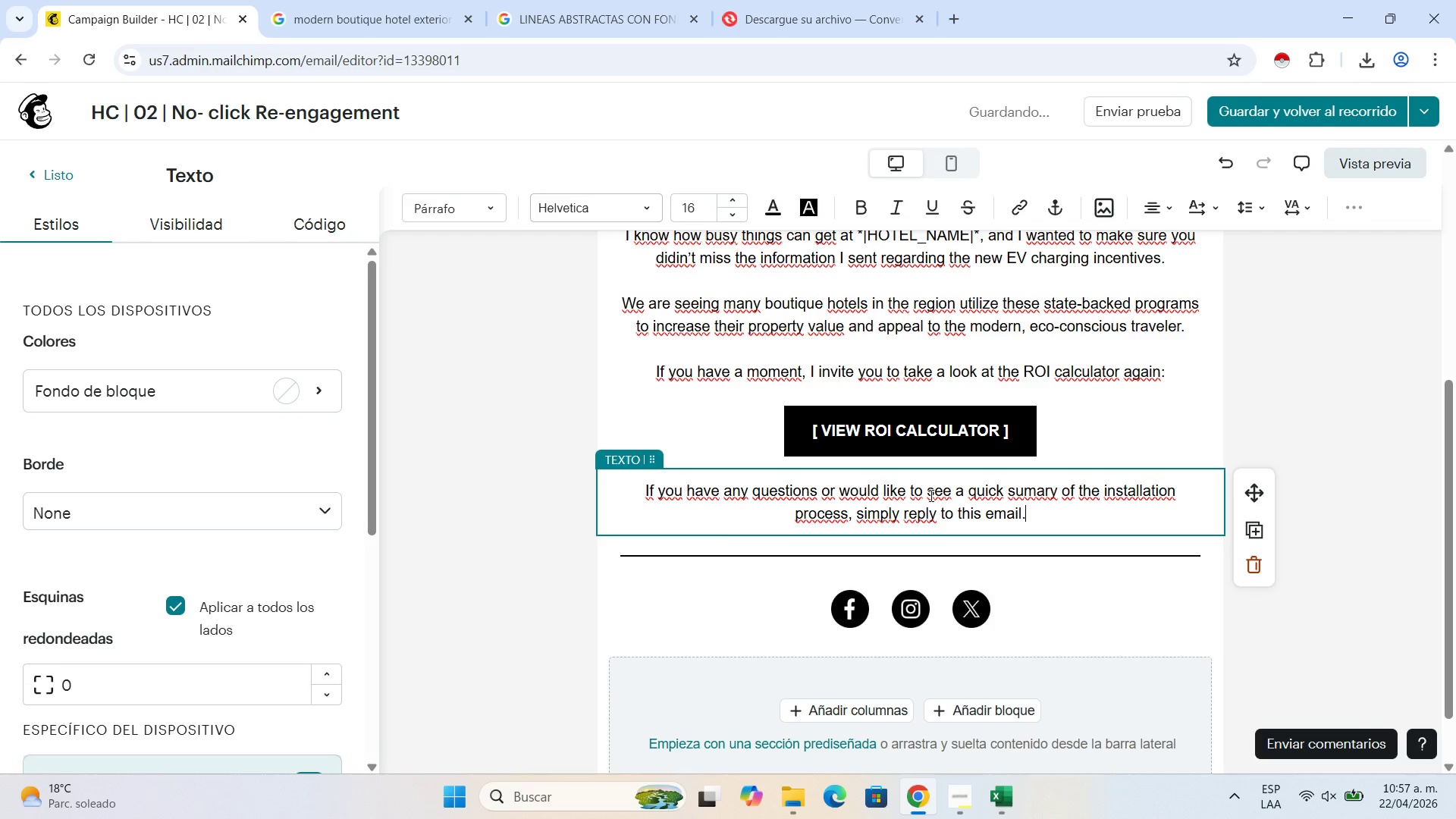 
key(Shift+Enter)
 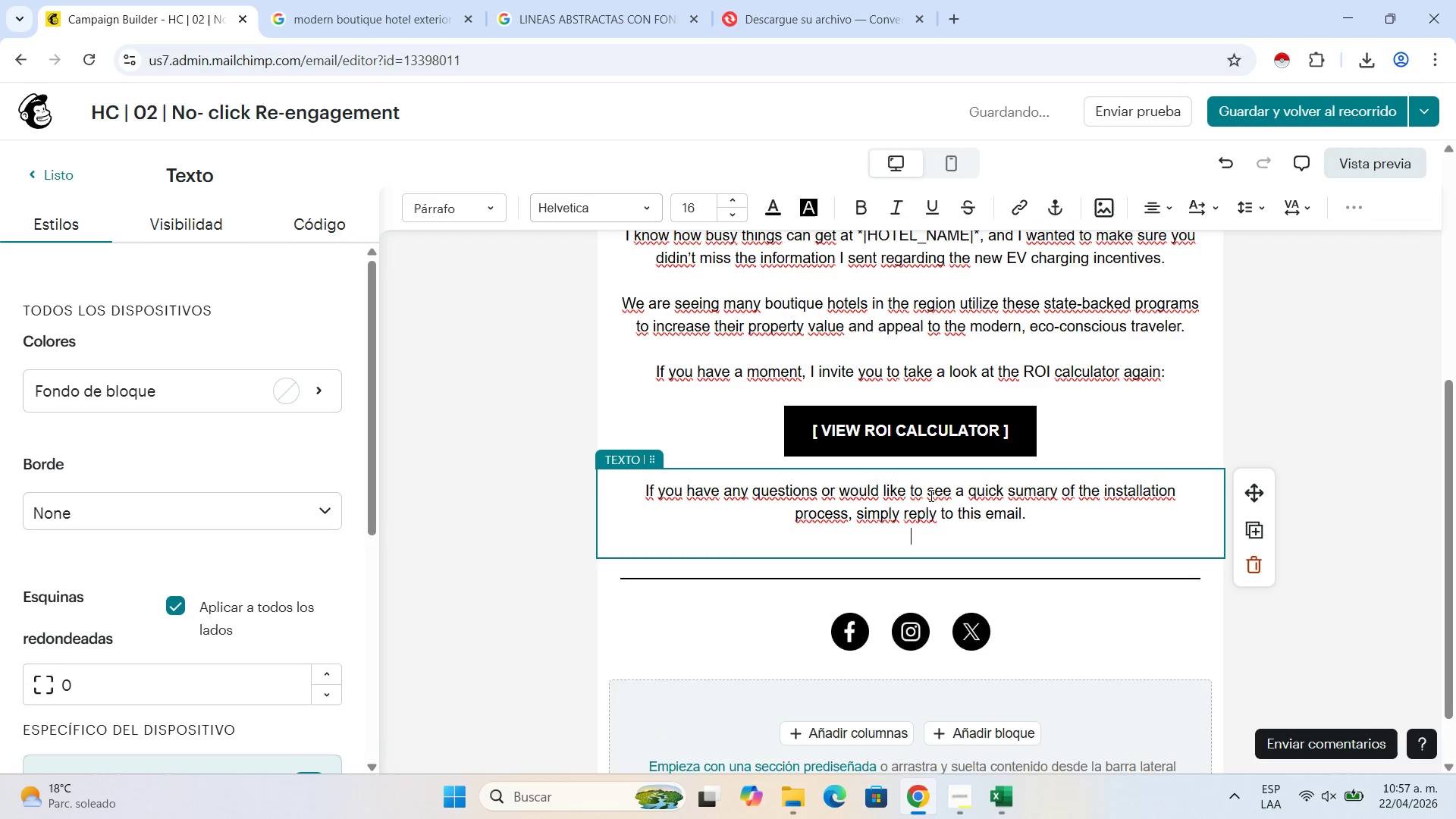 
key(Shift+Enter)
 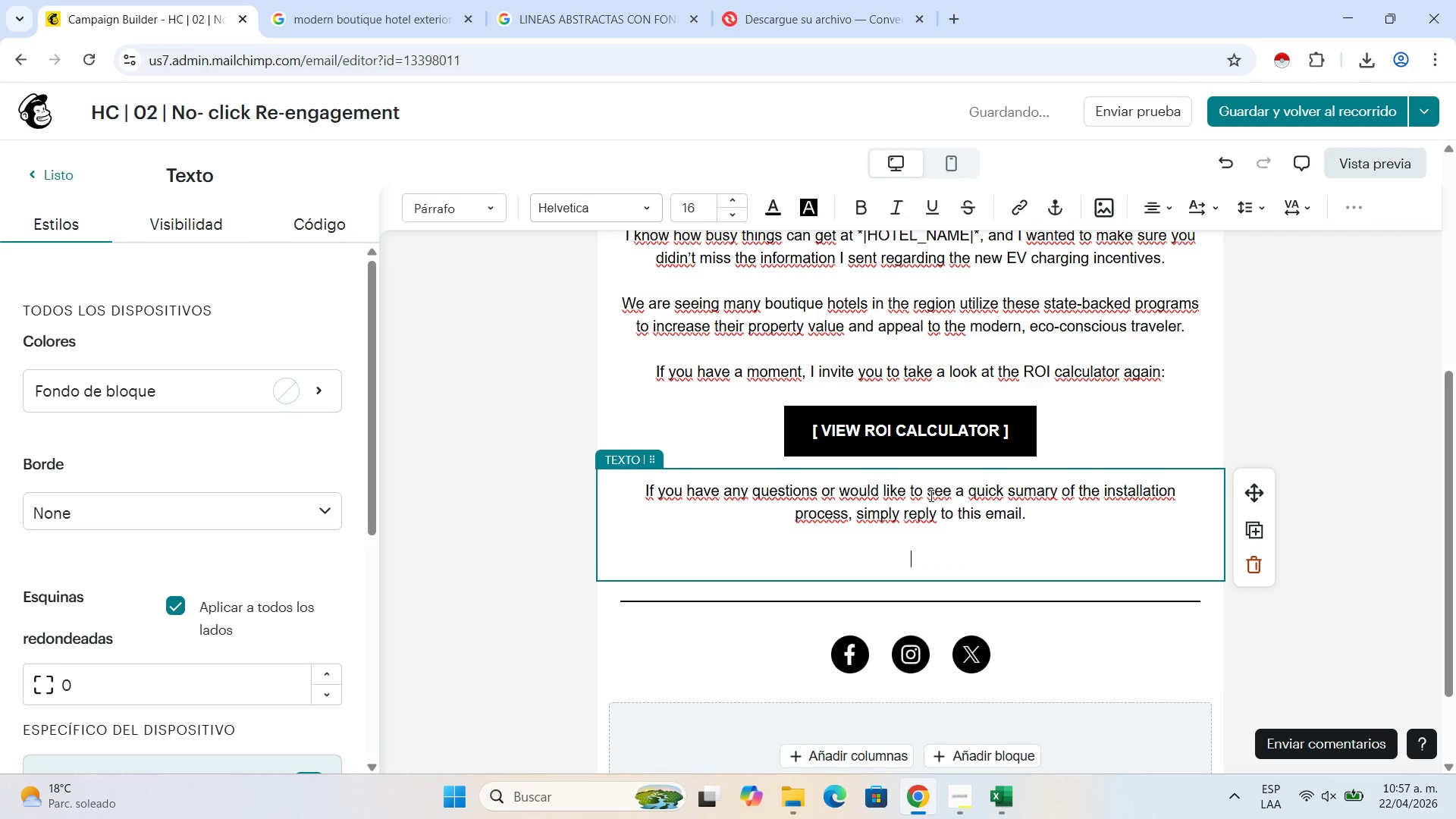 
type(Best,)
 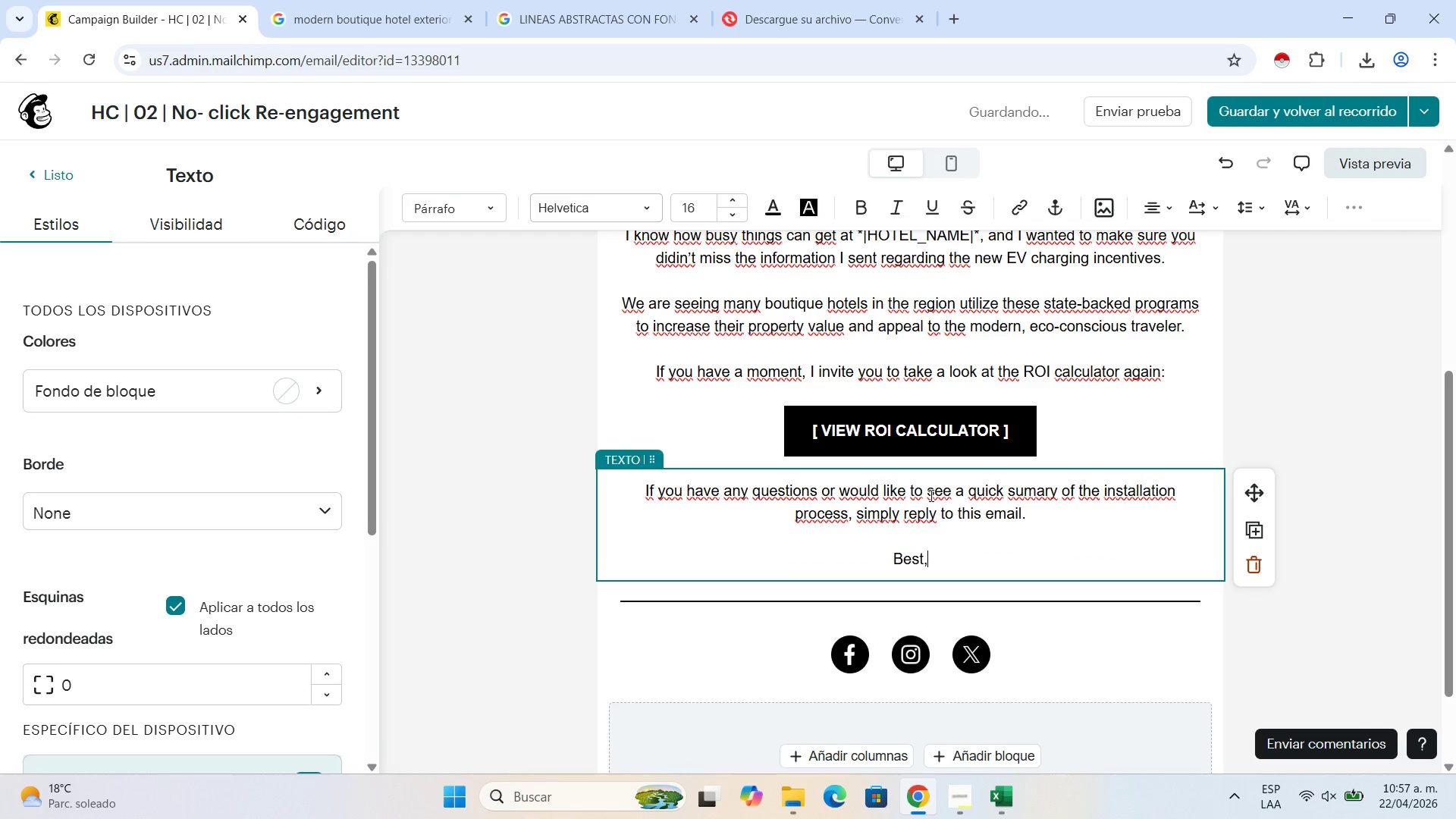 
key(Shift+Enter)
 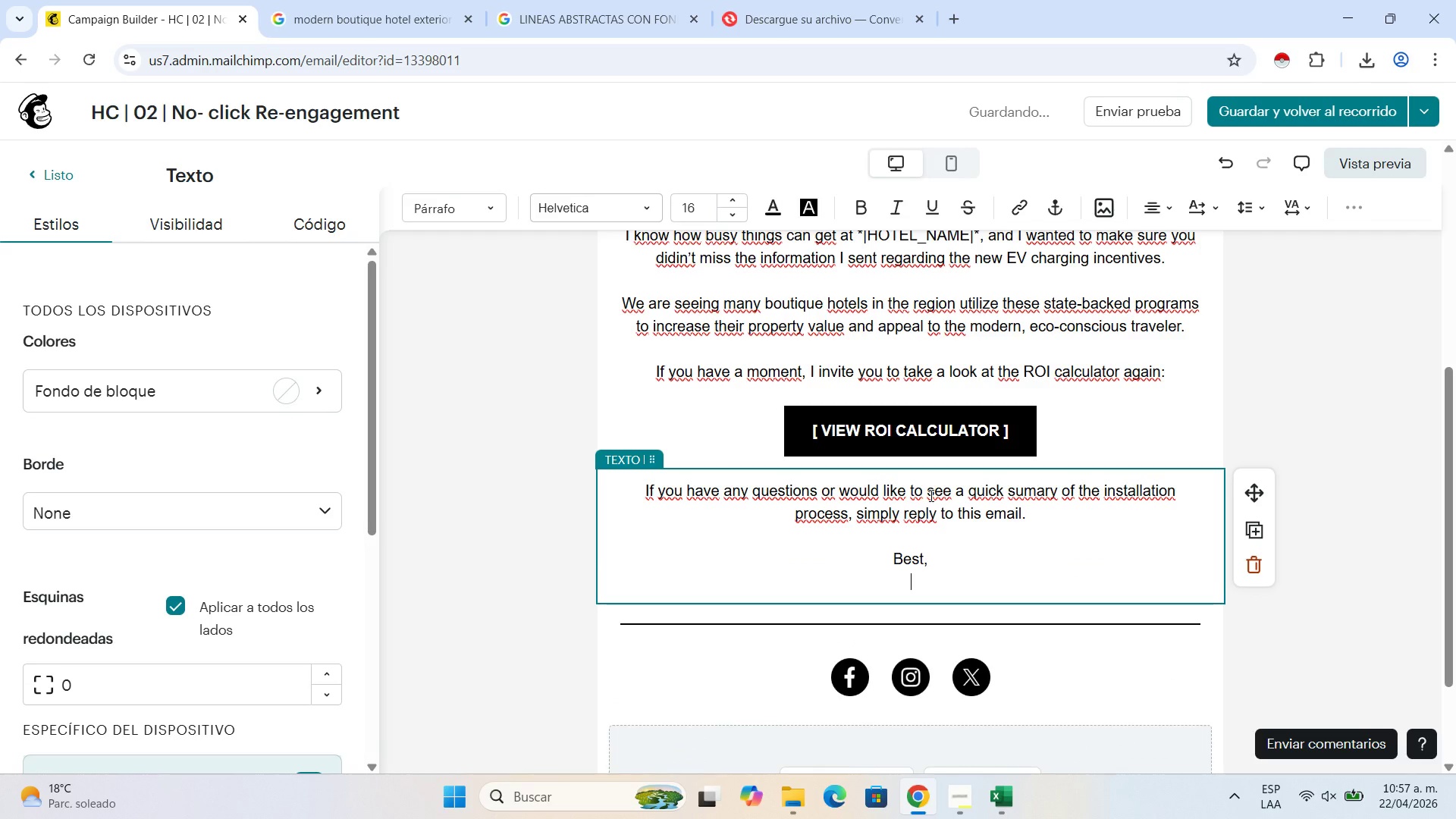 
type(The Peak Charge Solutions Team)
 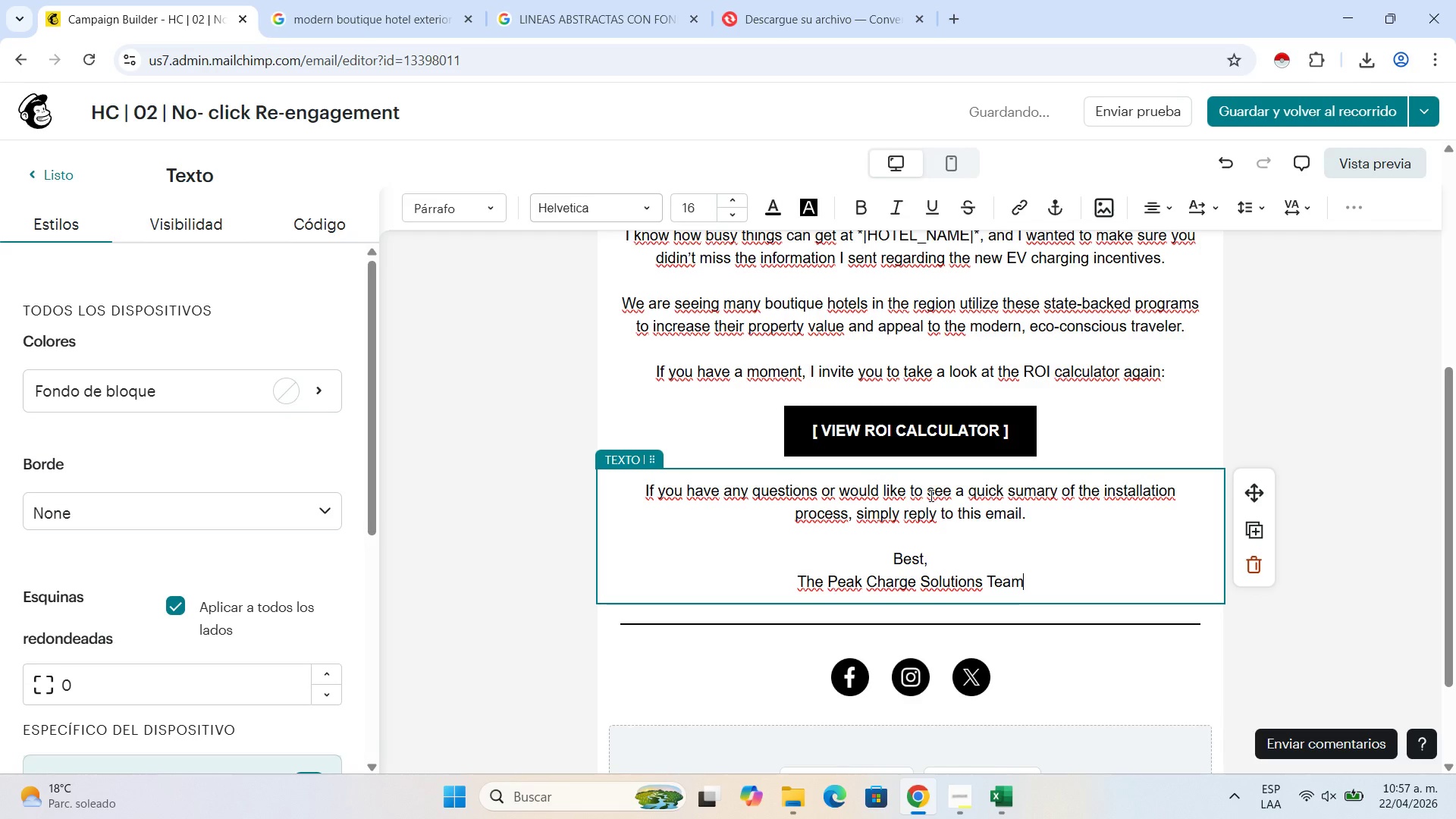 
left_click_drag(start_coordinate=[1043, 589], to_coordinate=[770, 556])
 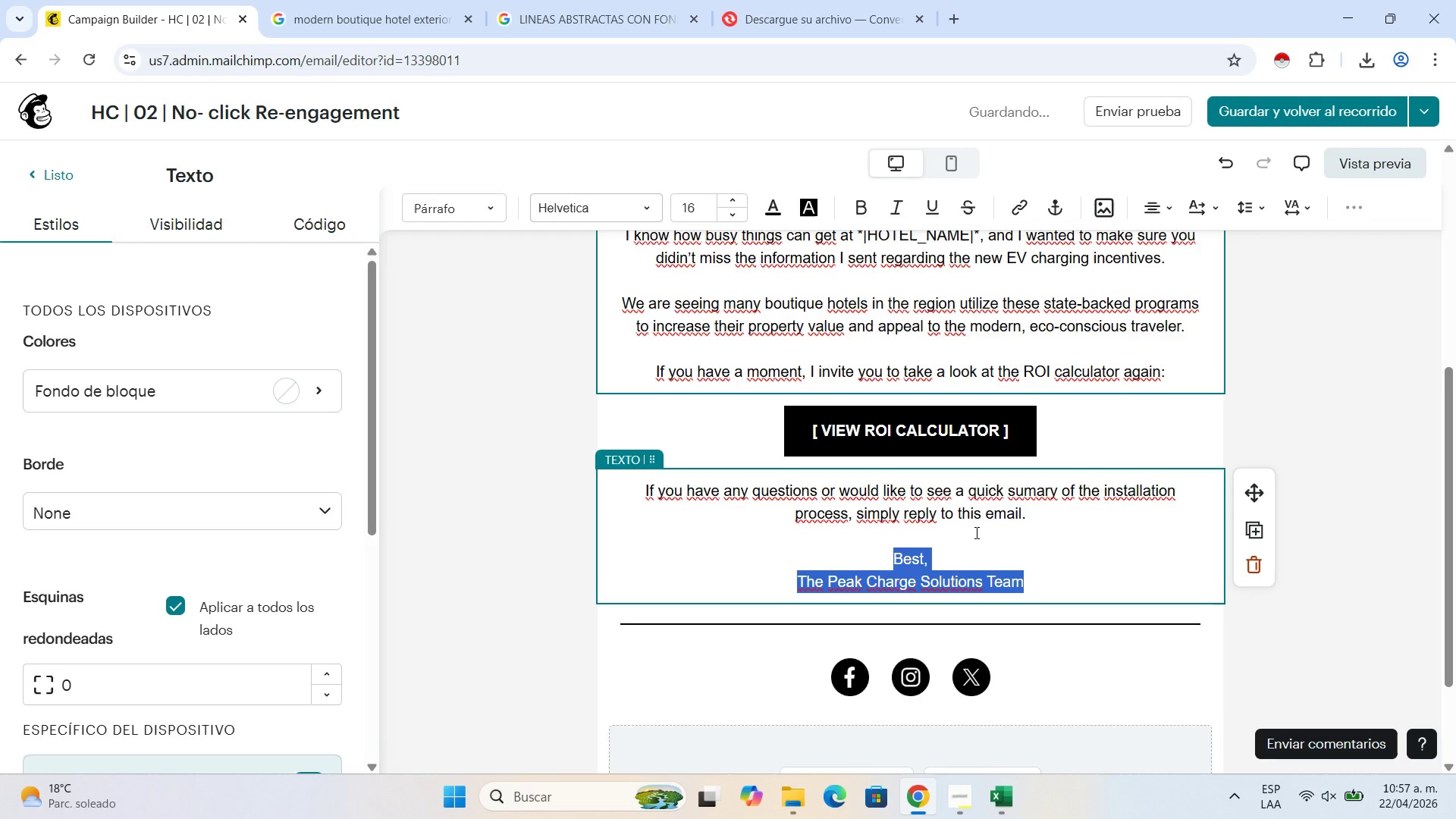 
left_click([971, 545])
 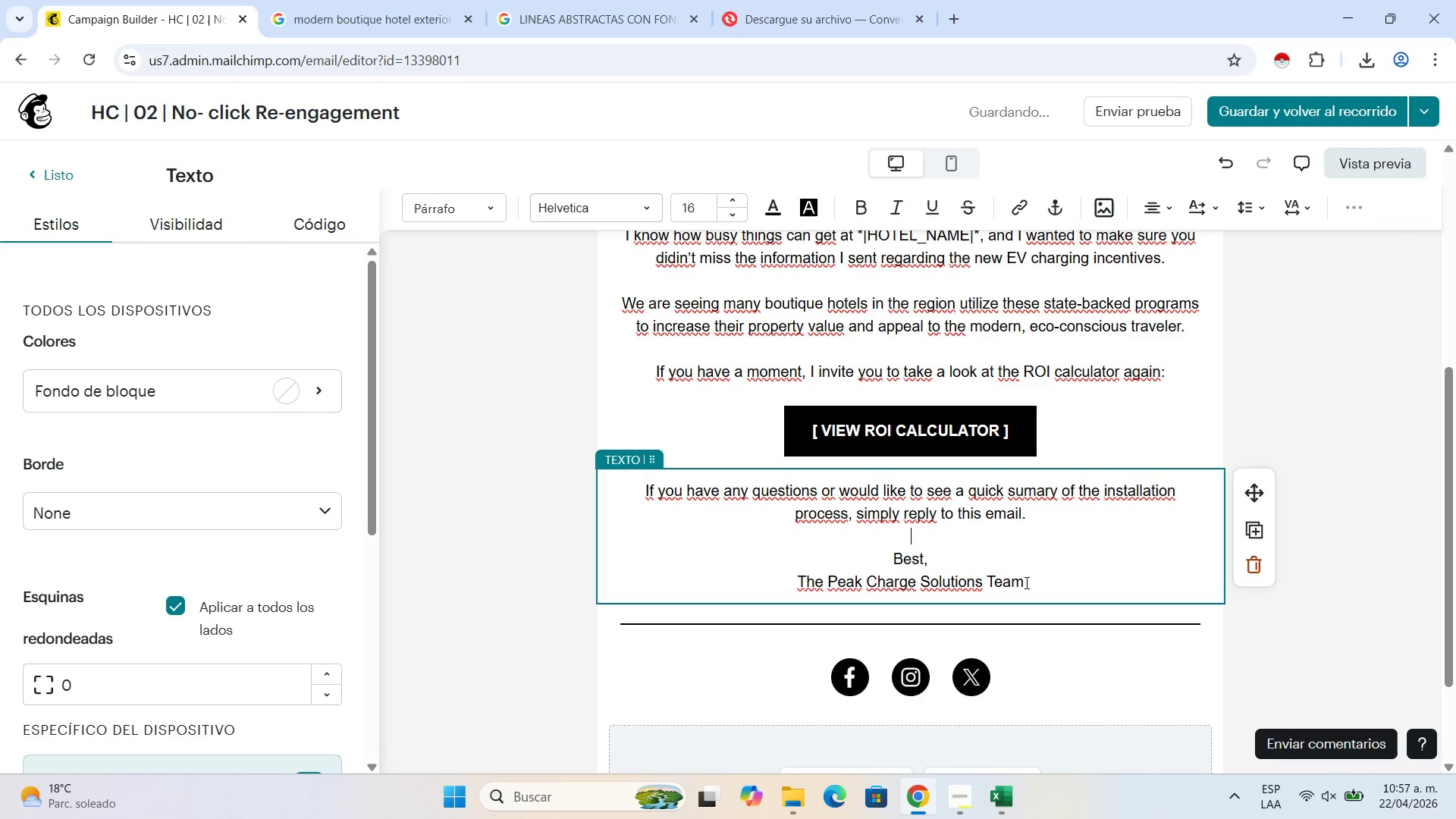 
left_click_drag(start_coordinate=[1034, 577], to_coordinate=[777, 580])
 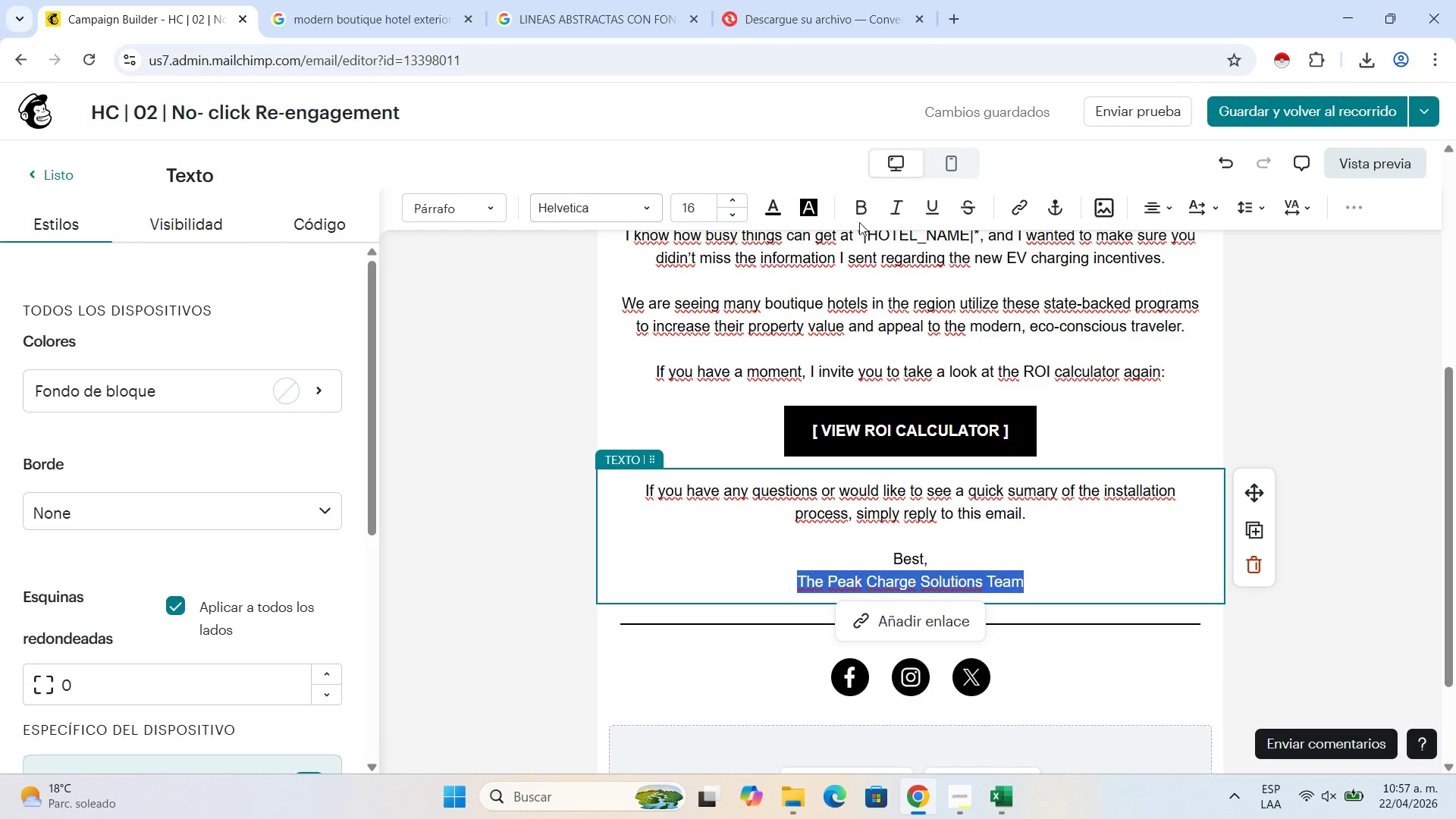 
left_click([857, 214])
 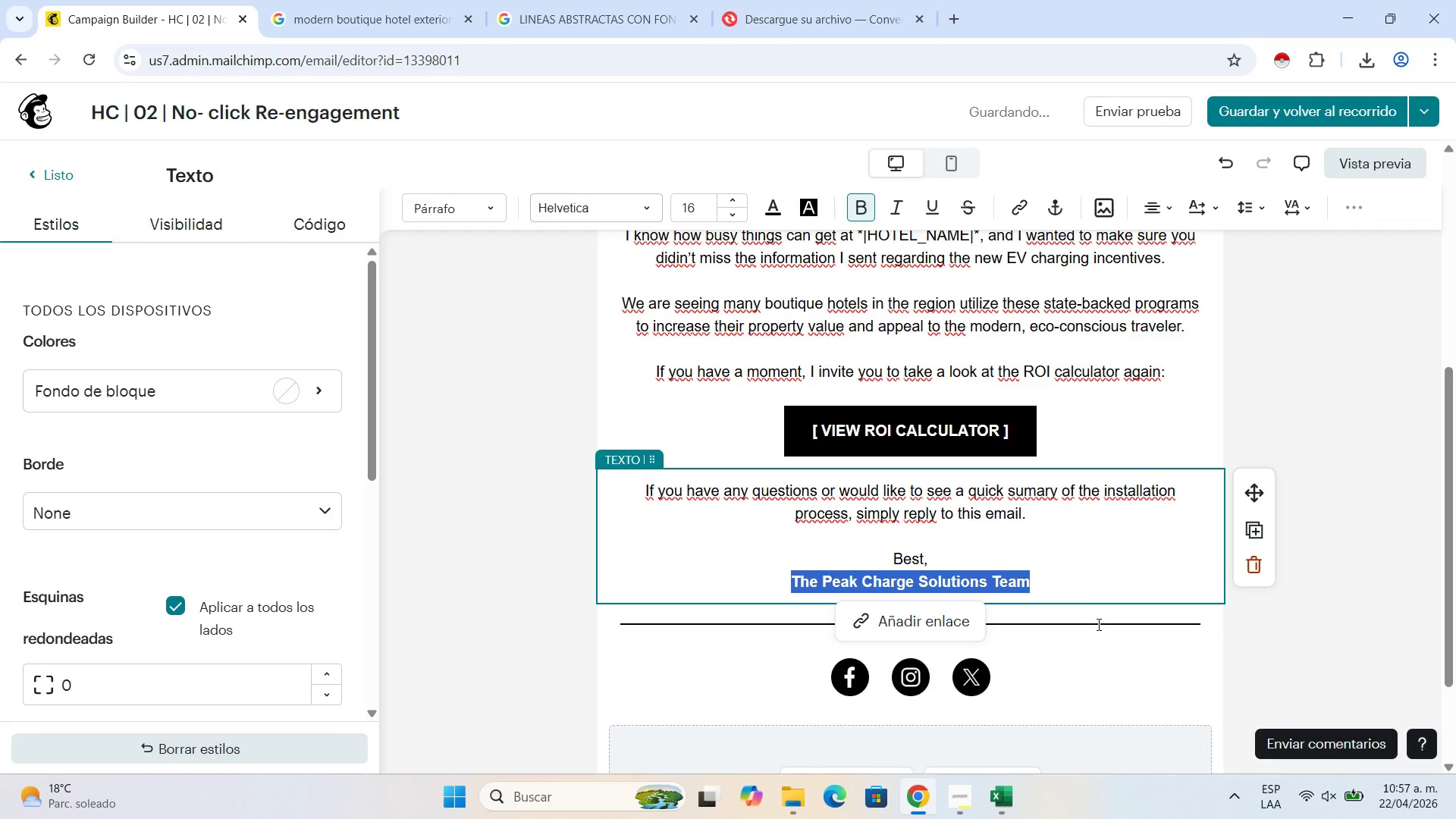 
left_click([1048, 579])
 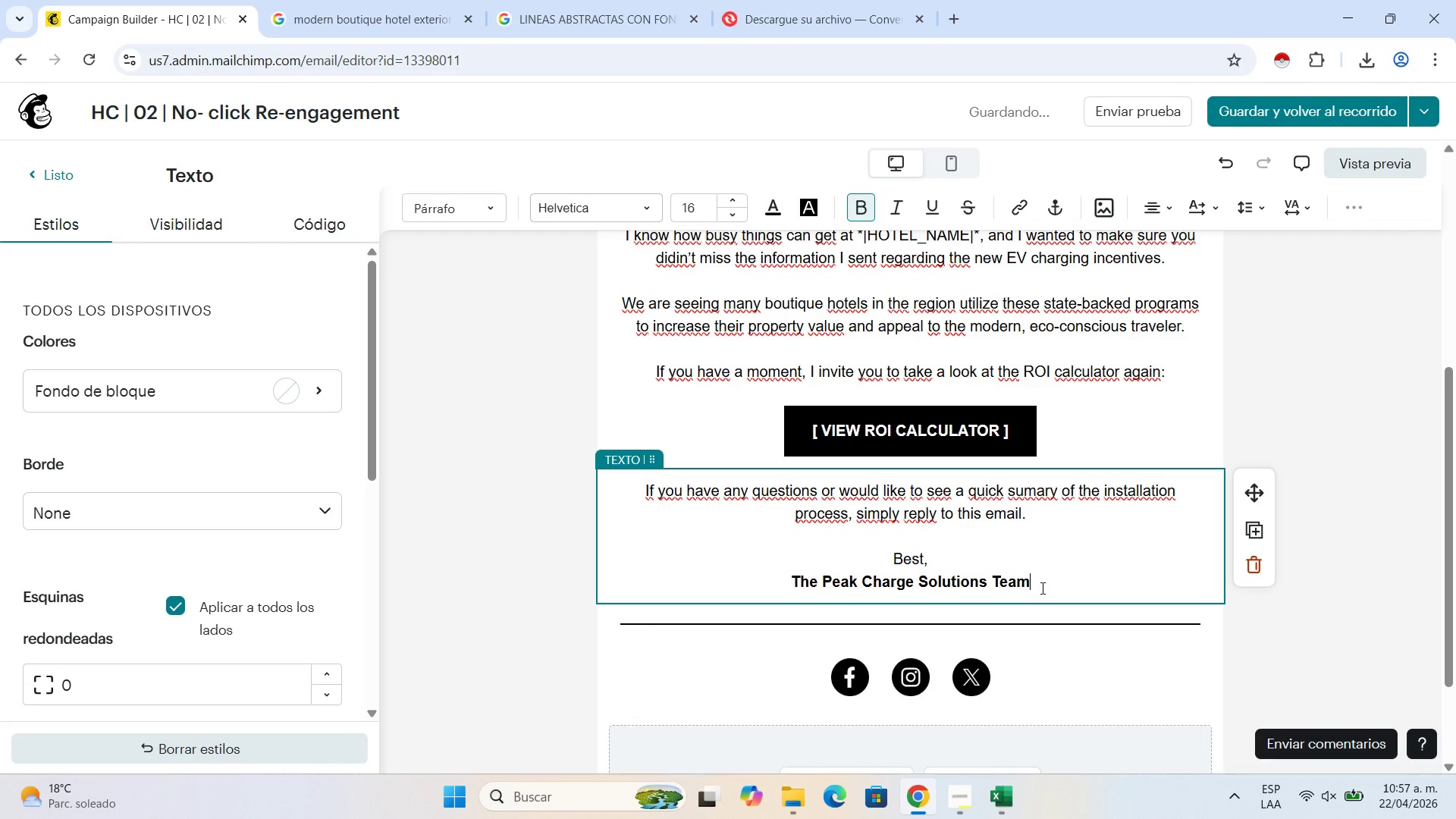 
left_click_drag(start_coordinate=[1041, 588], to_coordinate=[592, 469])
 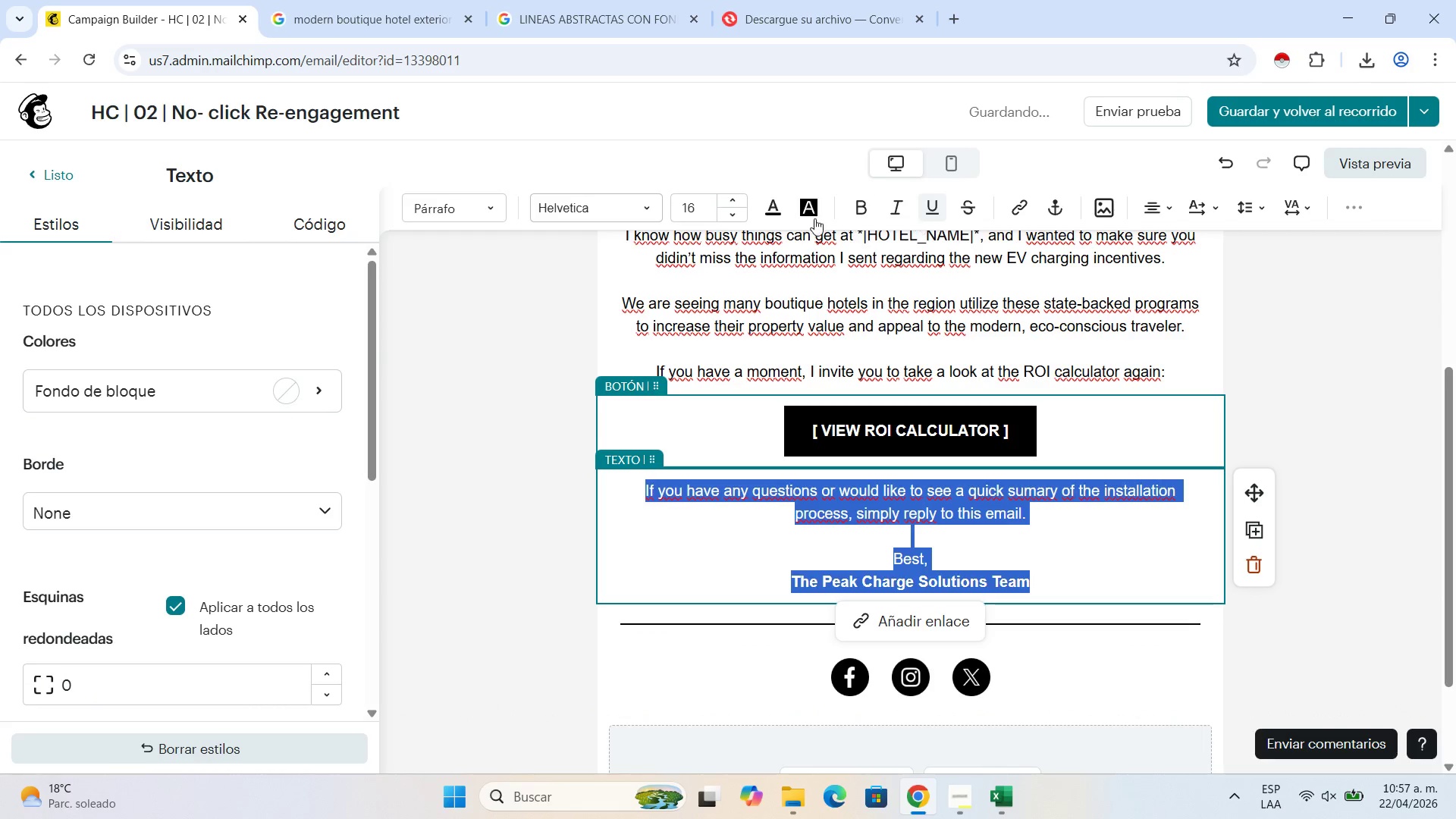 
left_click([769, 213])
 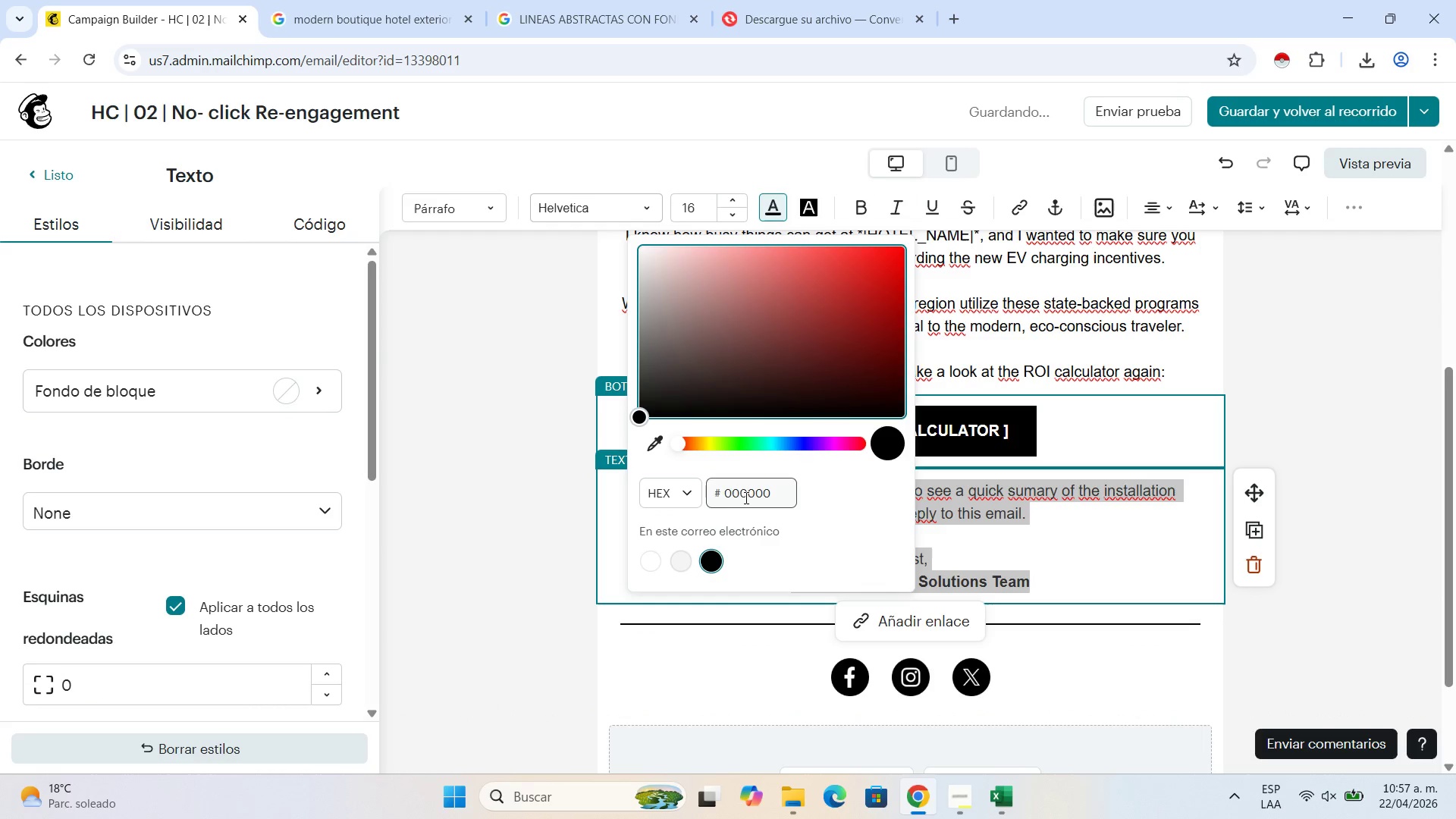 
left_click_drag(start_coordinate=[785, 494], to_coordinate=[703, 484])
 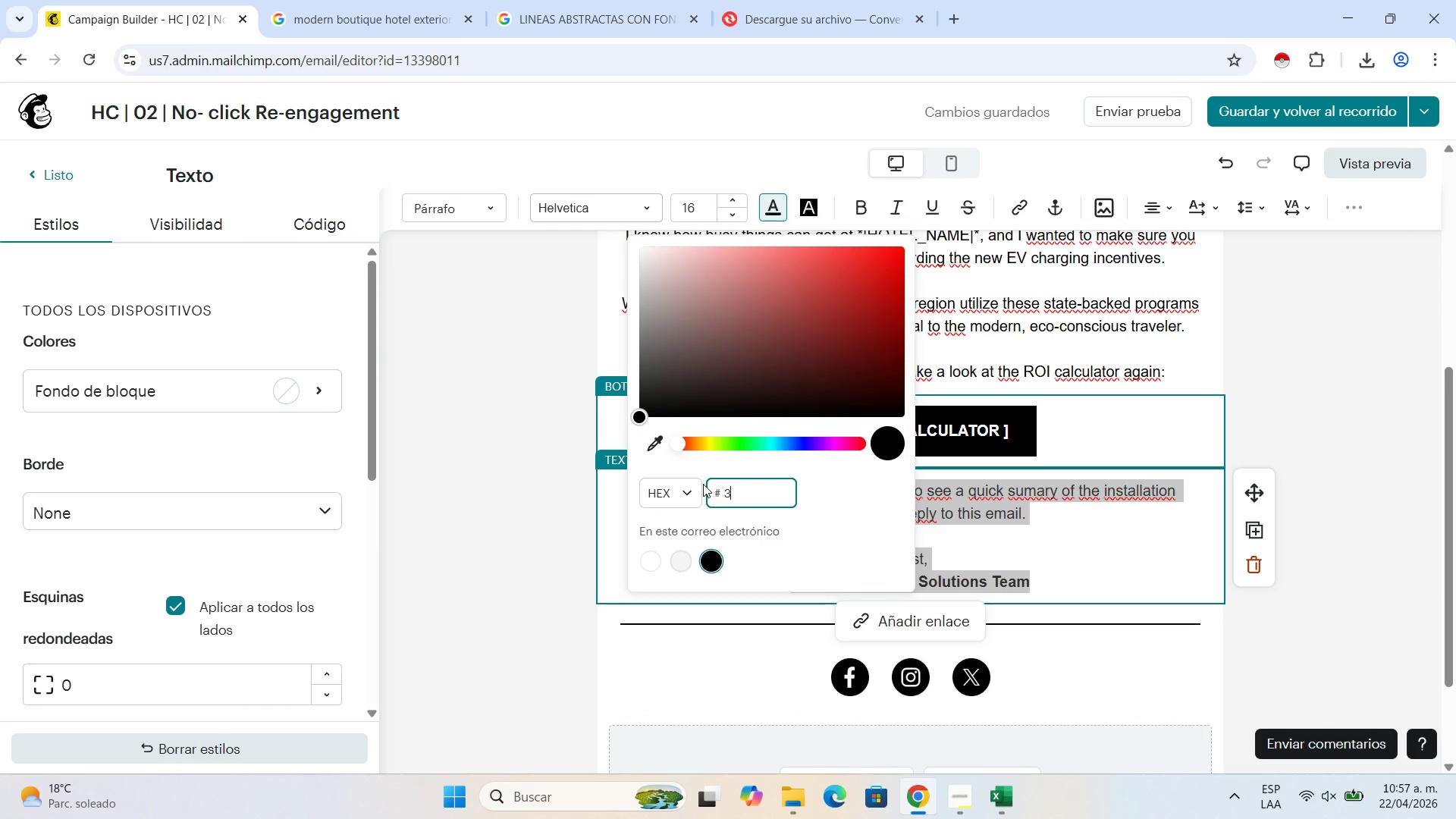 
key(Numpad3)
 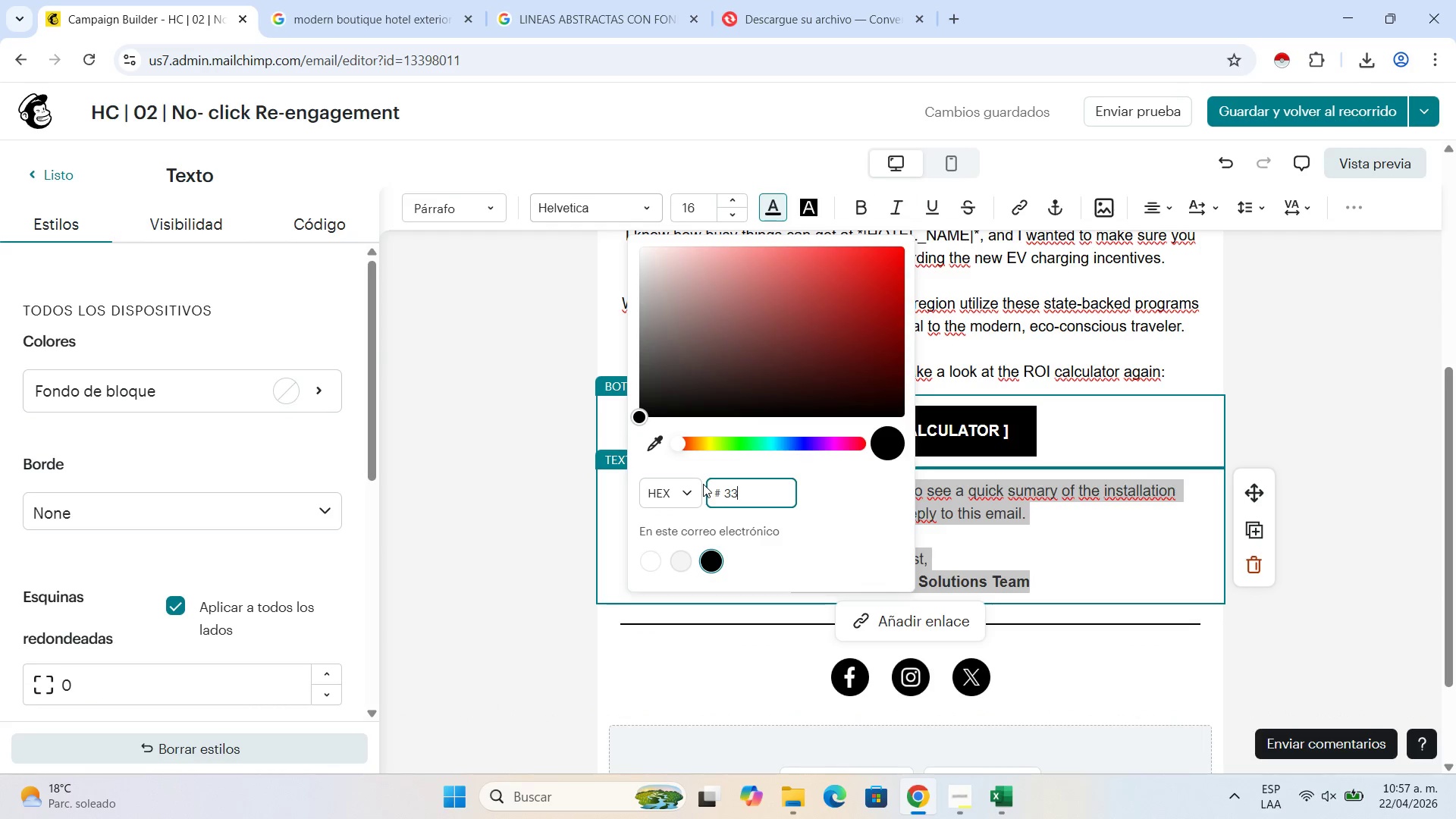 
key(Numpad3)
 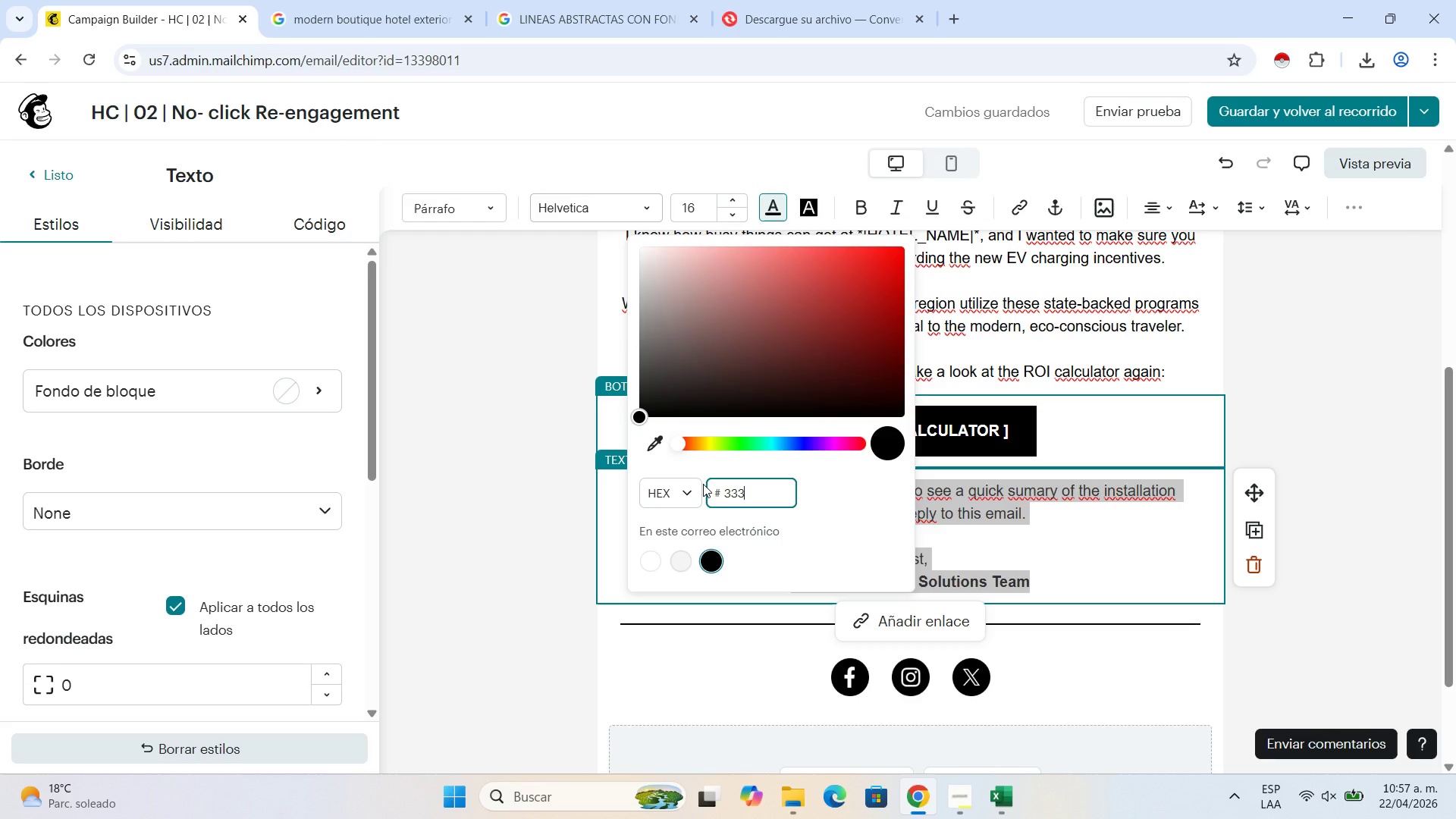 
key(Numpad3)
 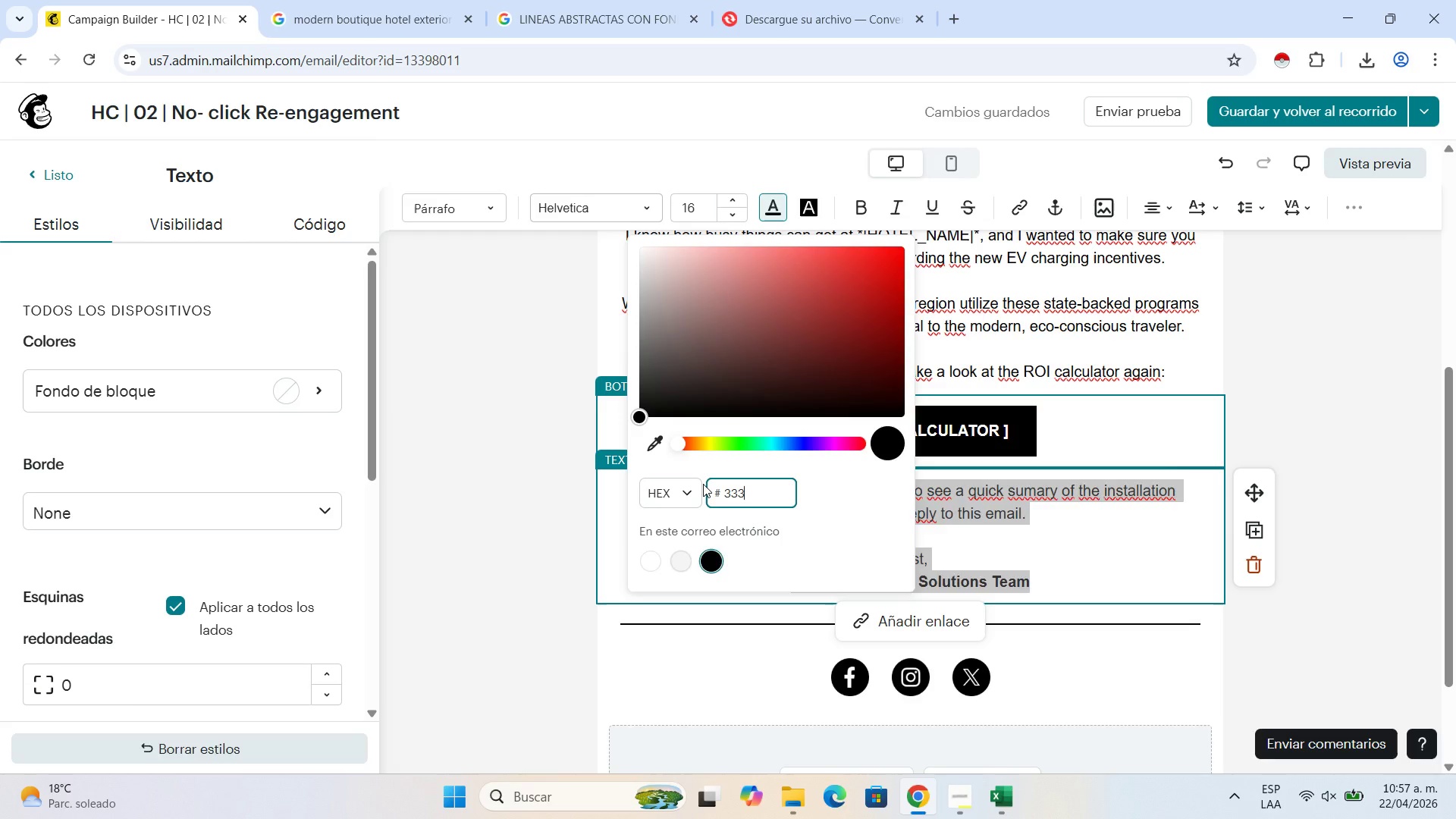 
key(Numpad3)
 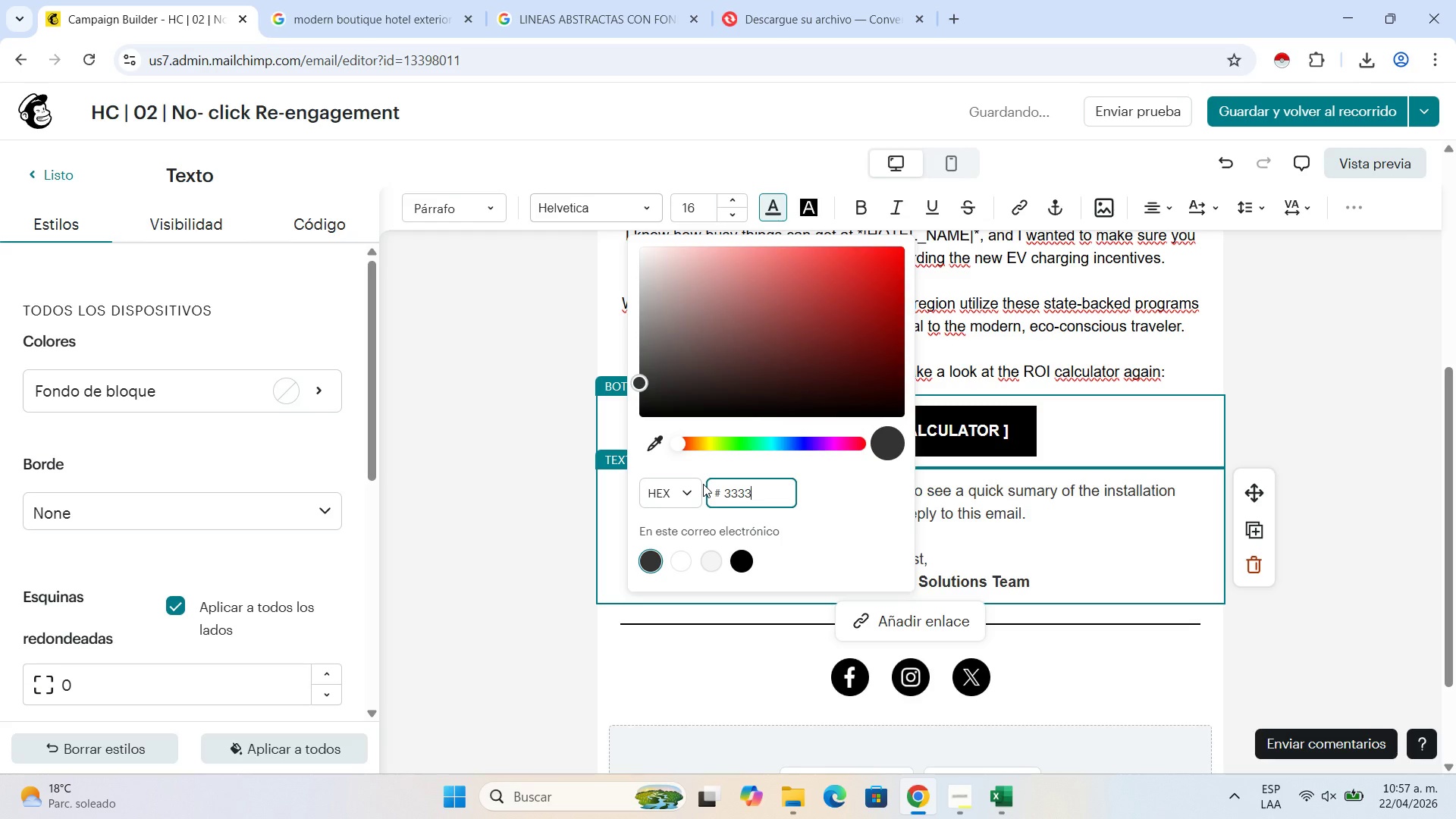 
key(Numpad3)
 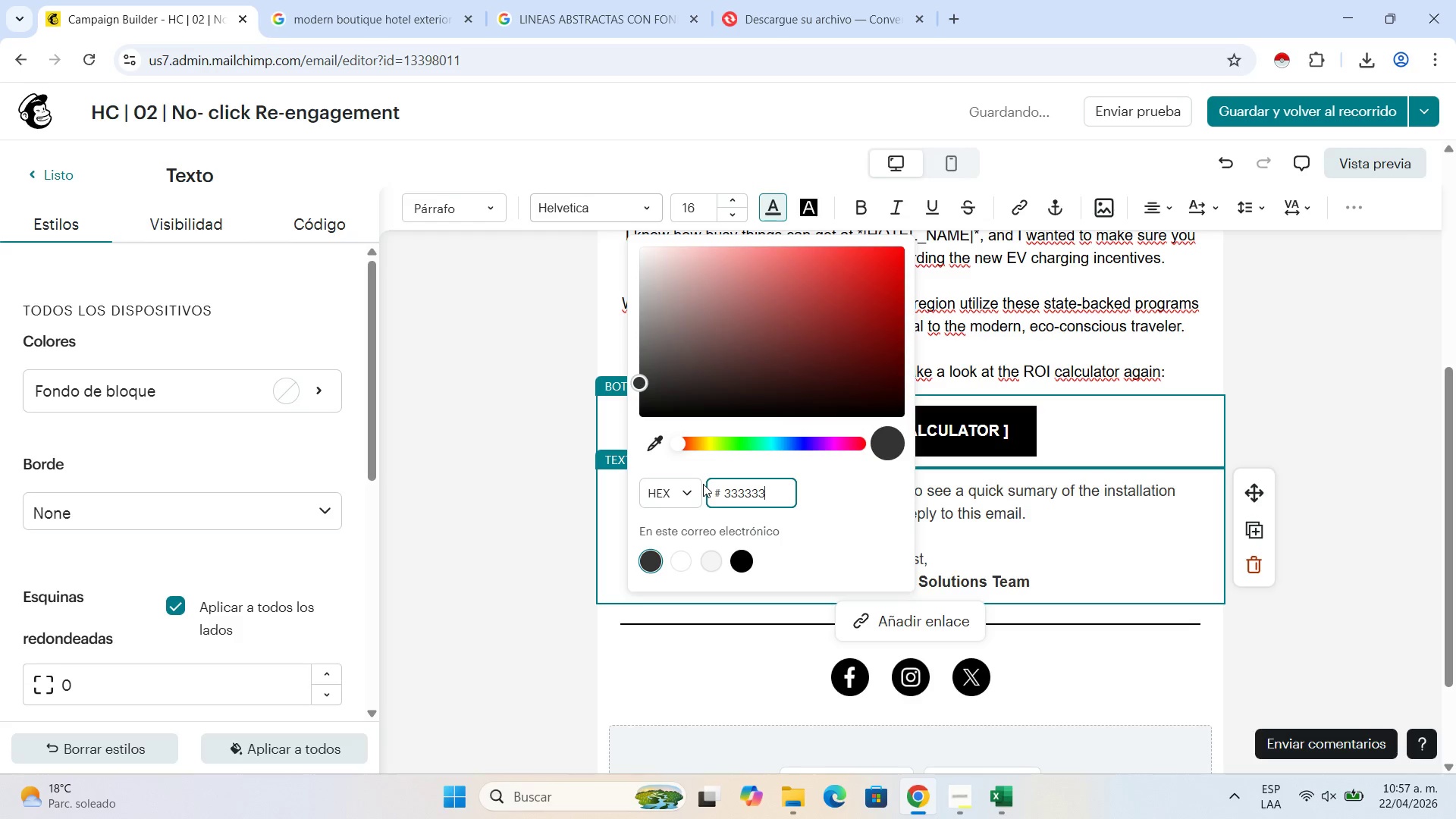 
key(Numpad3)
 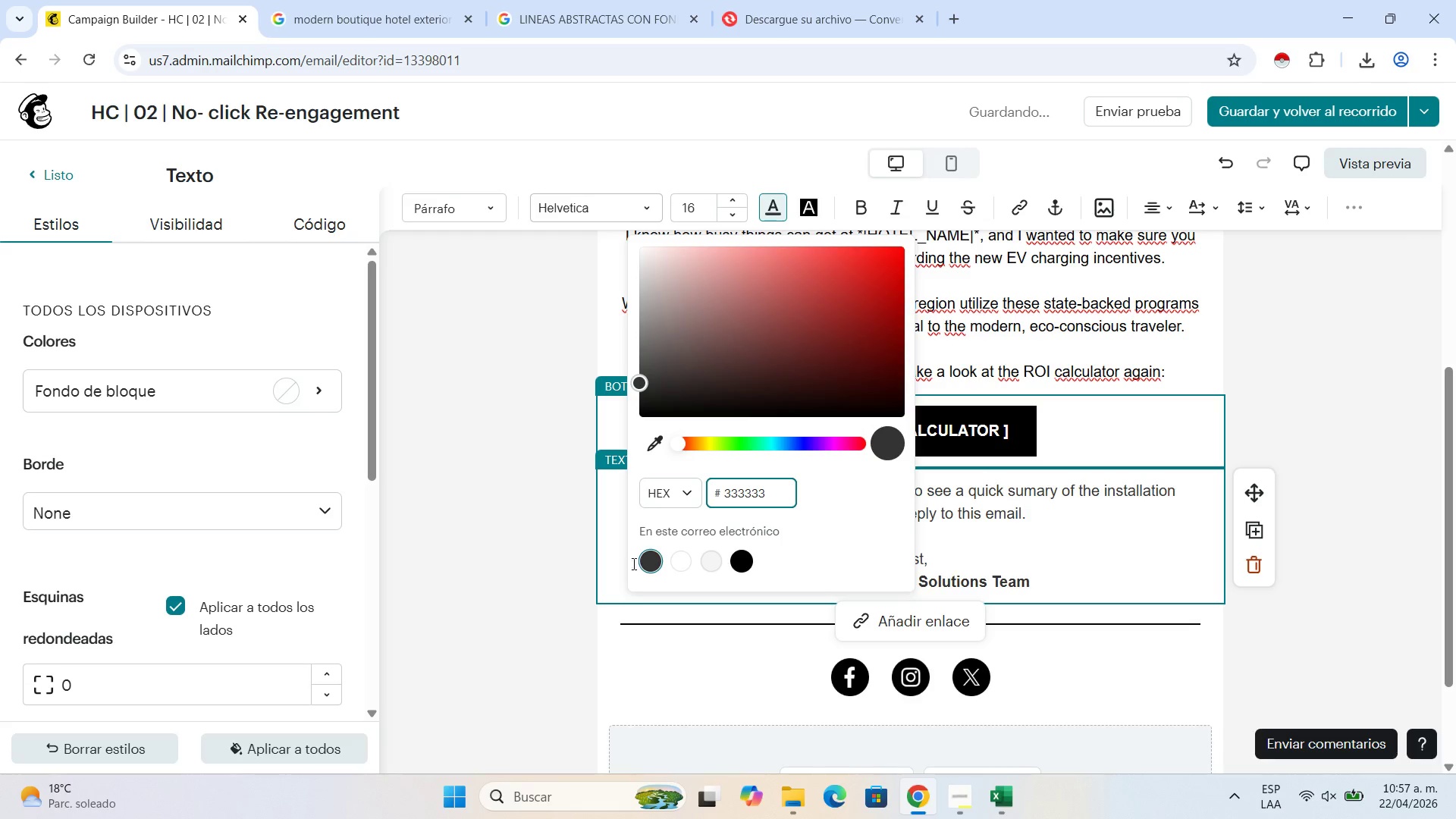 
double_click([642, 557])
 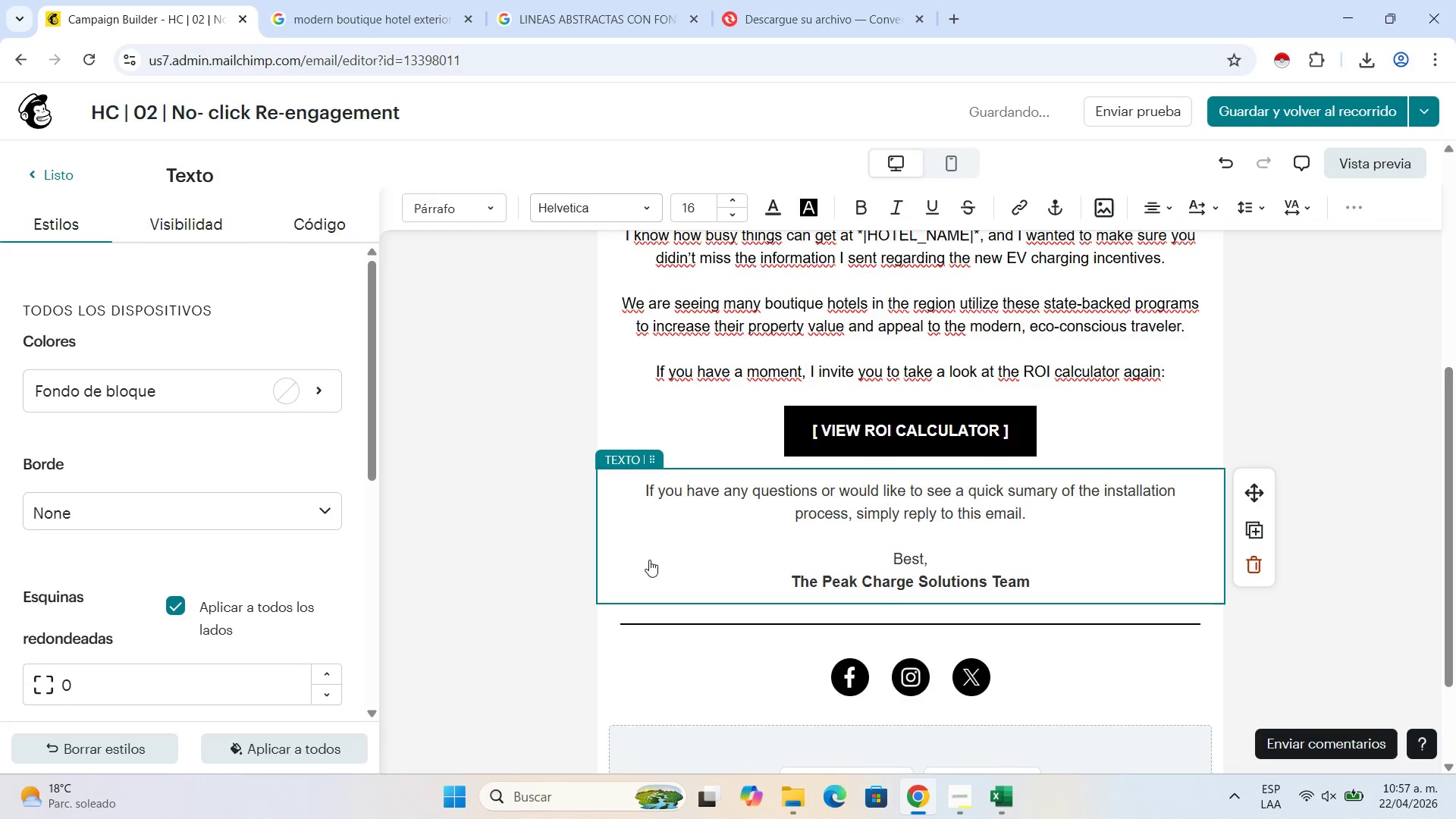 
triple_click([649, 560])
 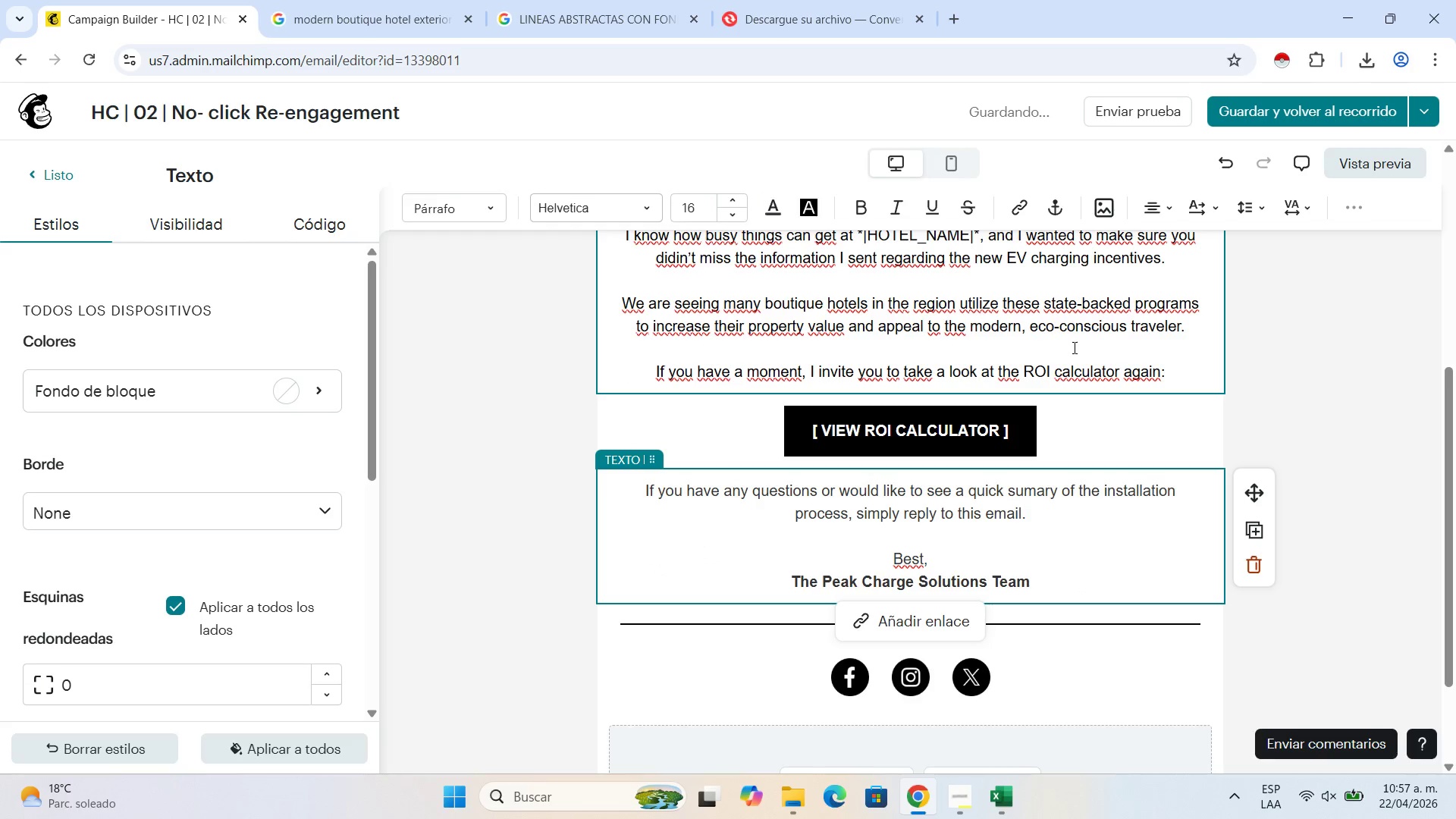 
left_click([1075, 356])
 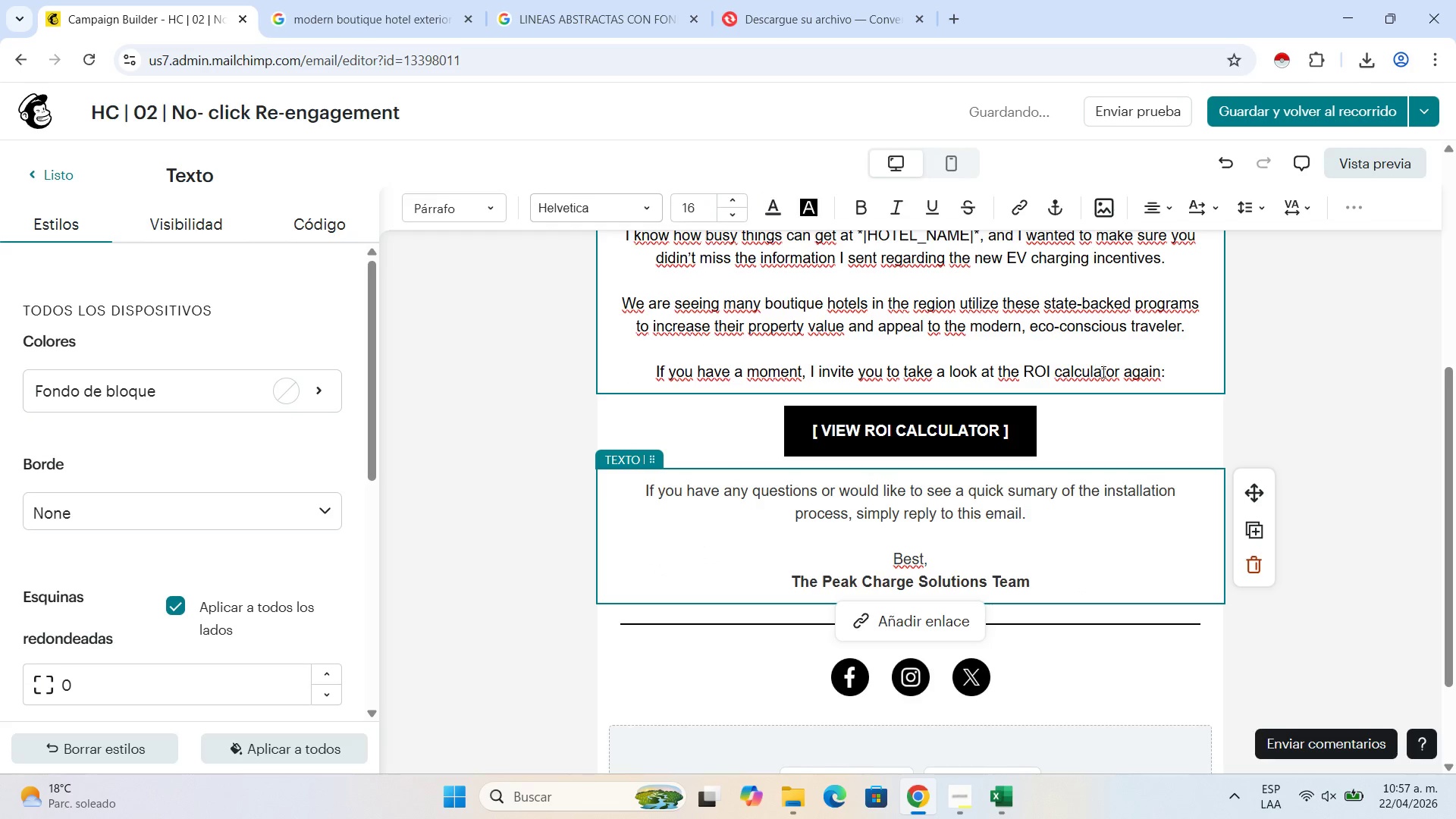 
scroll: coordinate [1129, 389], scroll_direction: up, amount: 3.0
 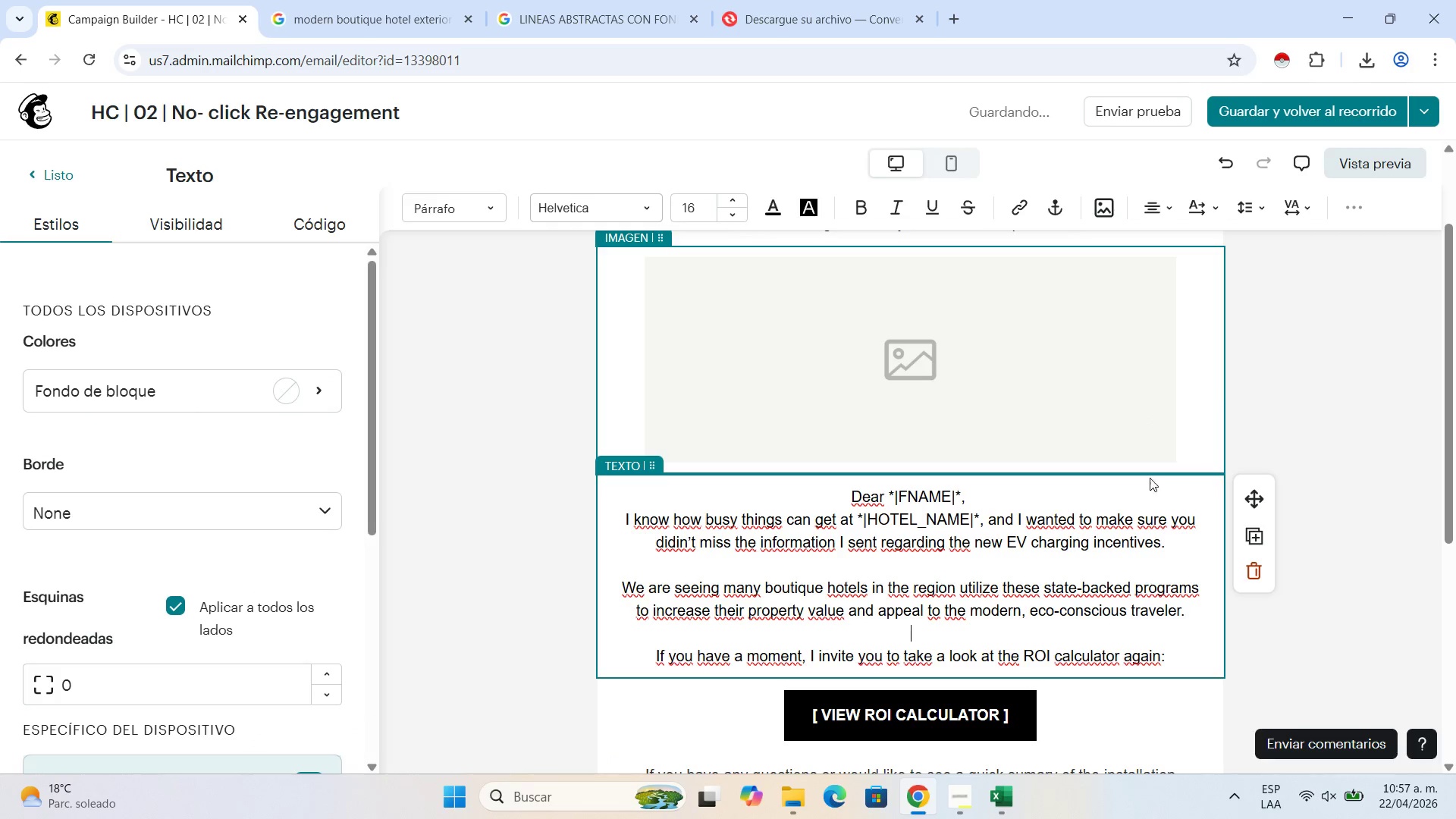 
scroll: coordinate [1147, 494], scroll_direction: down, amount: 2.0
 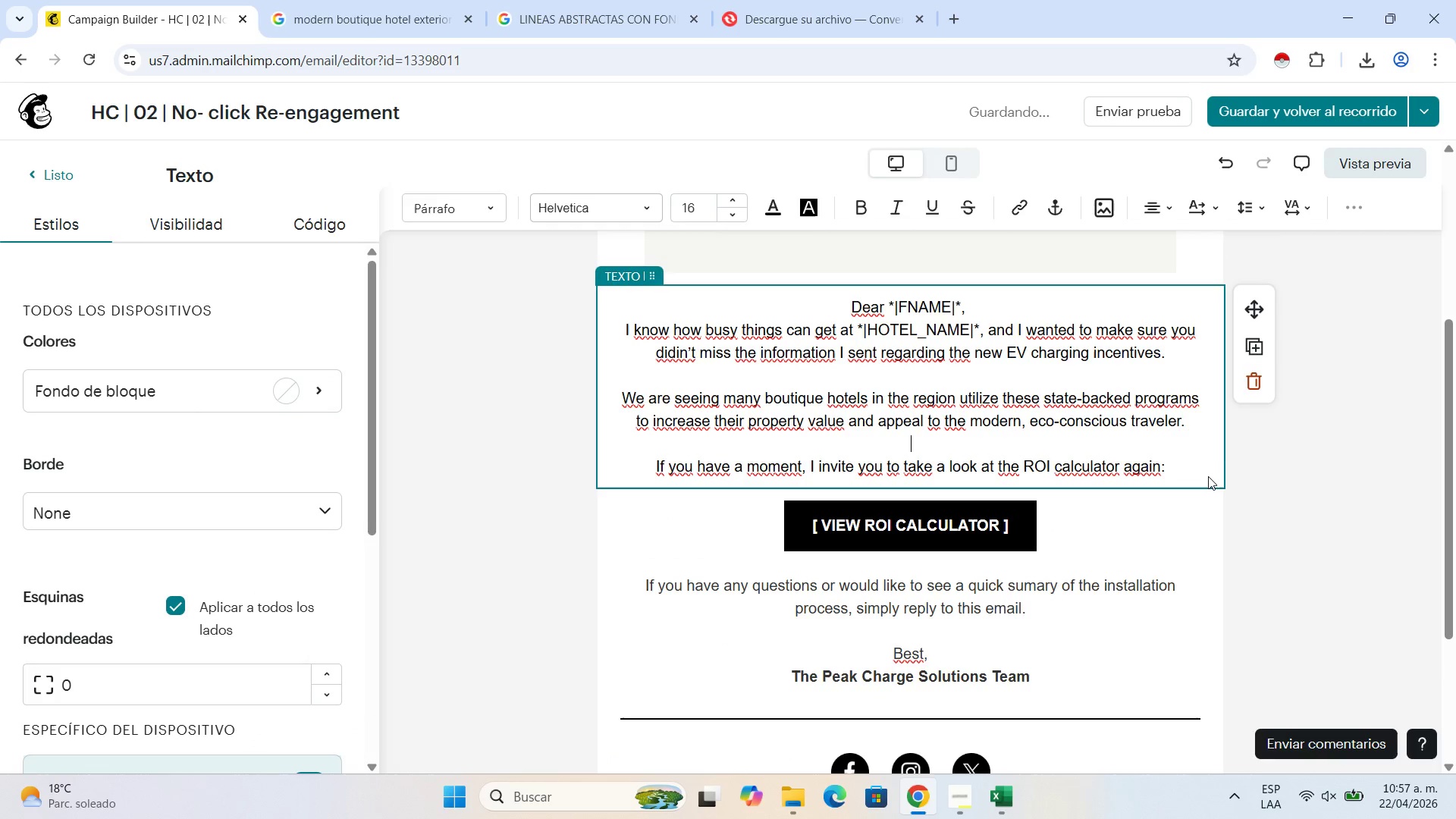 
left_click([1207, 478])
 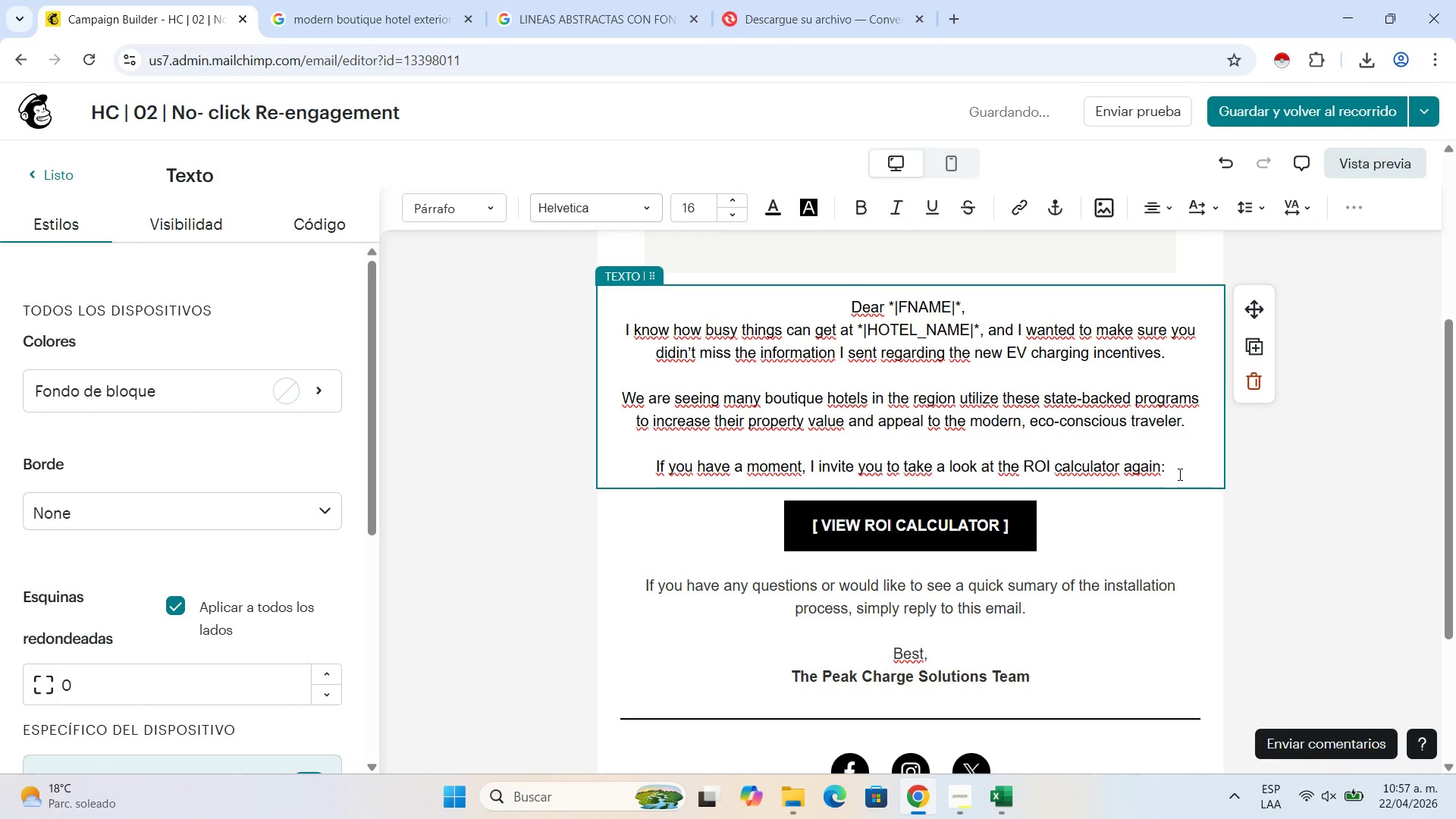 
left_click_drag(start_coordinate=[1178, 474], to_coordinate=[691, 303])
 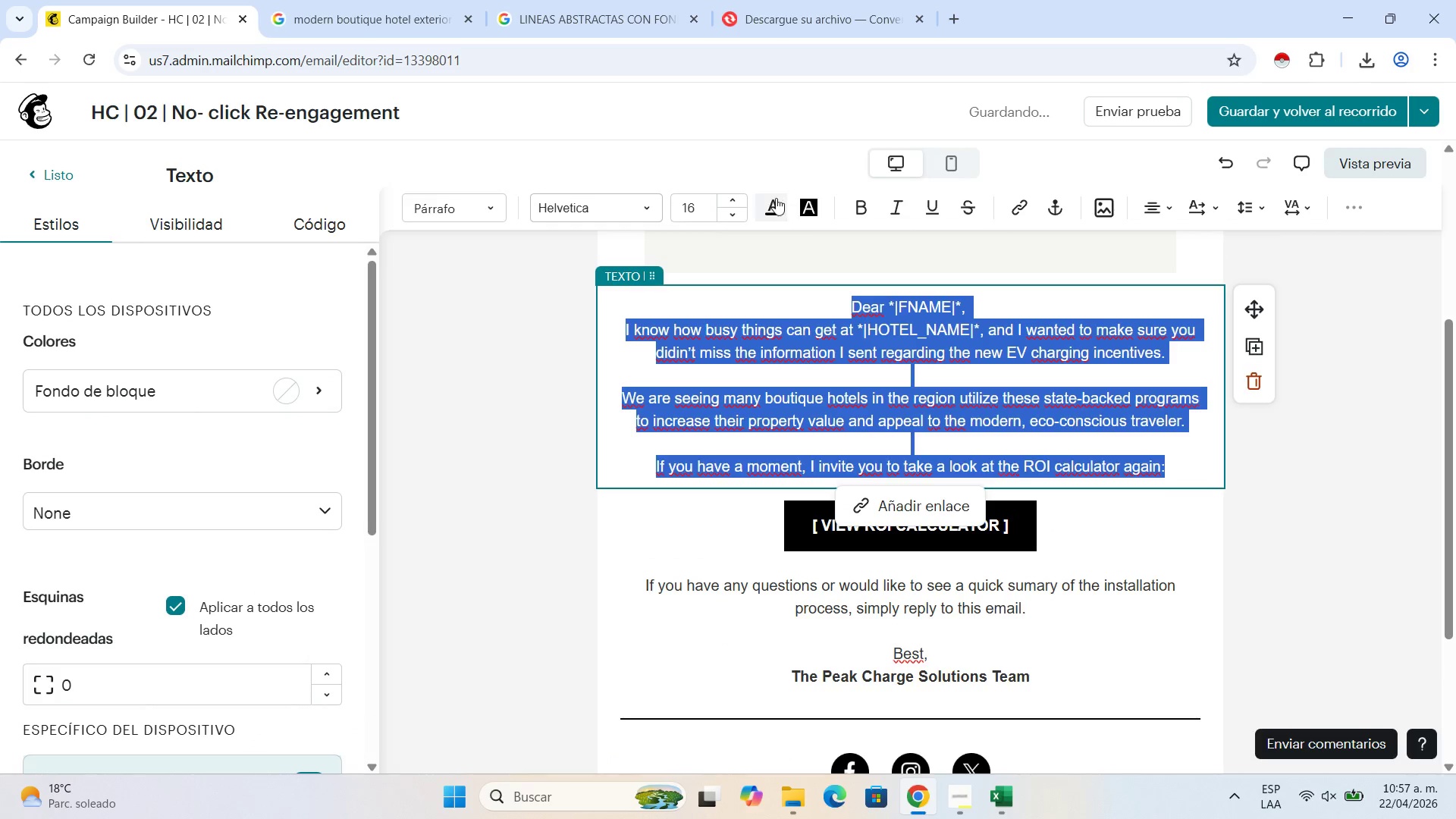 
left_click([776, 198])
 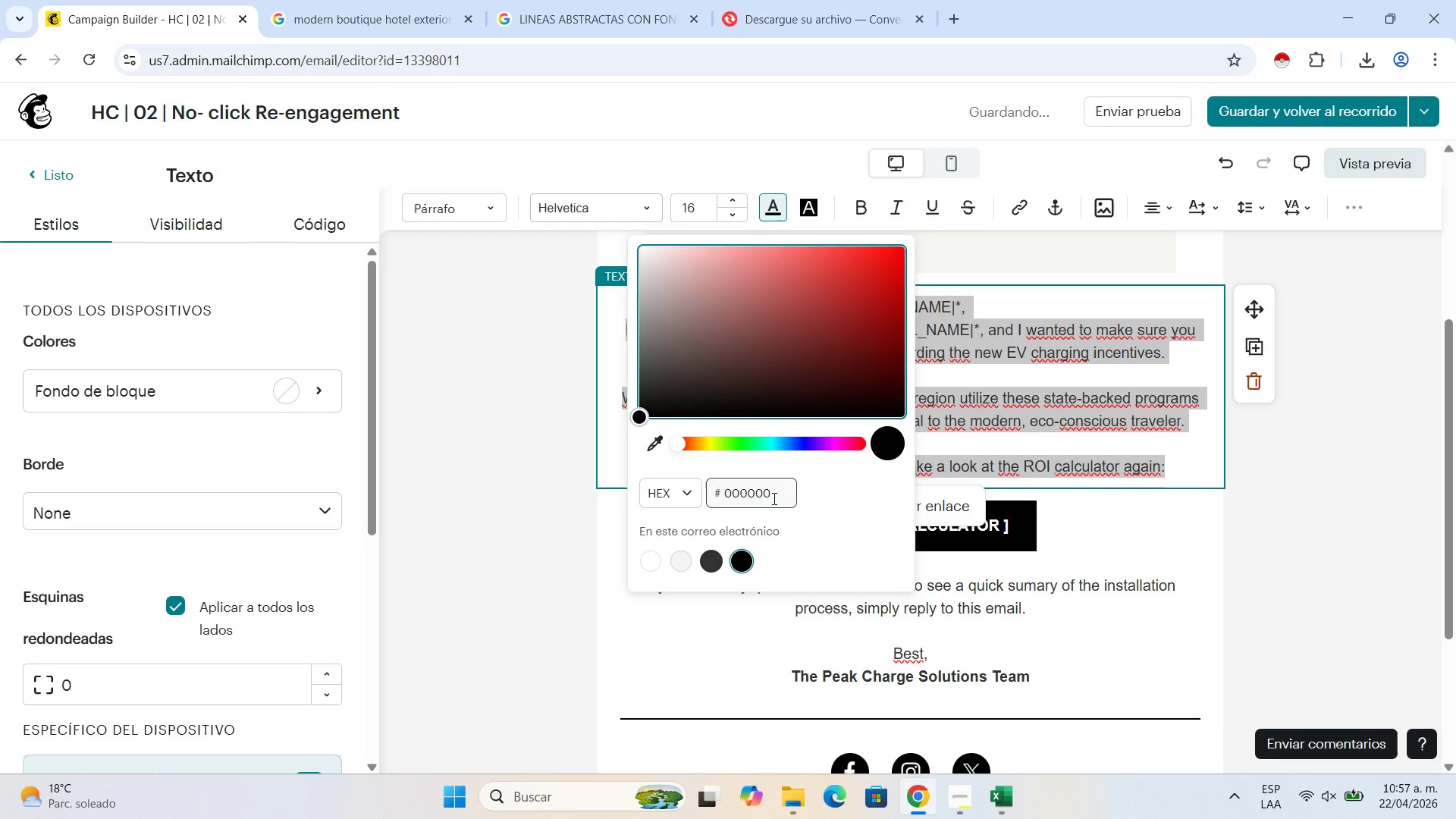 
left_click_drag(start_coordinate=[777, 495], to_coordinate=[664, 495])
 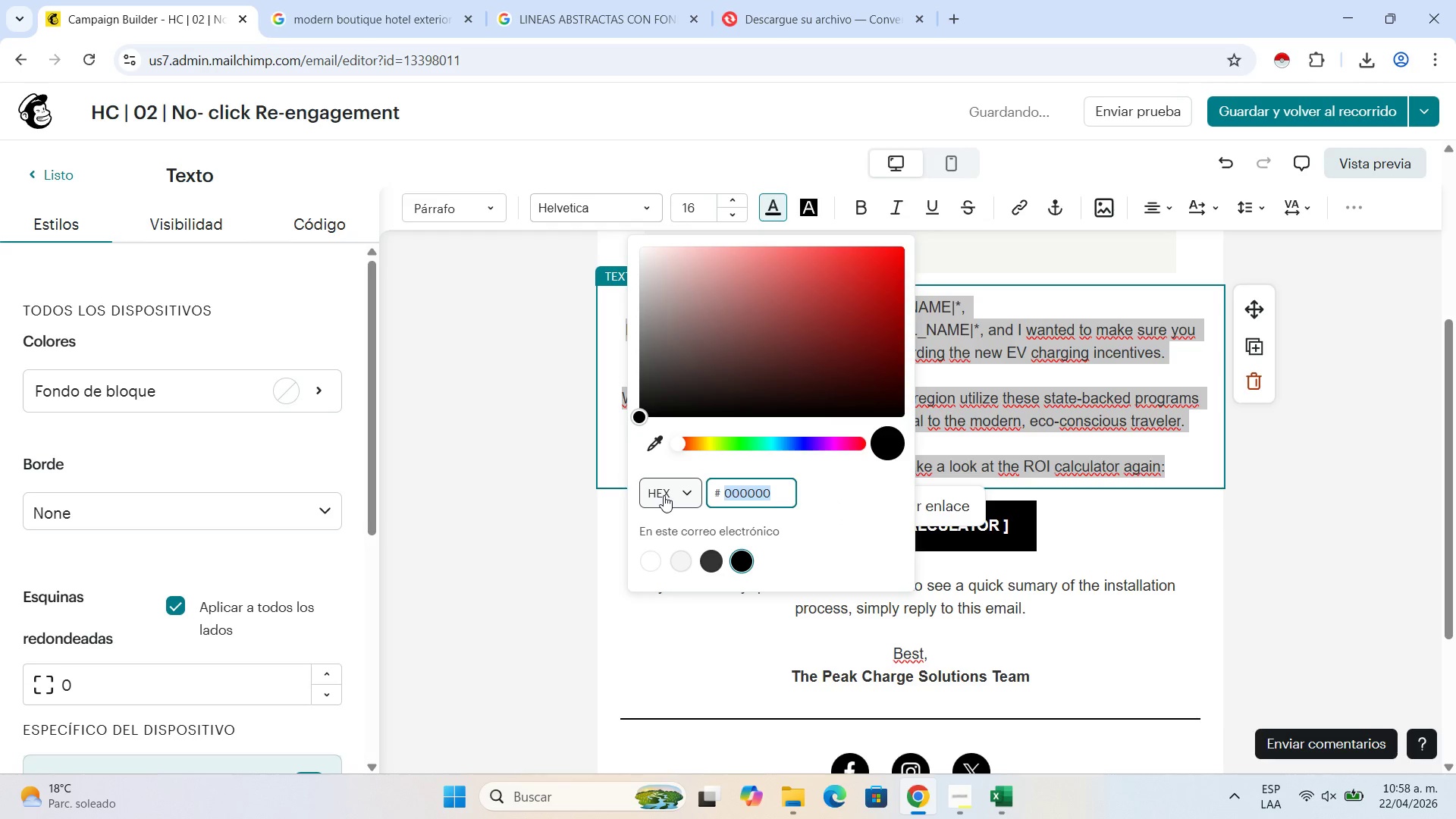 
key(Numpad3)
 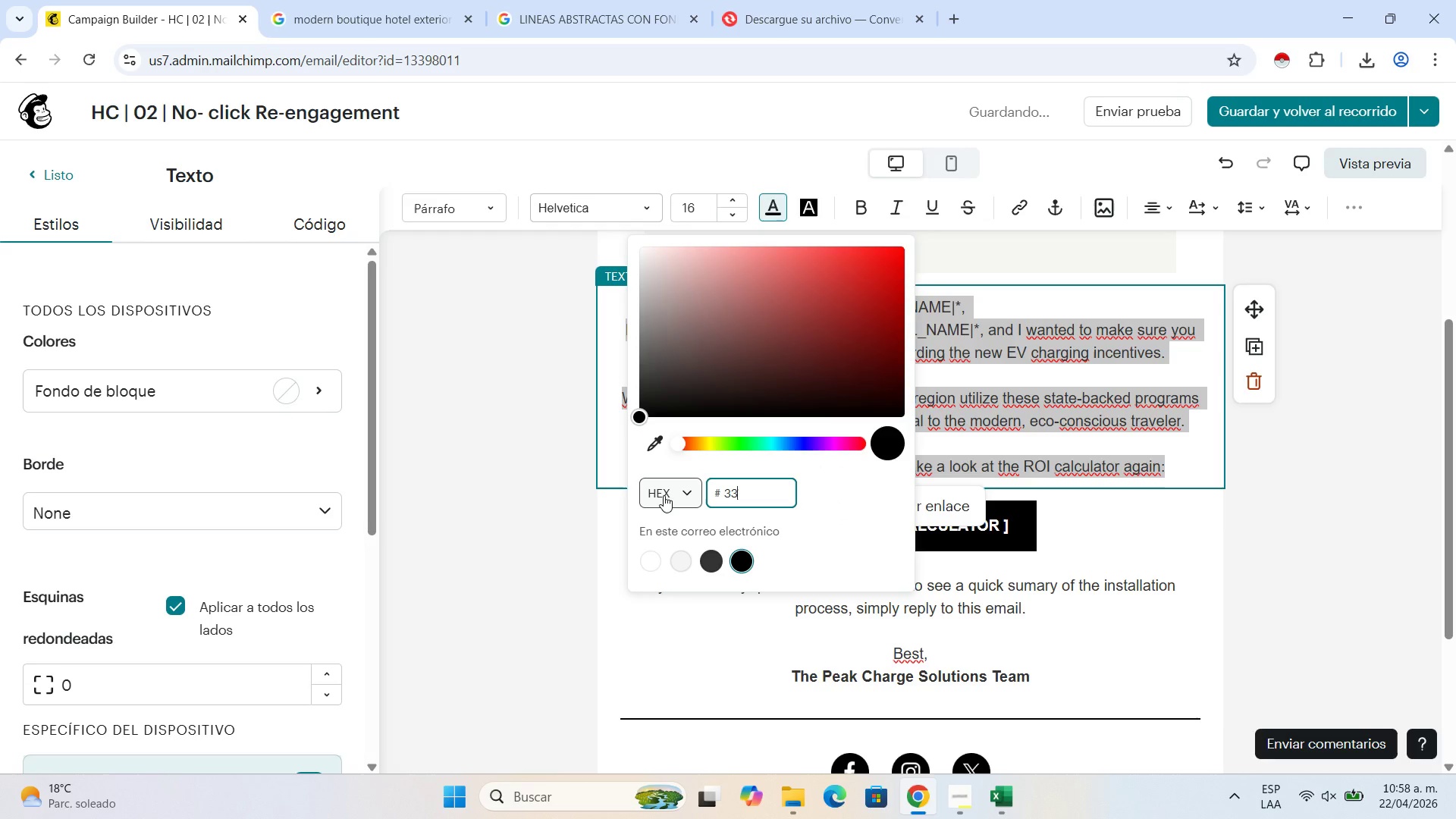 
key(Numpad3)
 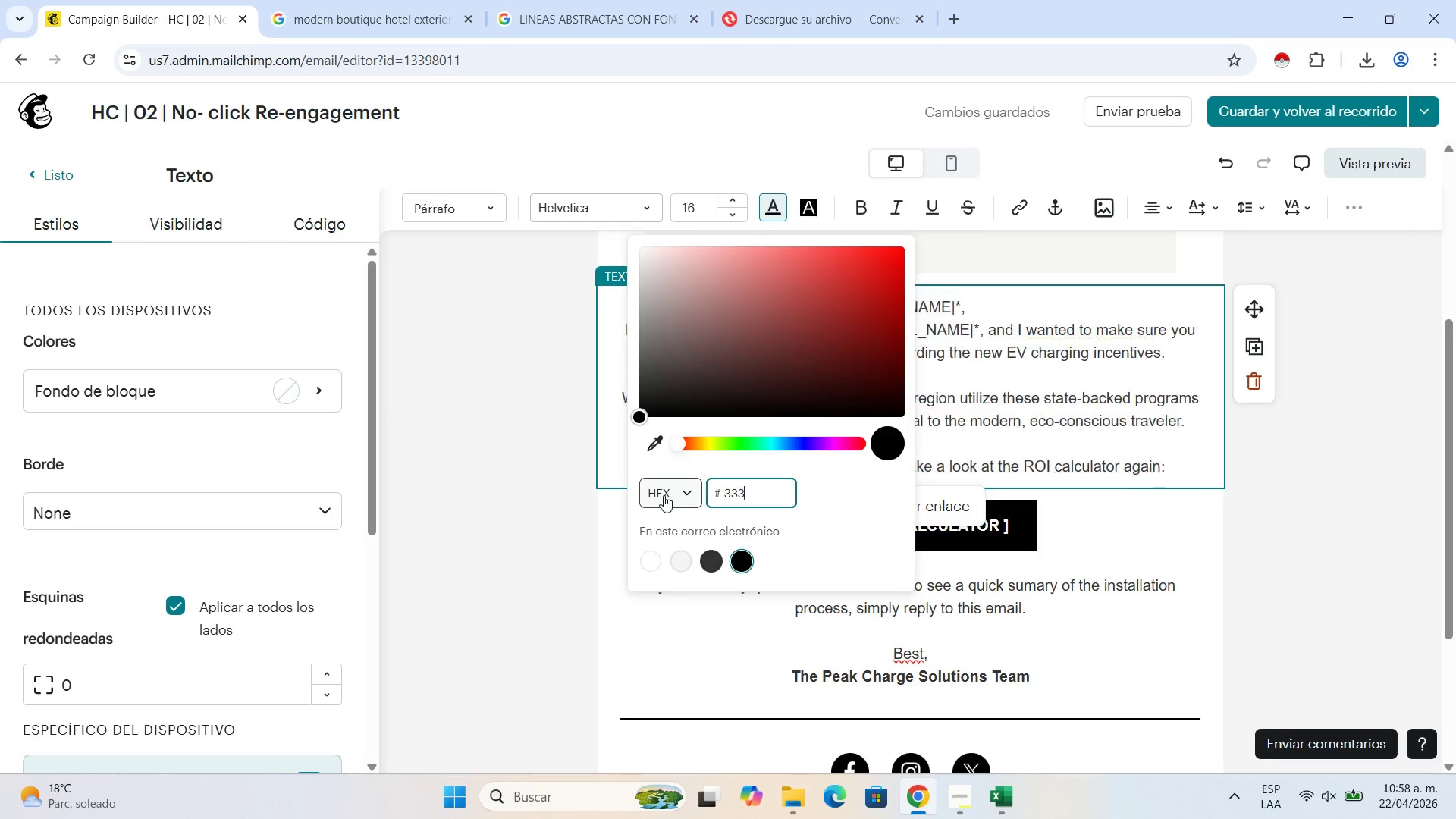 
key(Numpad3)
 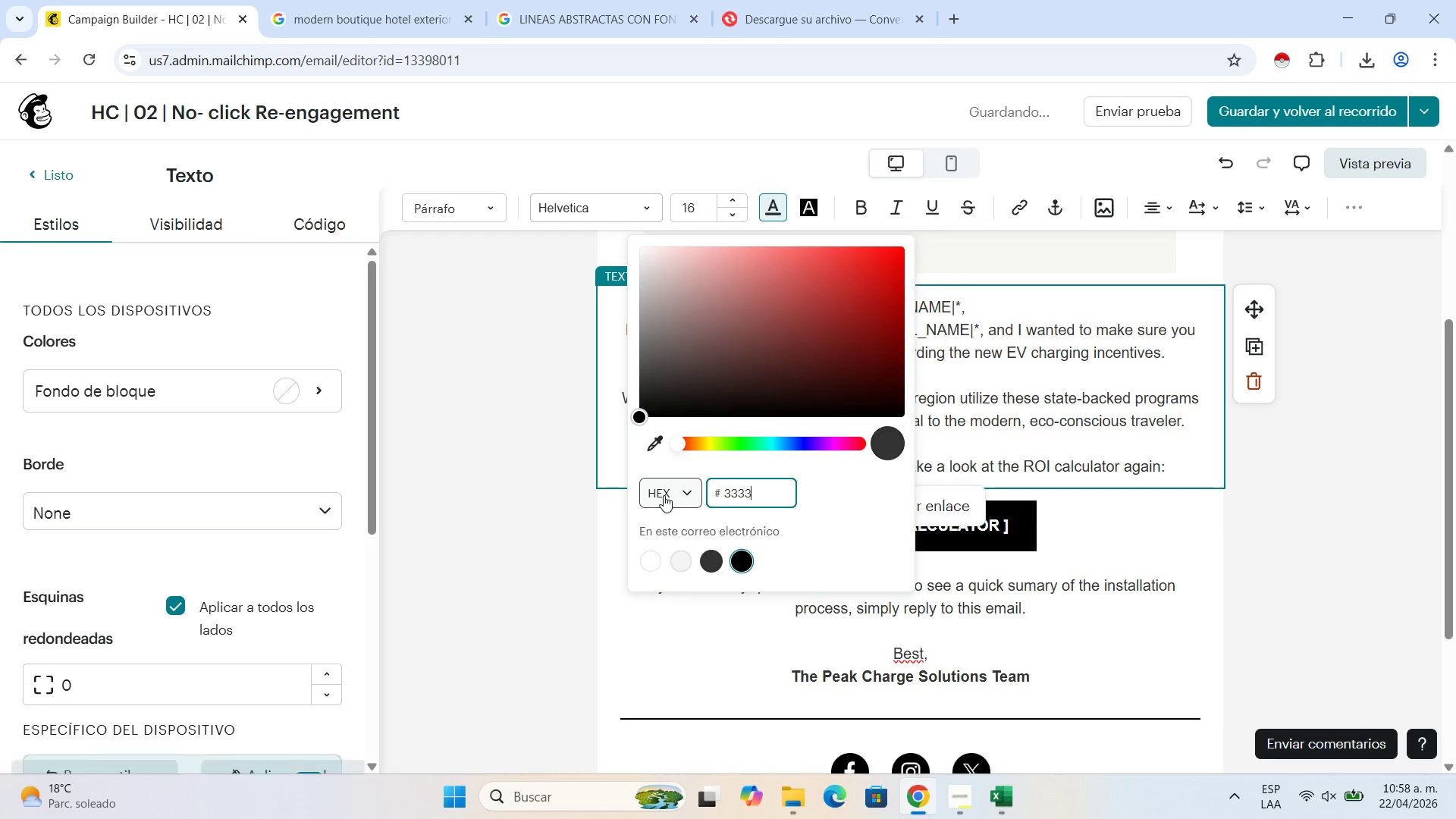 
key(Numpad3)
 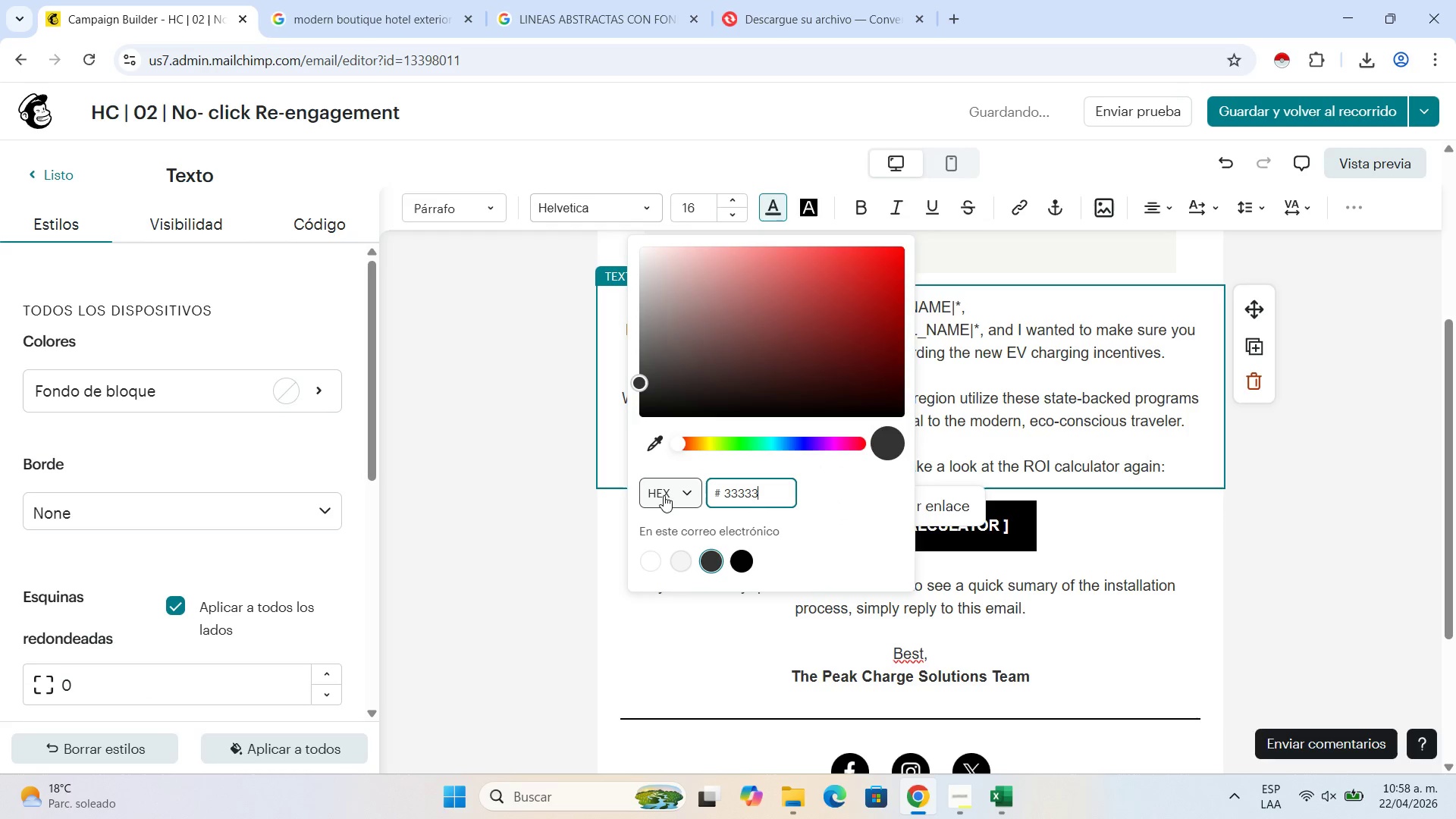 
key(Numpad3)
 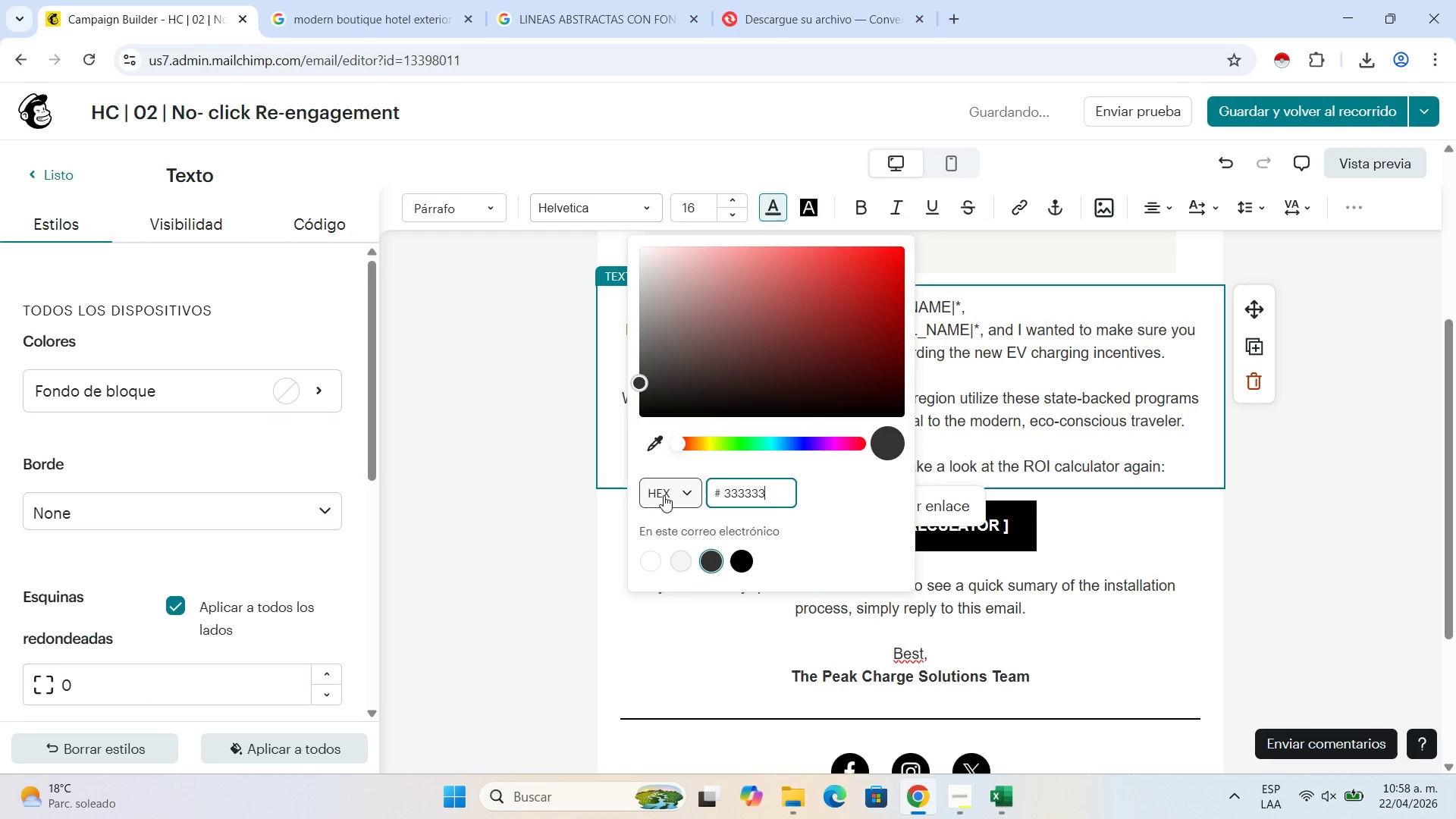 
key(Numpad3)
 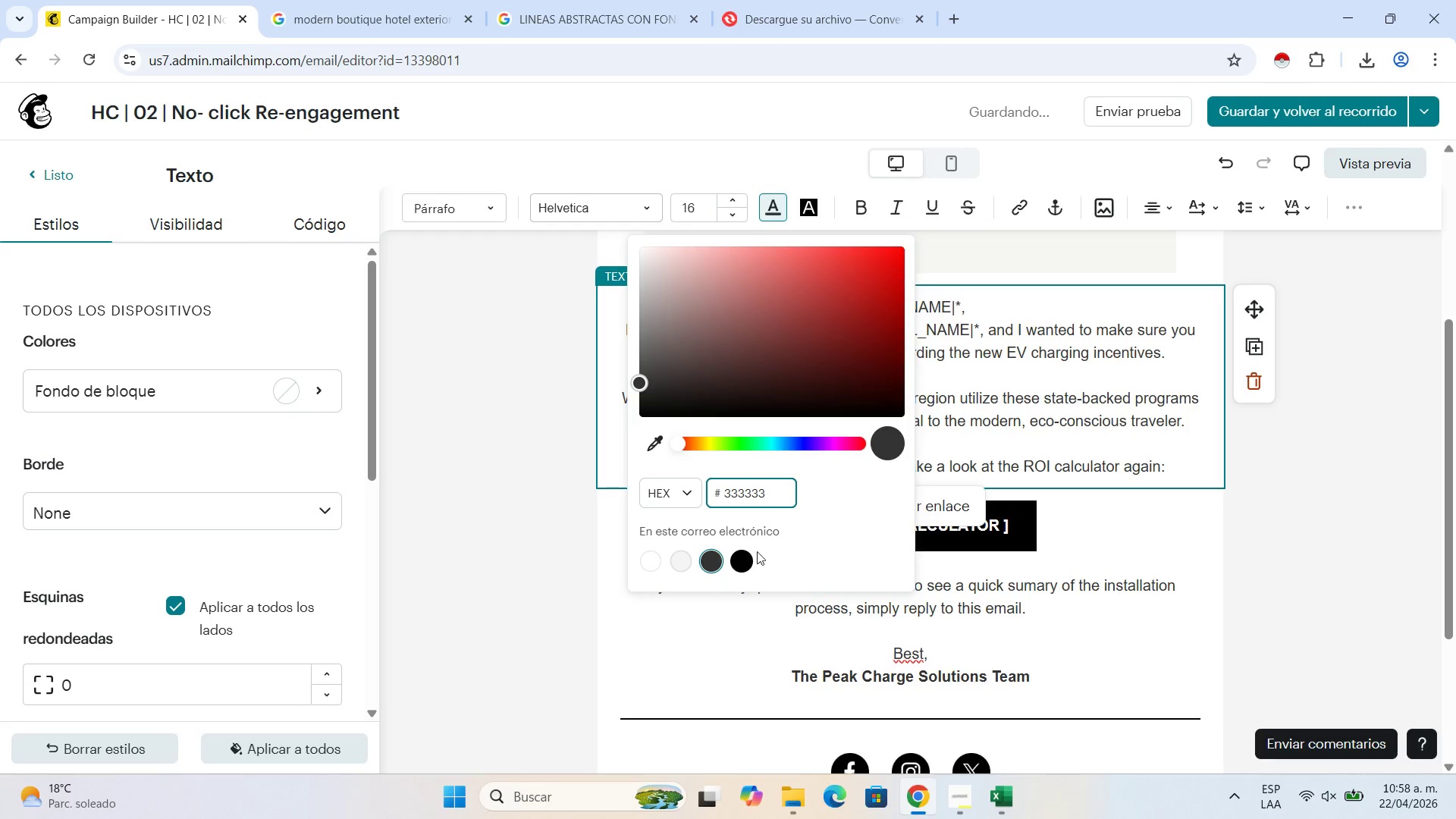 
left_click([711, 569])
 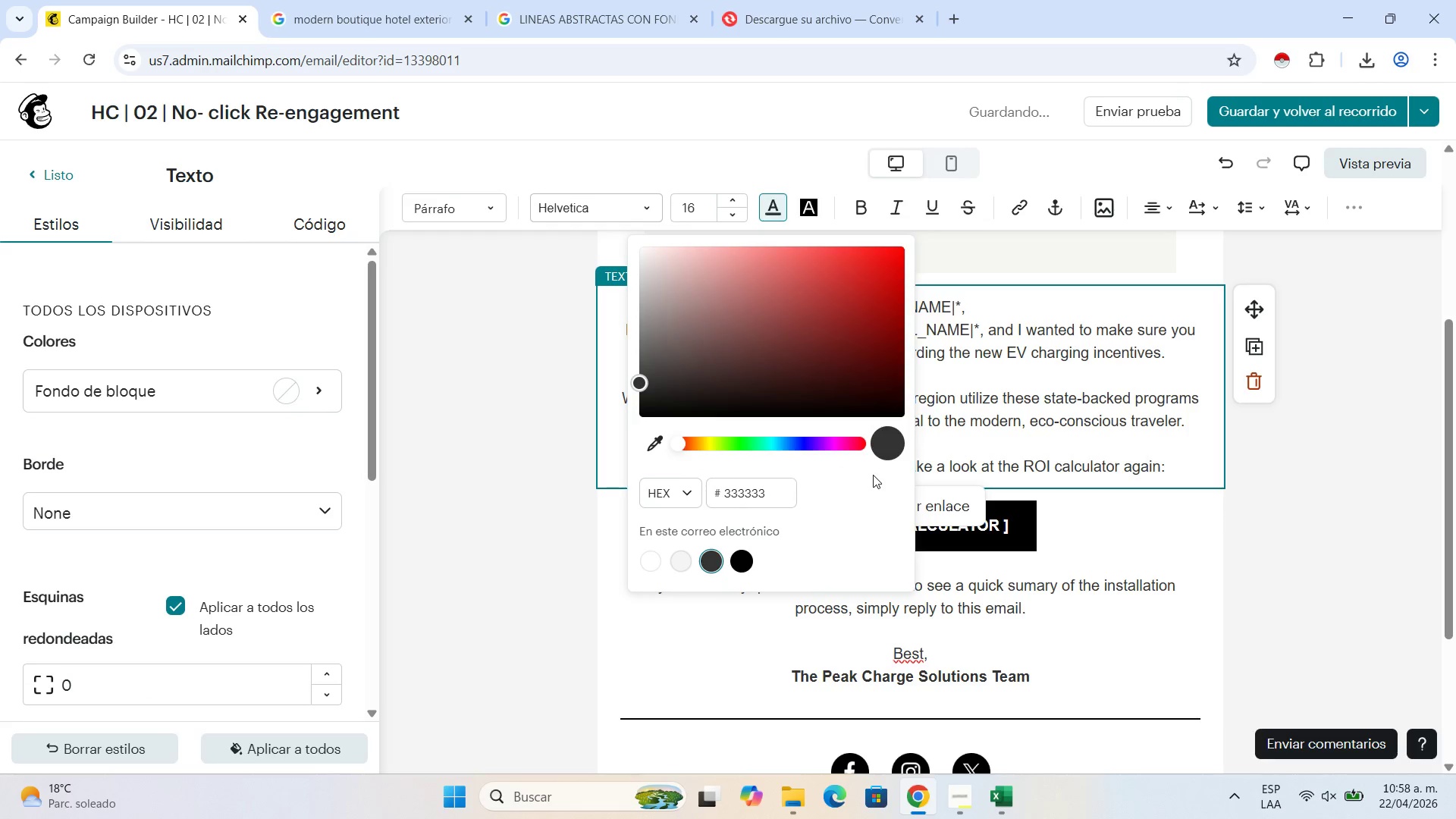 
left_click([889, 457])
 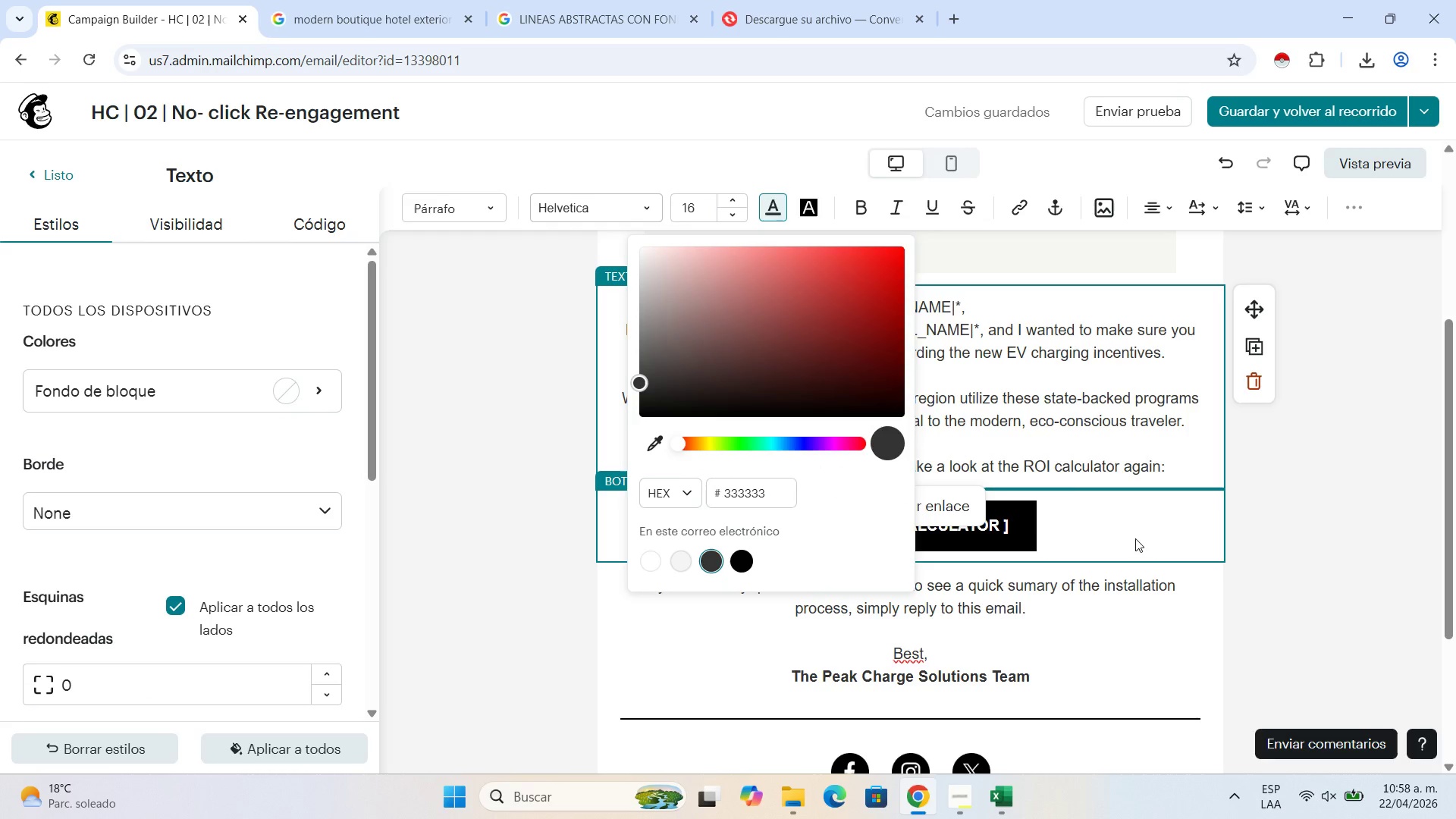 
left_click([1142, 532])
 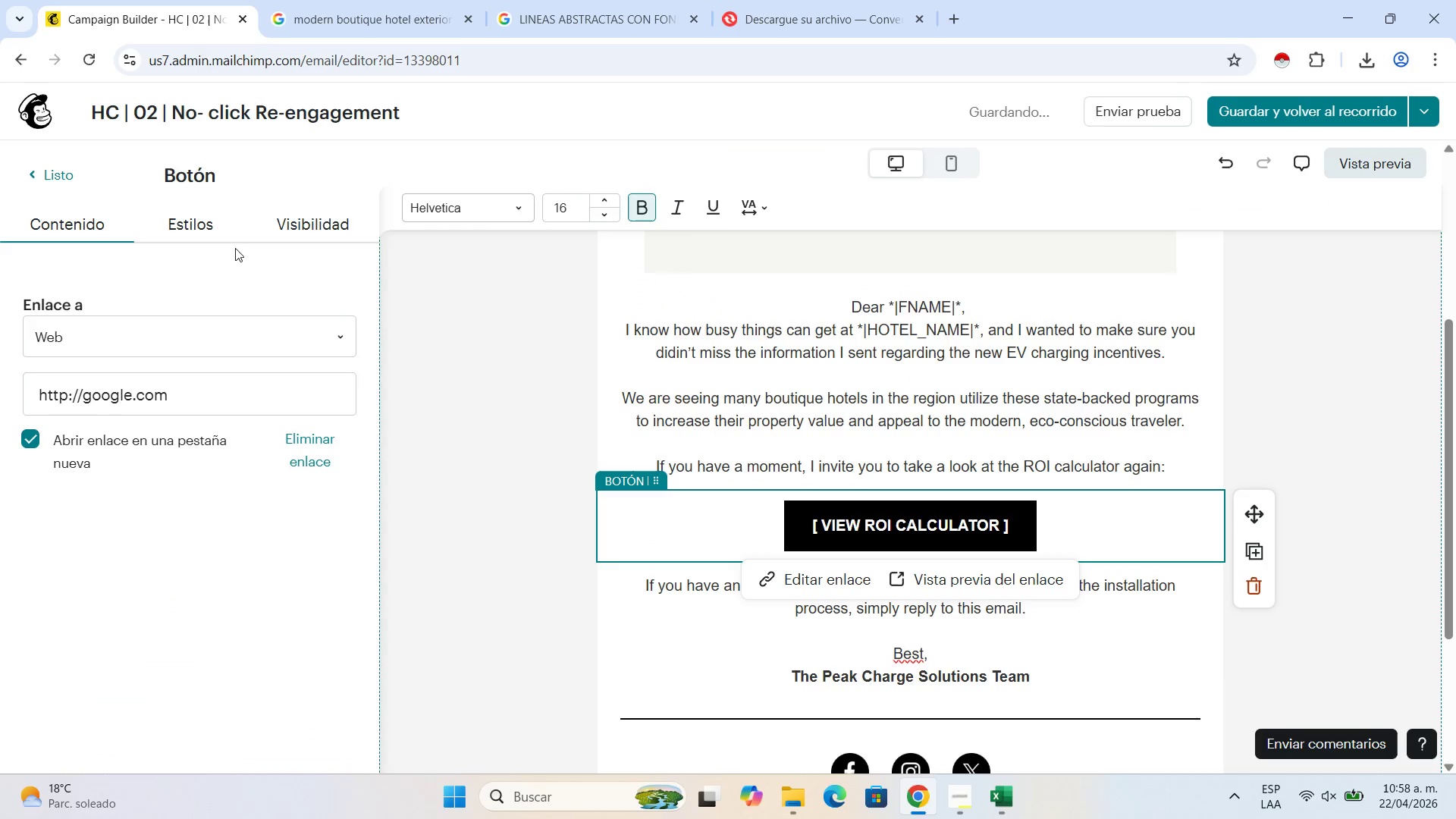 
left_click([215, 229])
 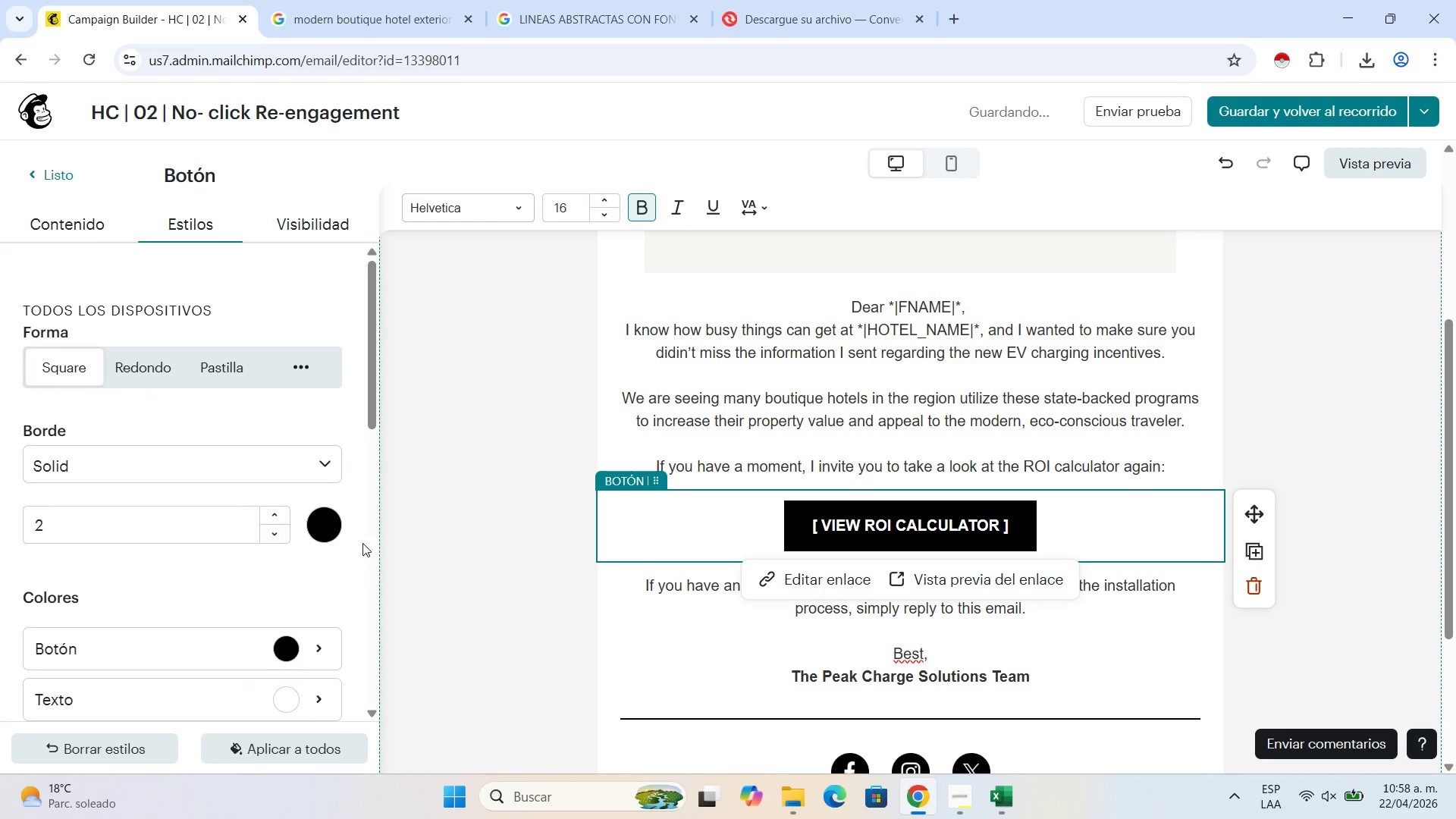 
left_click([325, 529])
 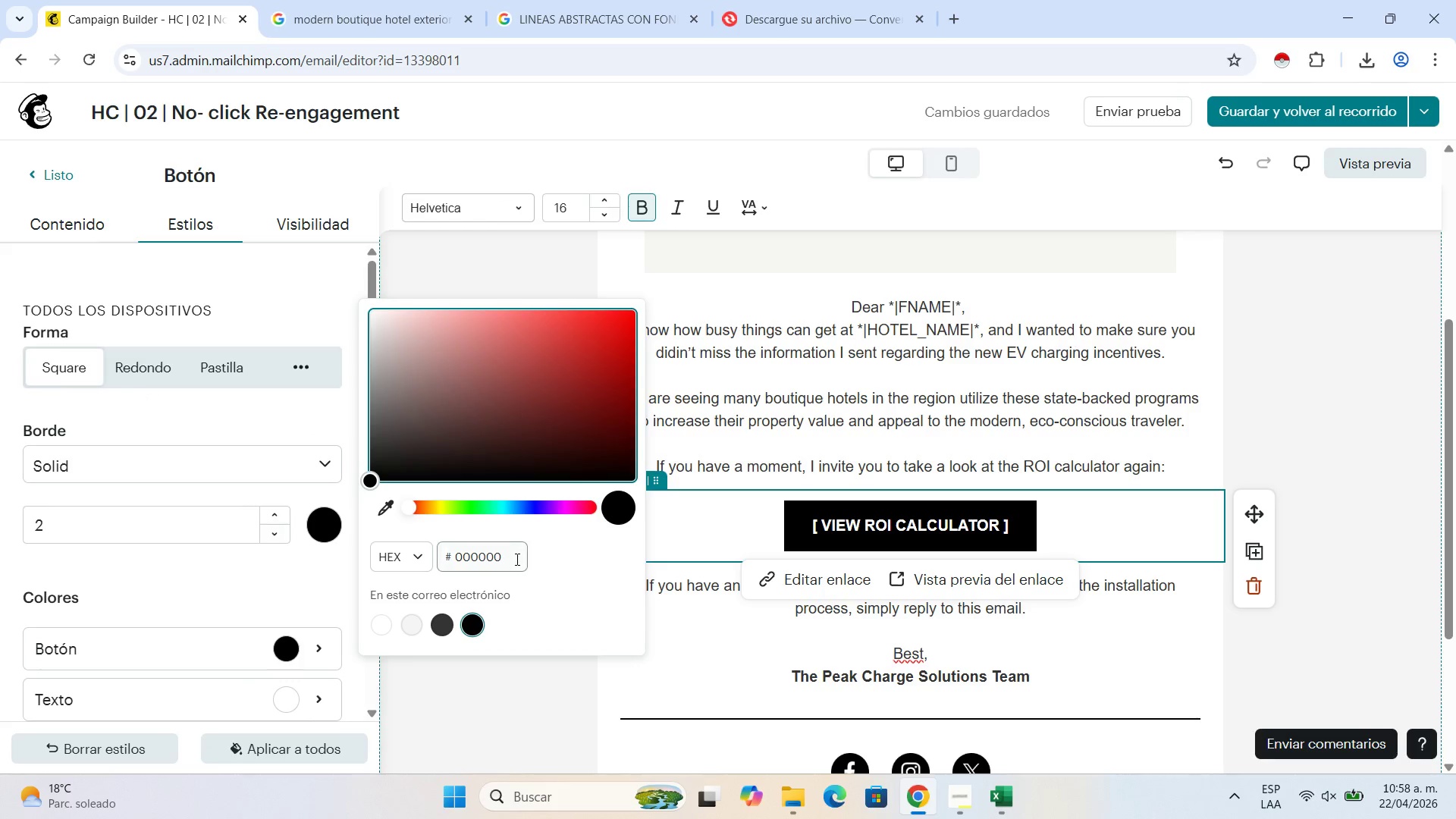 
left_click_drag(start_coordinate=[514, 561], to_coordinate=[427, 545])
 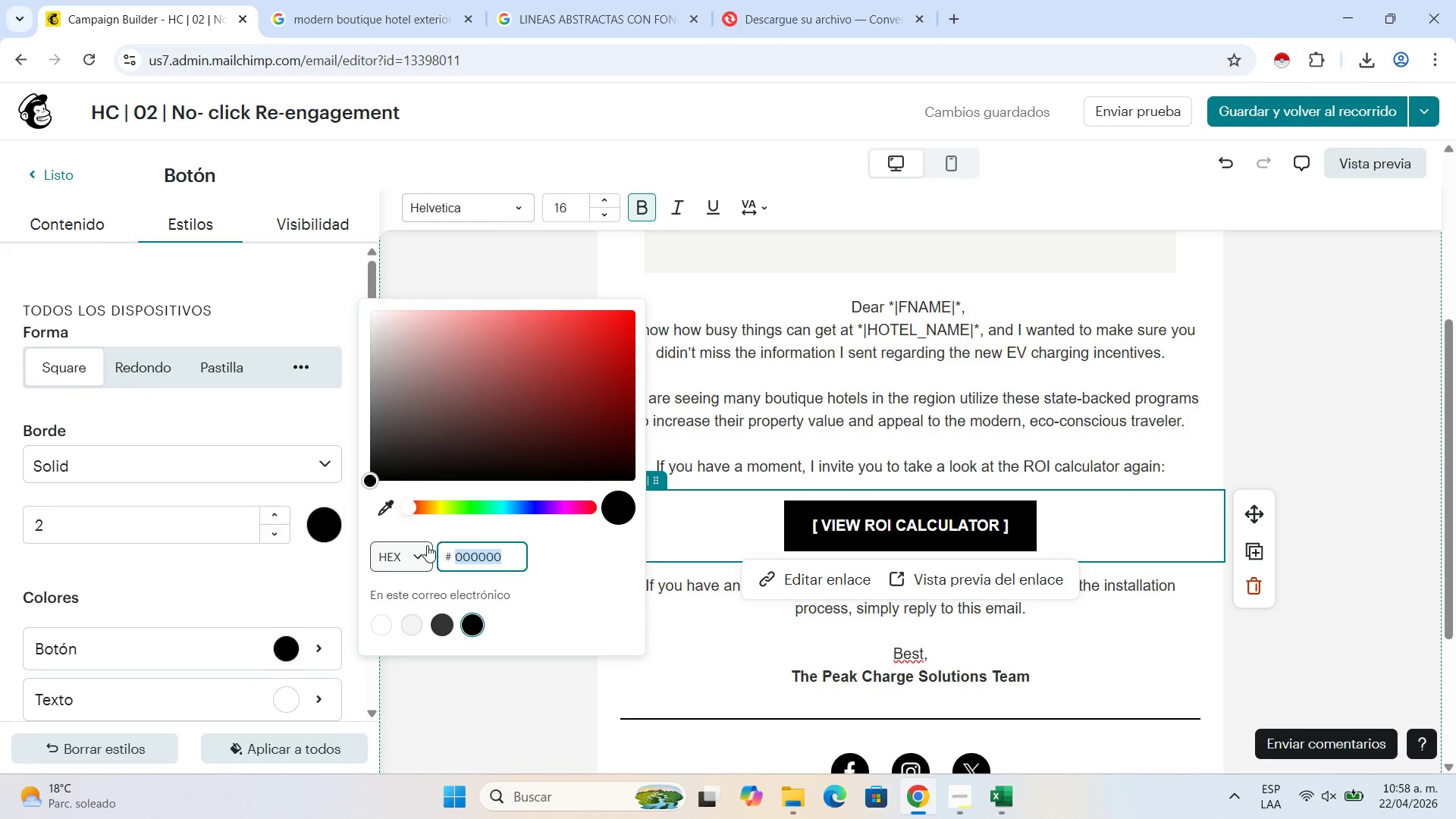 
type(2E4A35)
 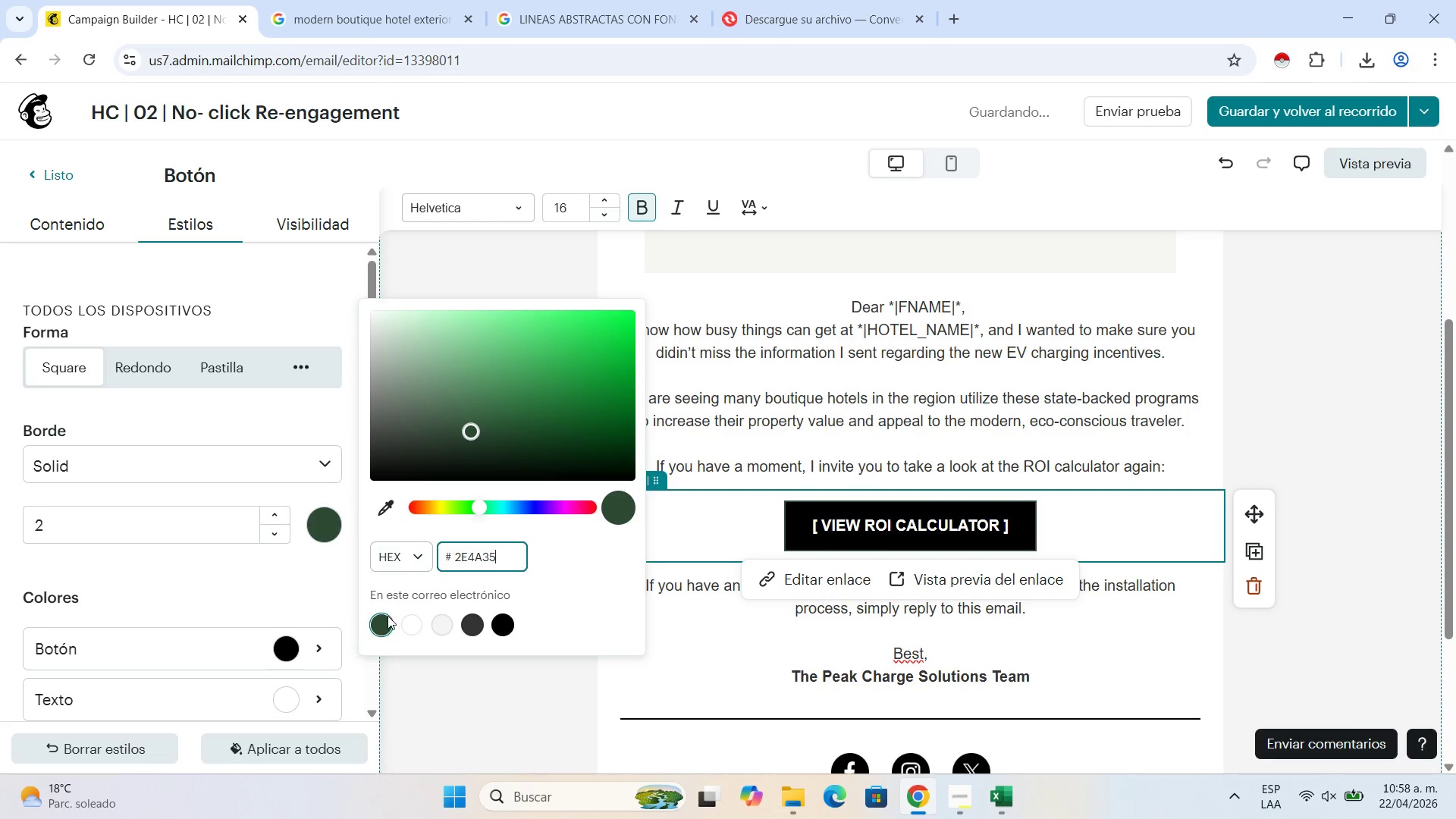 
left_click([378, 625])
 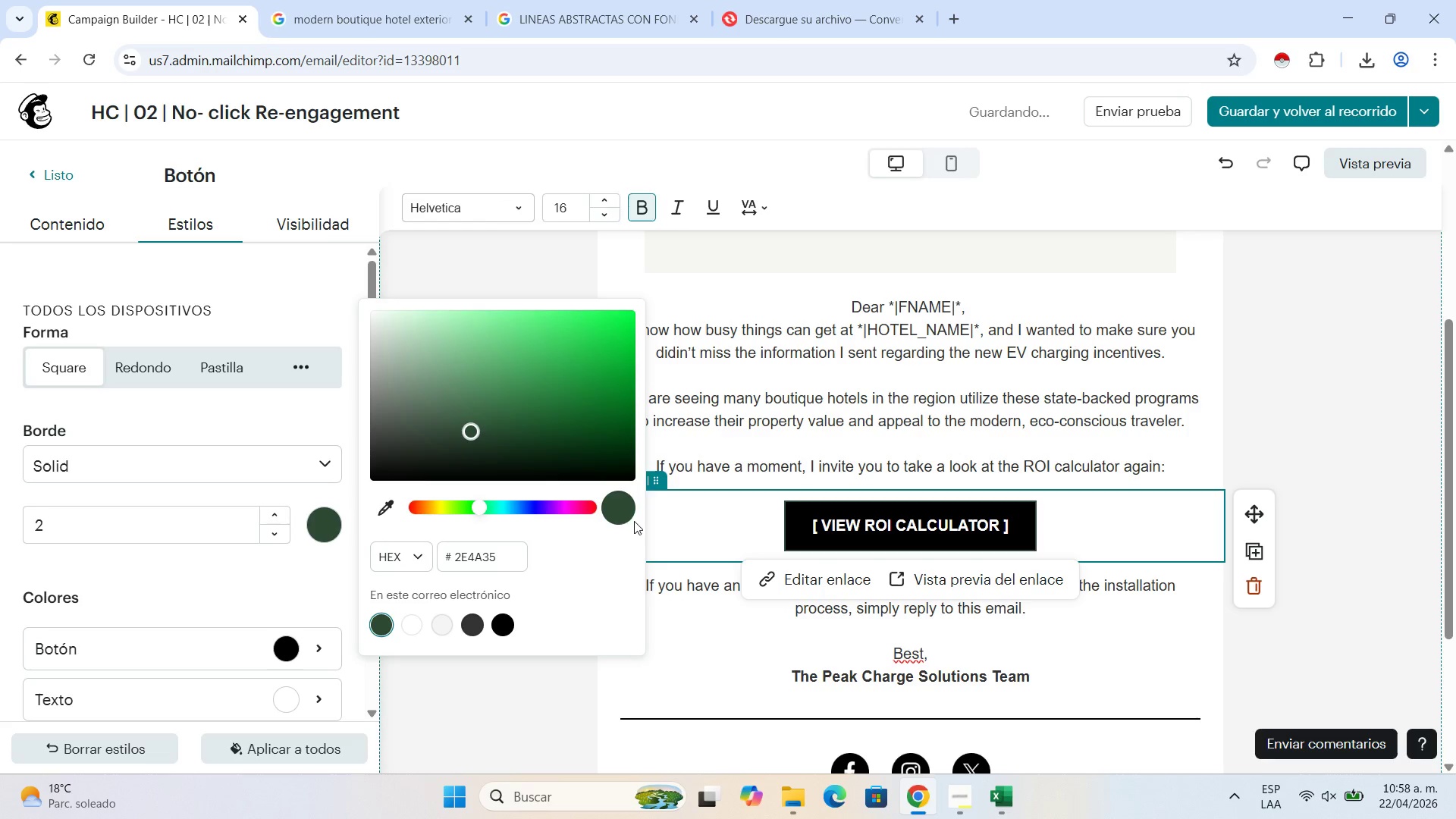 
left_click([623, 513])
 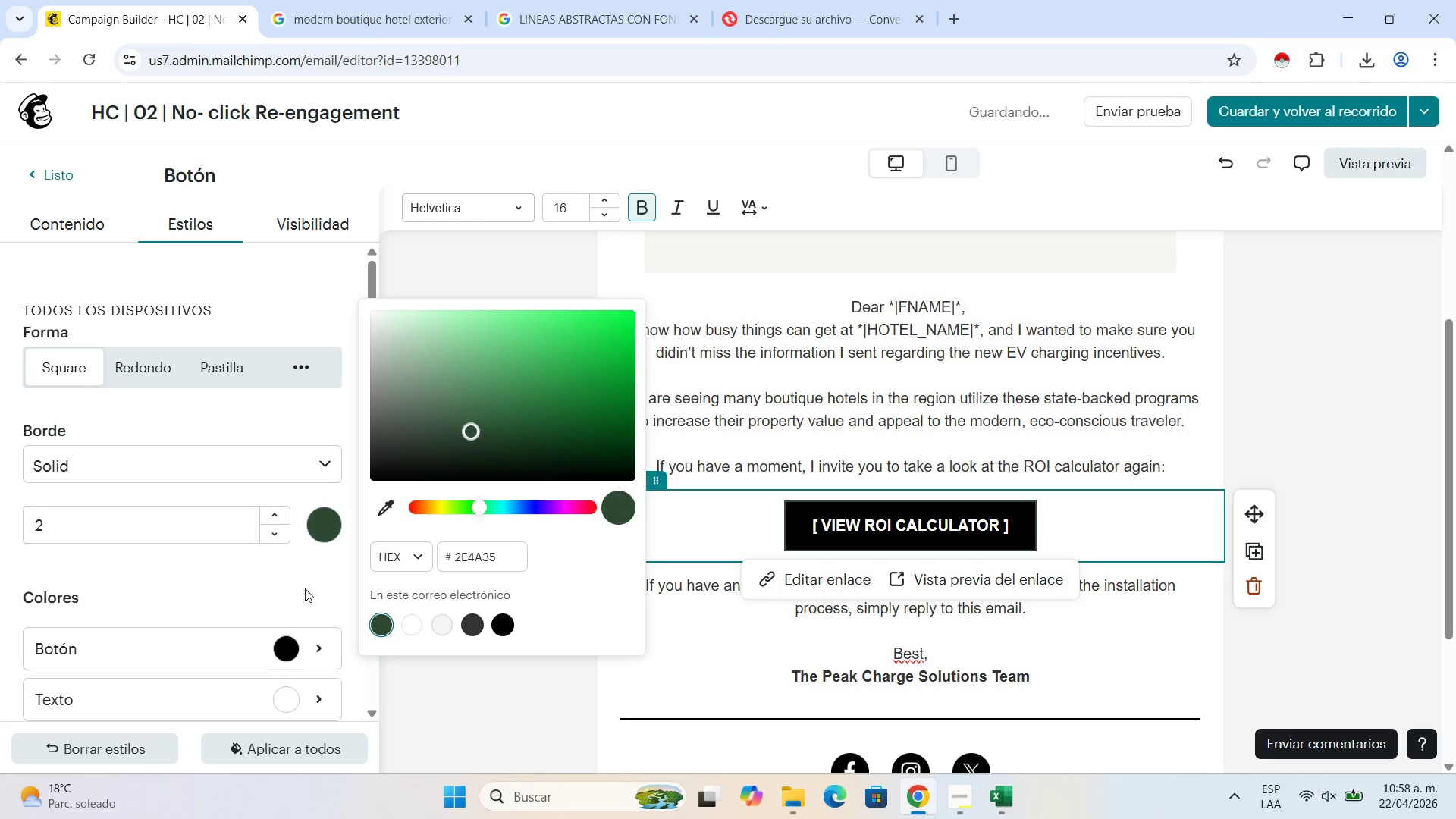 
left_click([300, 664])
 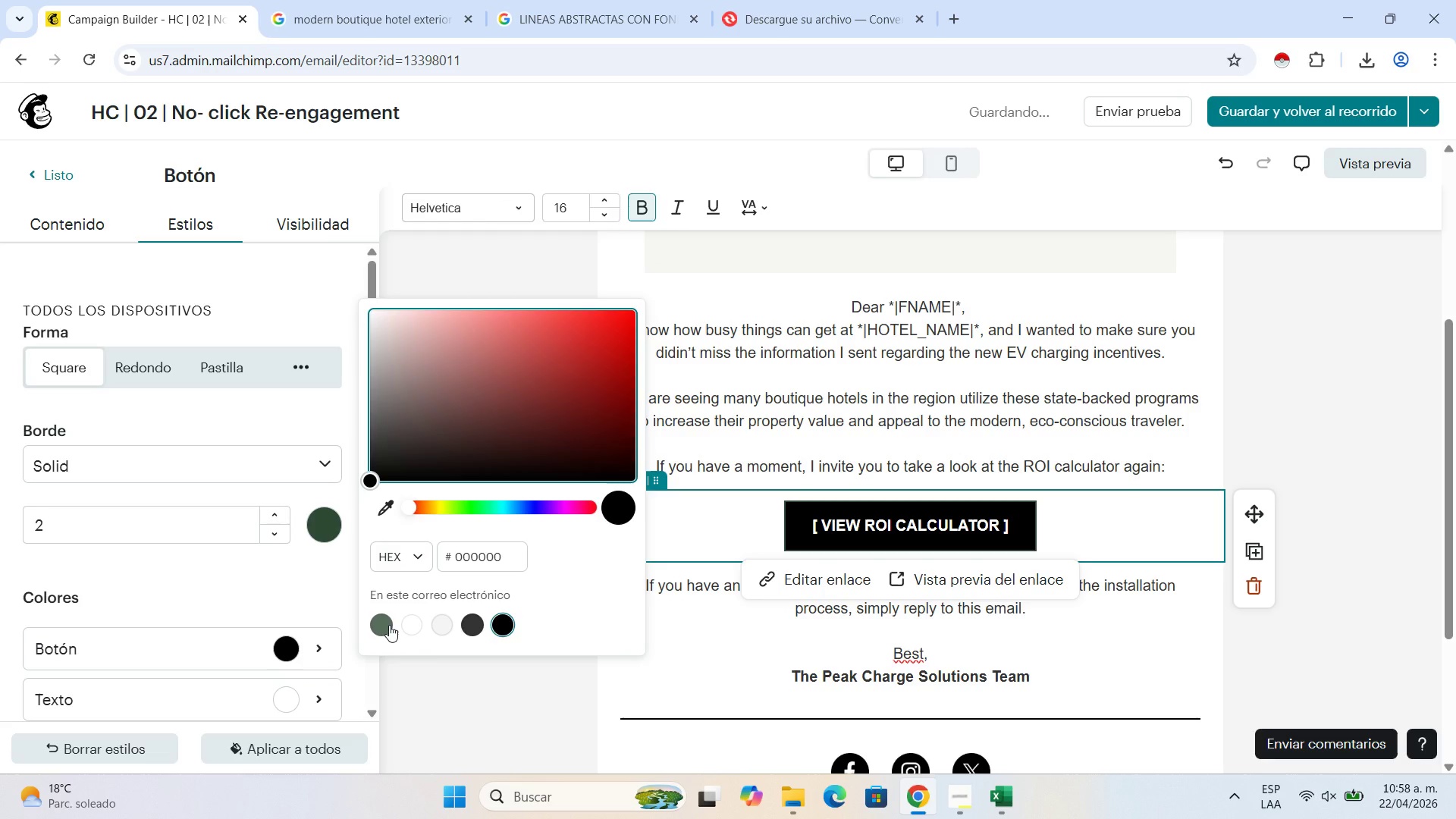 
left_click([389, 625])
 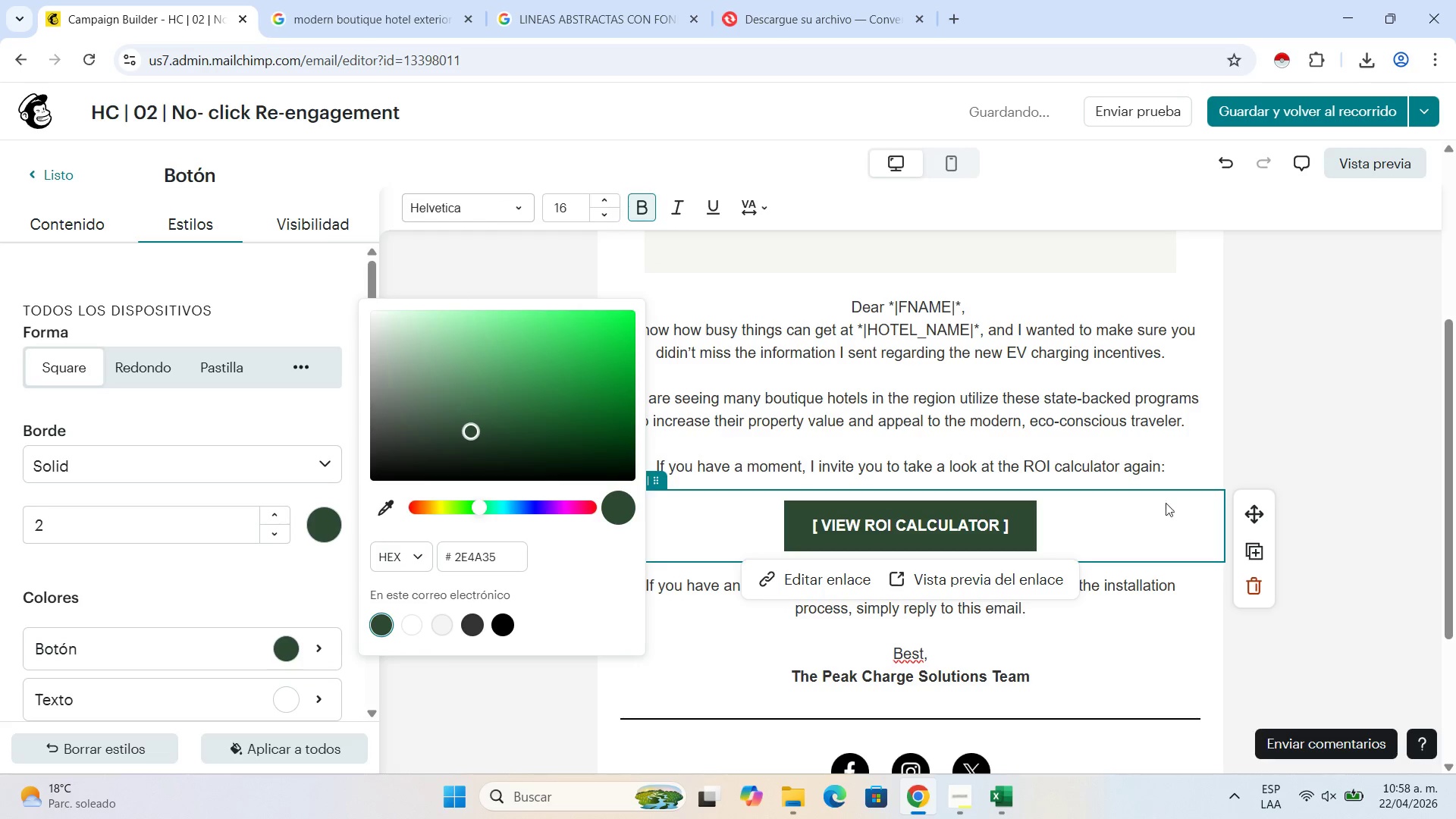 
left_click([1222, 420])
 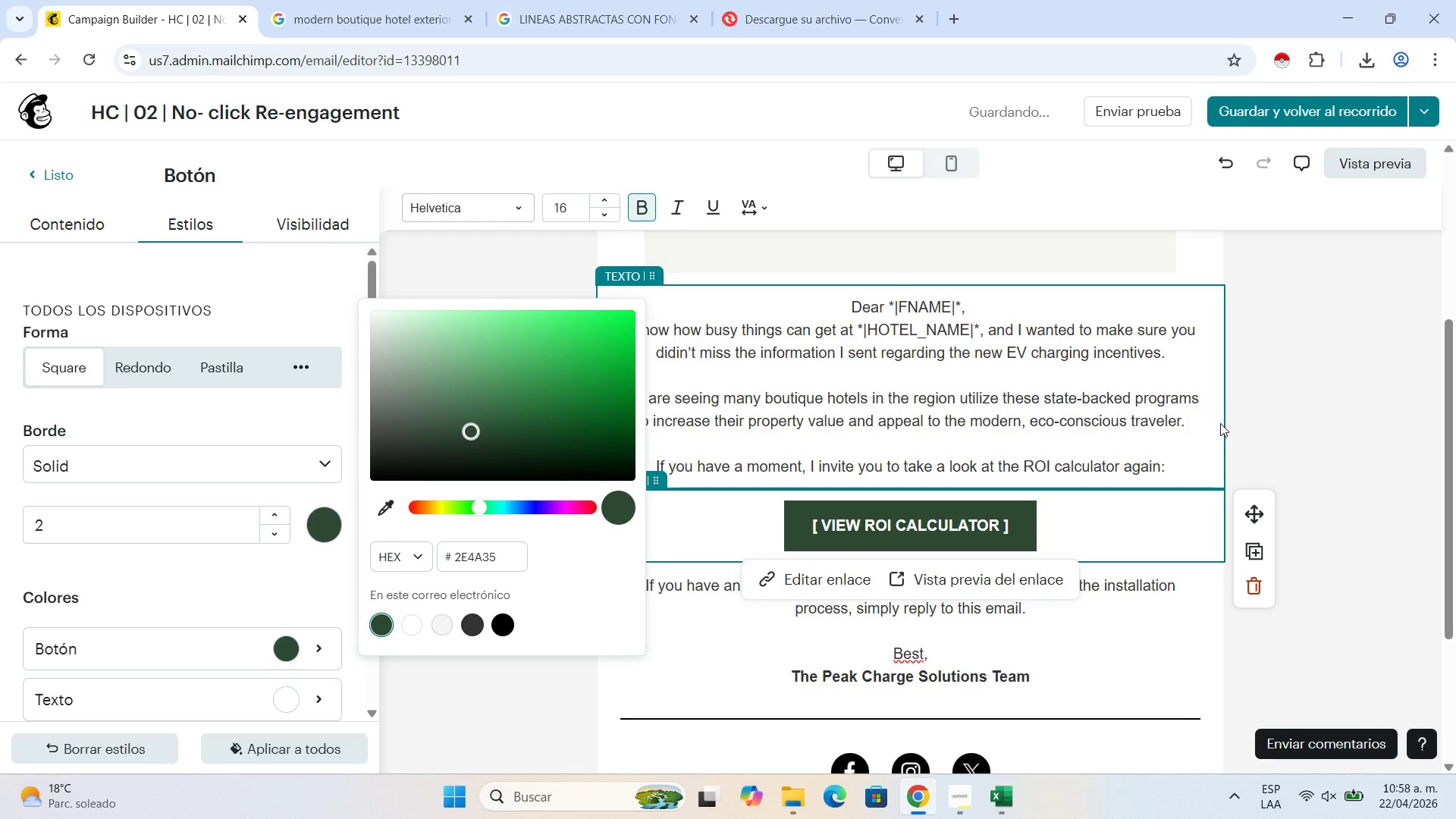 
scroll: coordinate [1220, 423], scroll_direction: up, amount: 3.0
 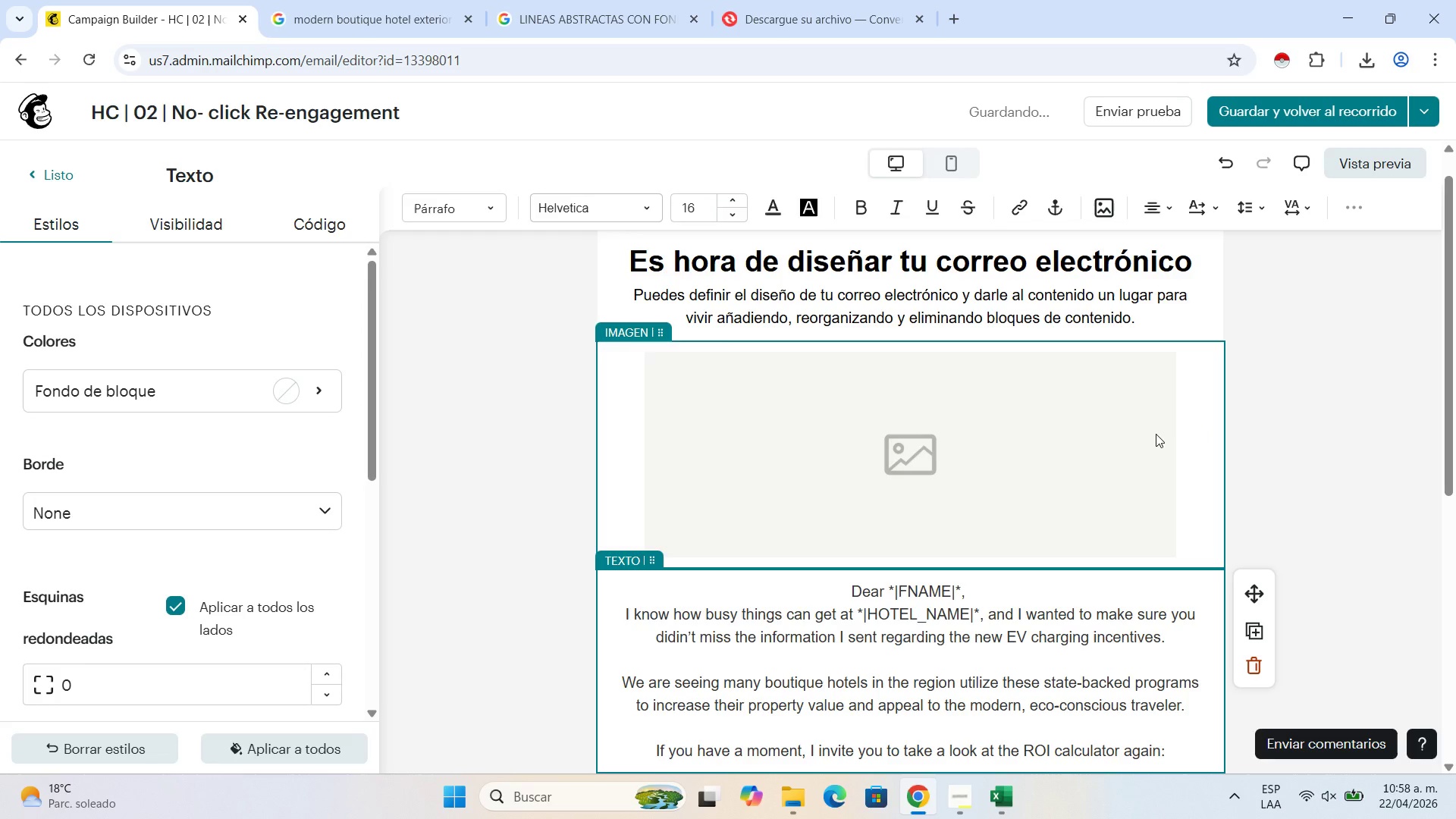 
wait(5.42)
 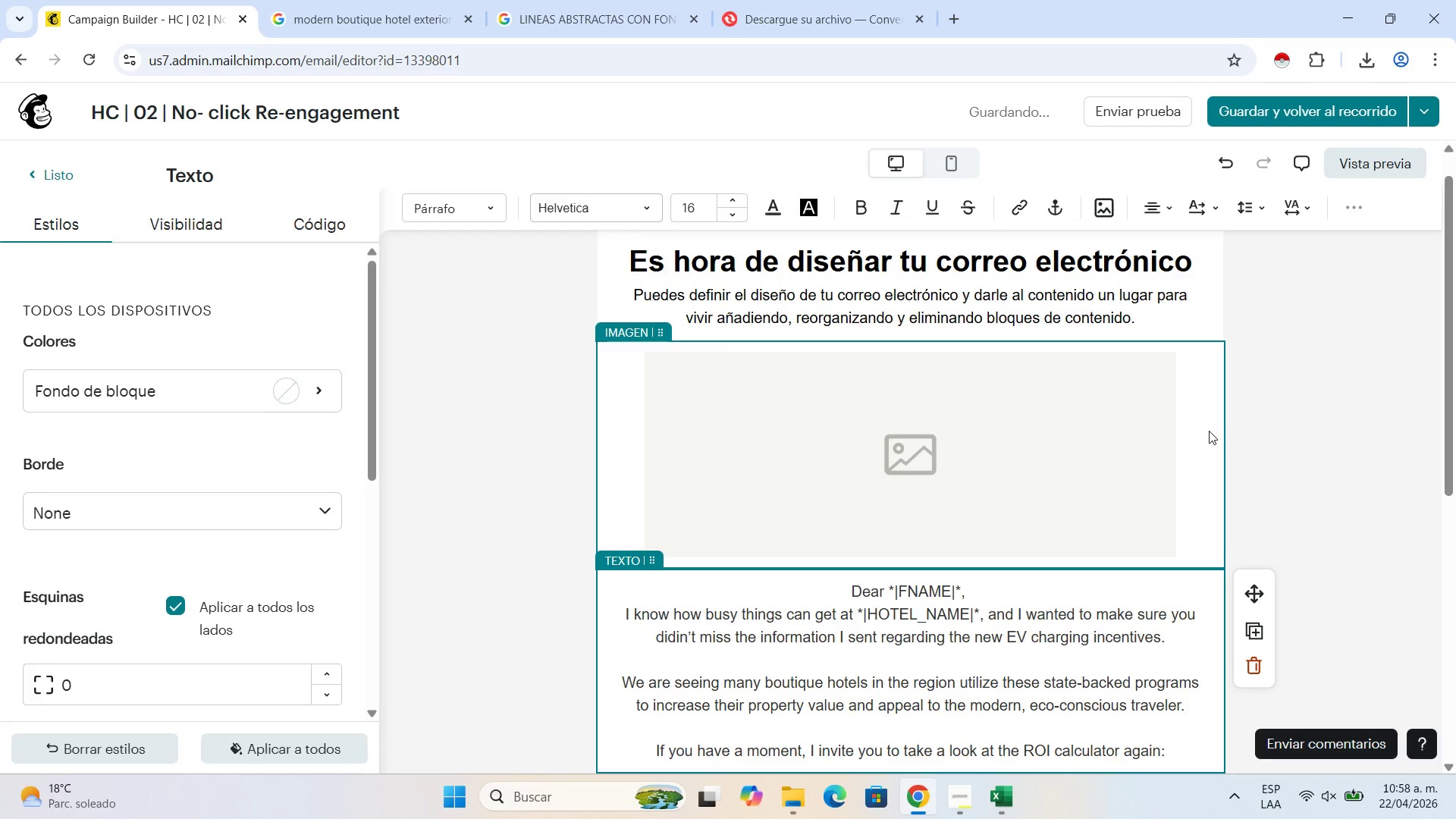 
scroll: coordinate [1111, 466], scroll_direction: up, amount: 2.0
 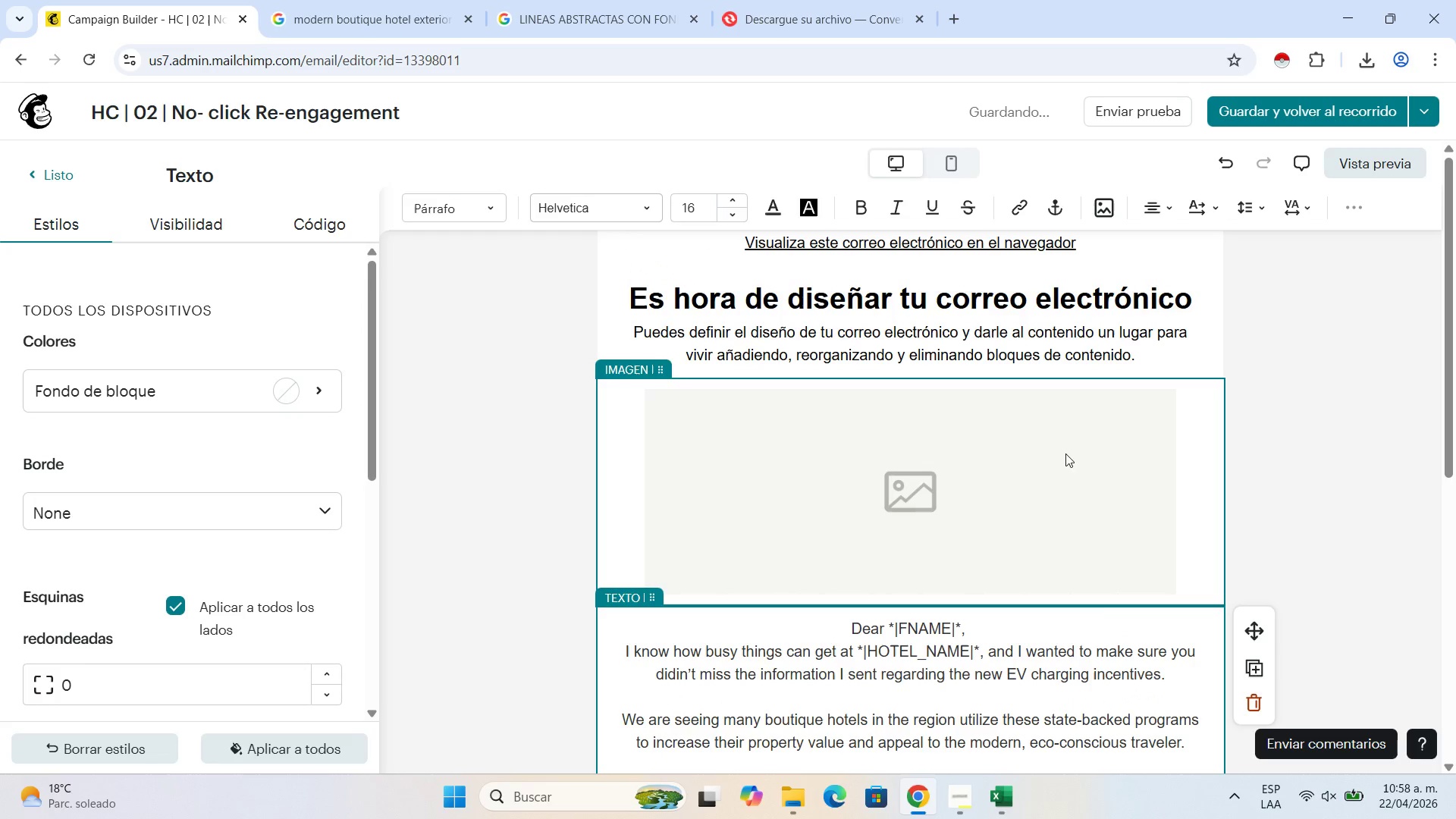 
left_click([1056, 462])
 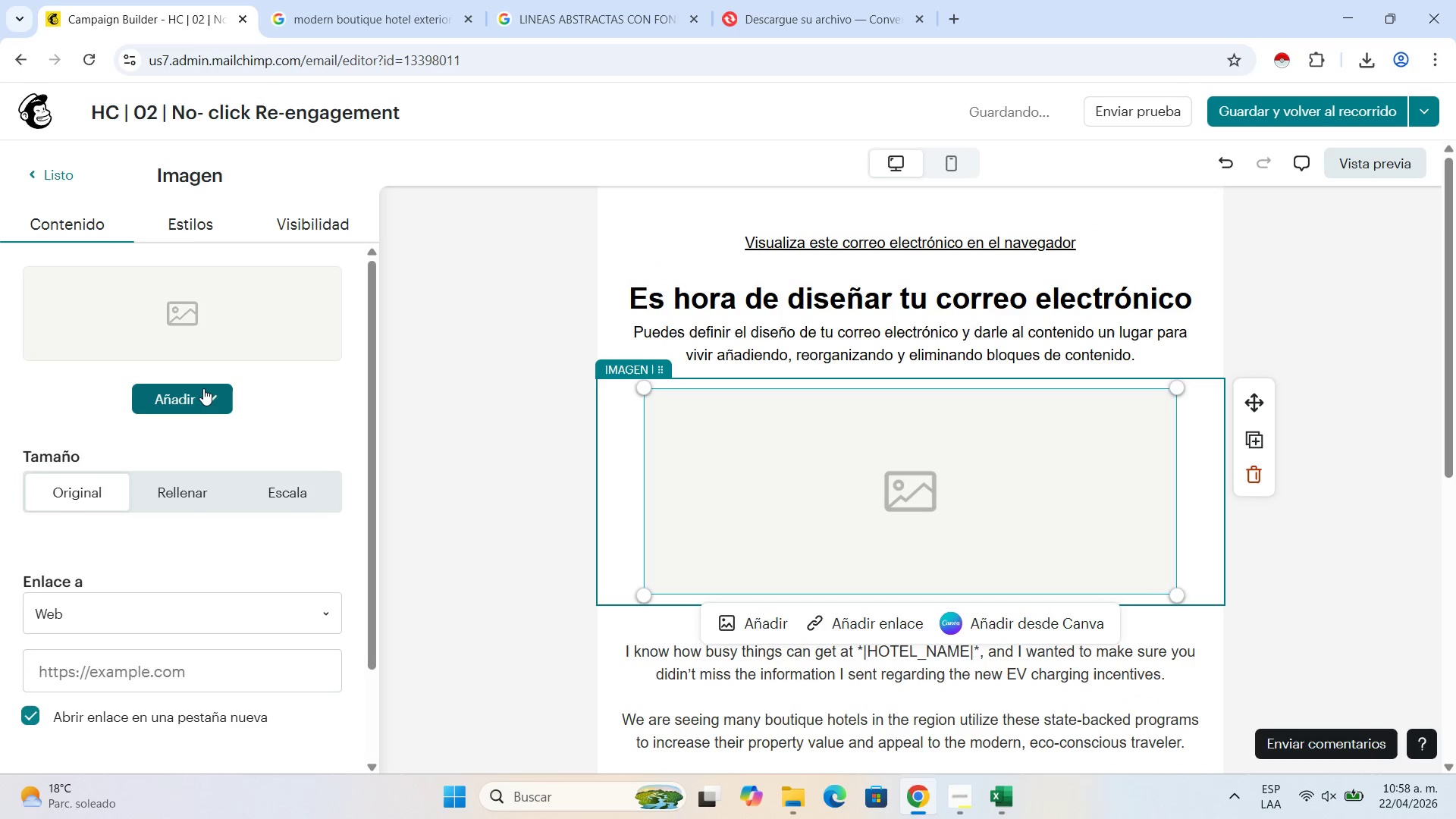 
left_click([206, 388])
 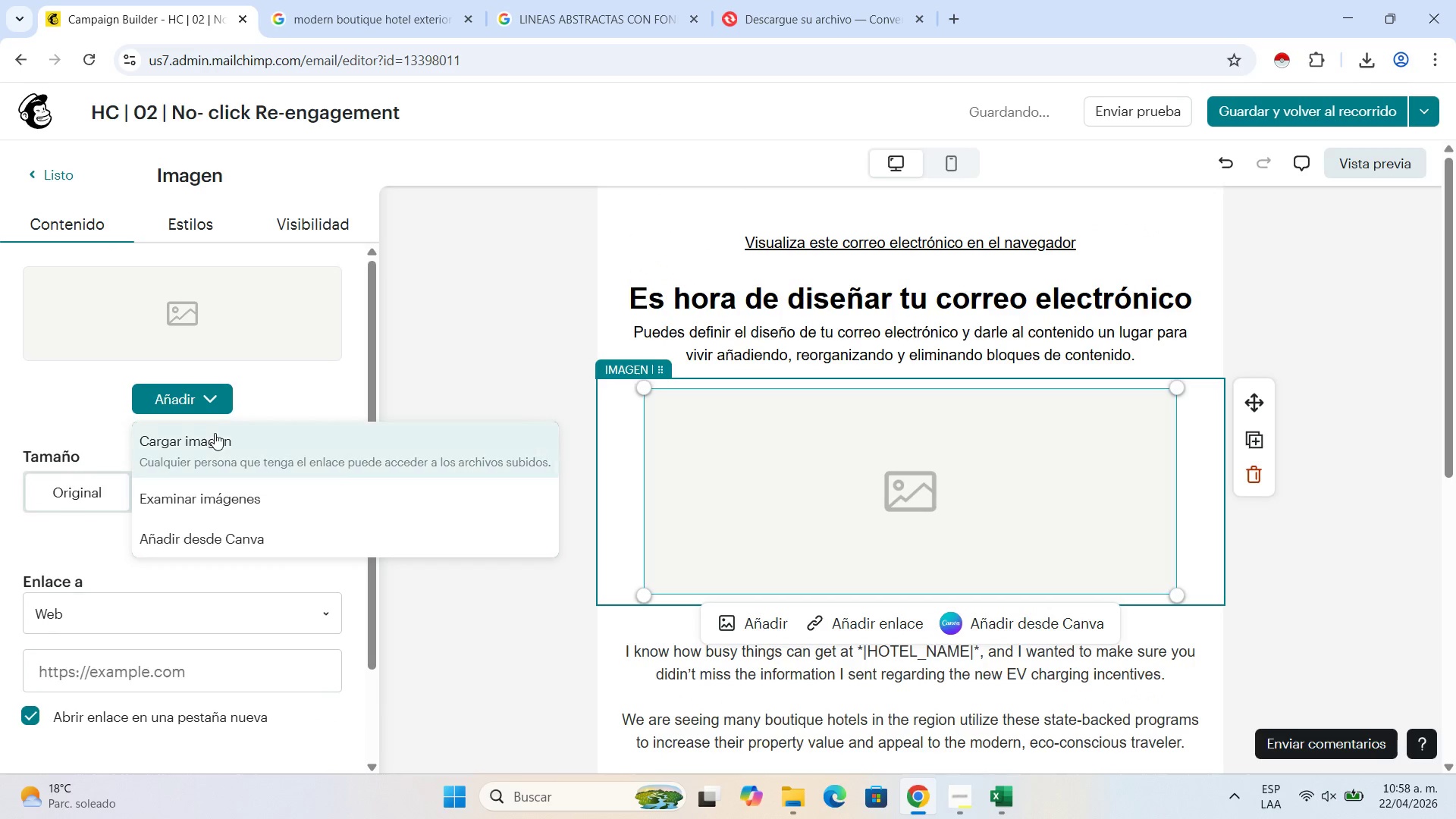 
left_click([215, 433])
 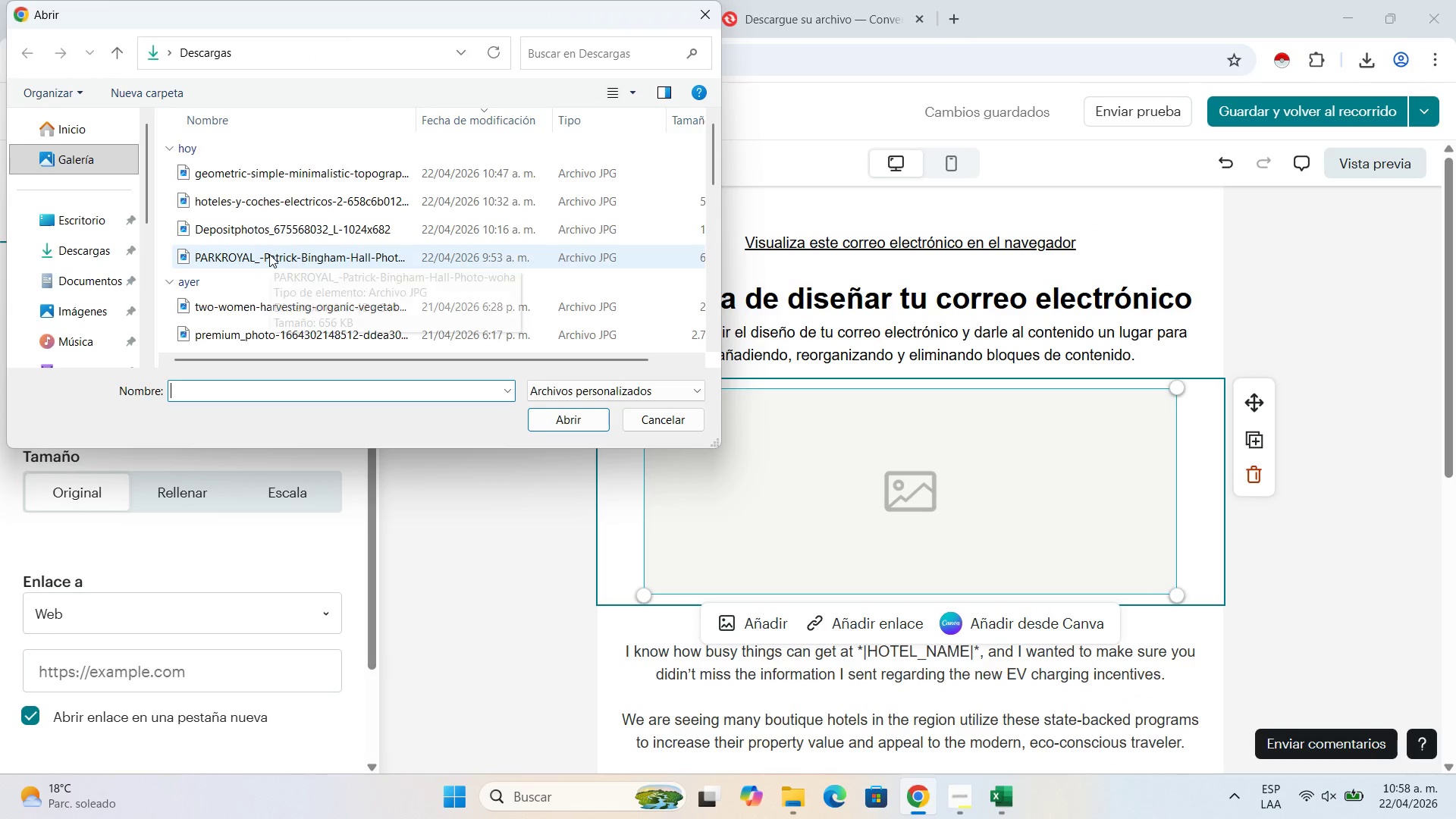 
double_click([269, 254])
 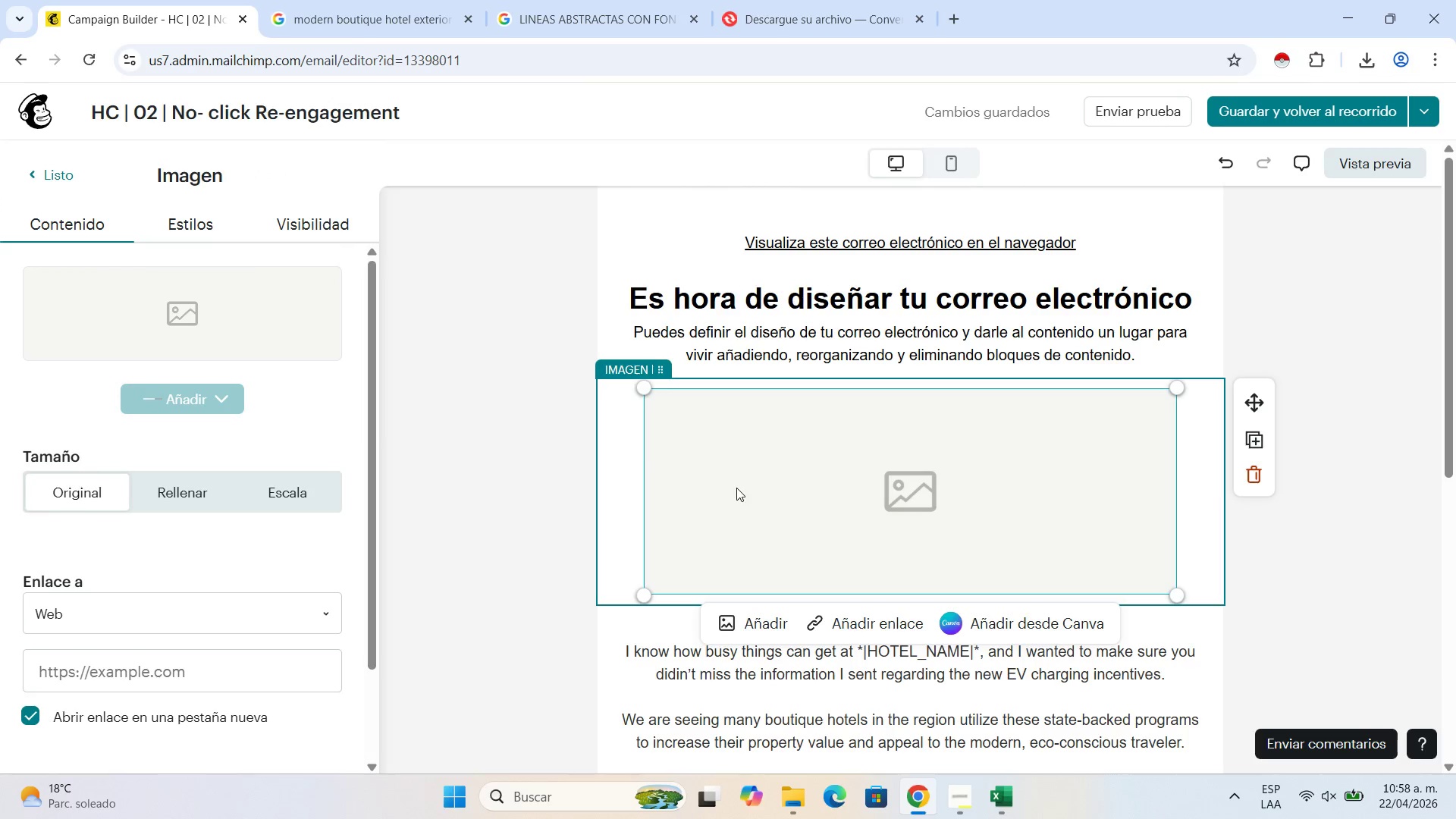 
mouse_move([775, 513])
 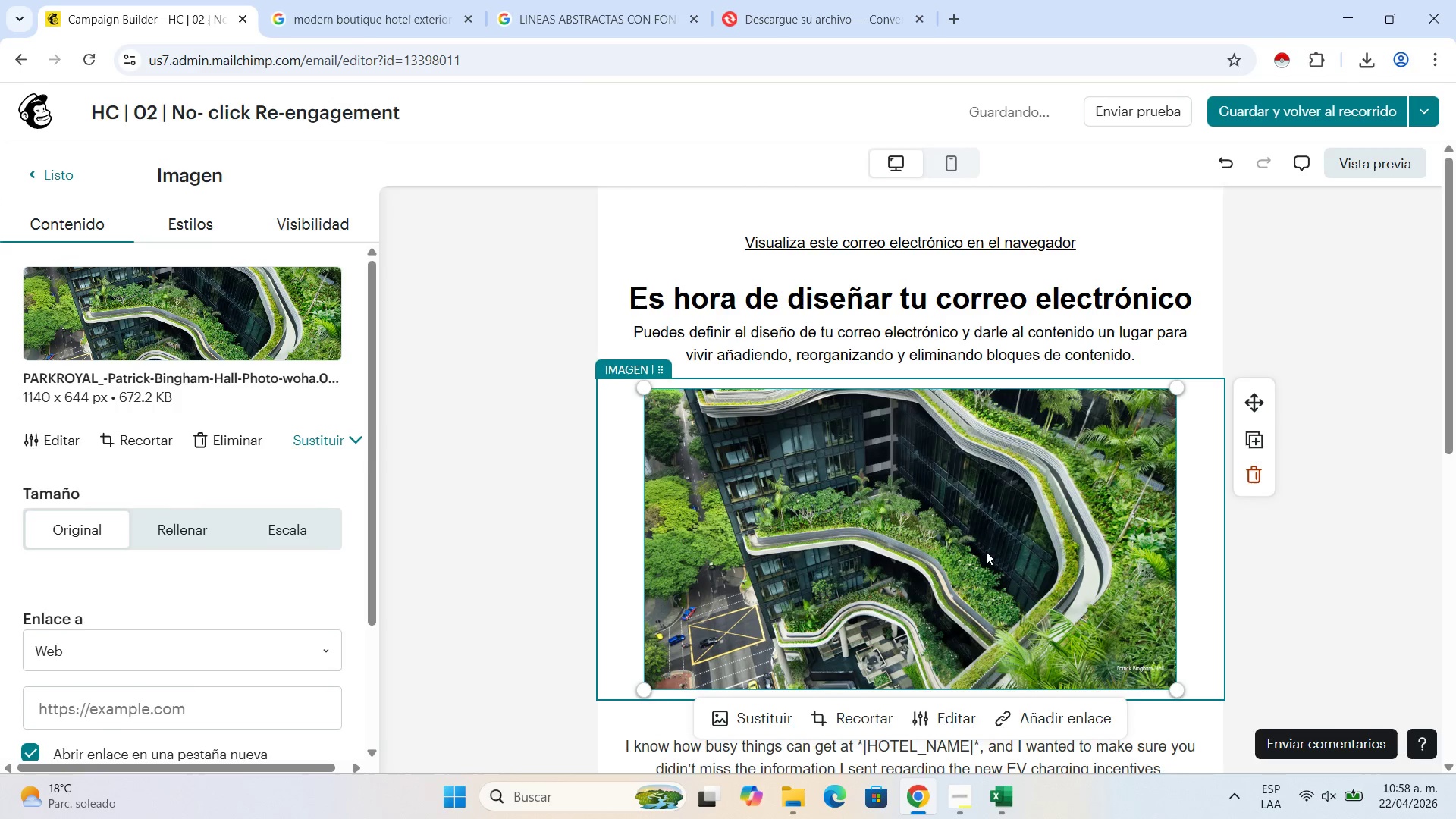 
scroll: coordinate [986, 551], scroll_direction: down, amount: 1.0
 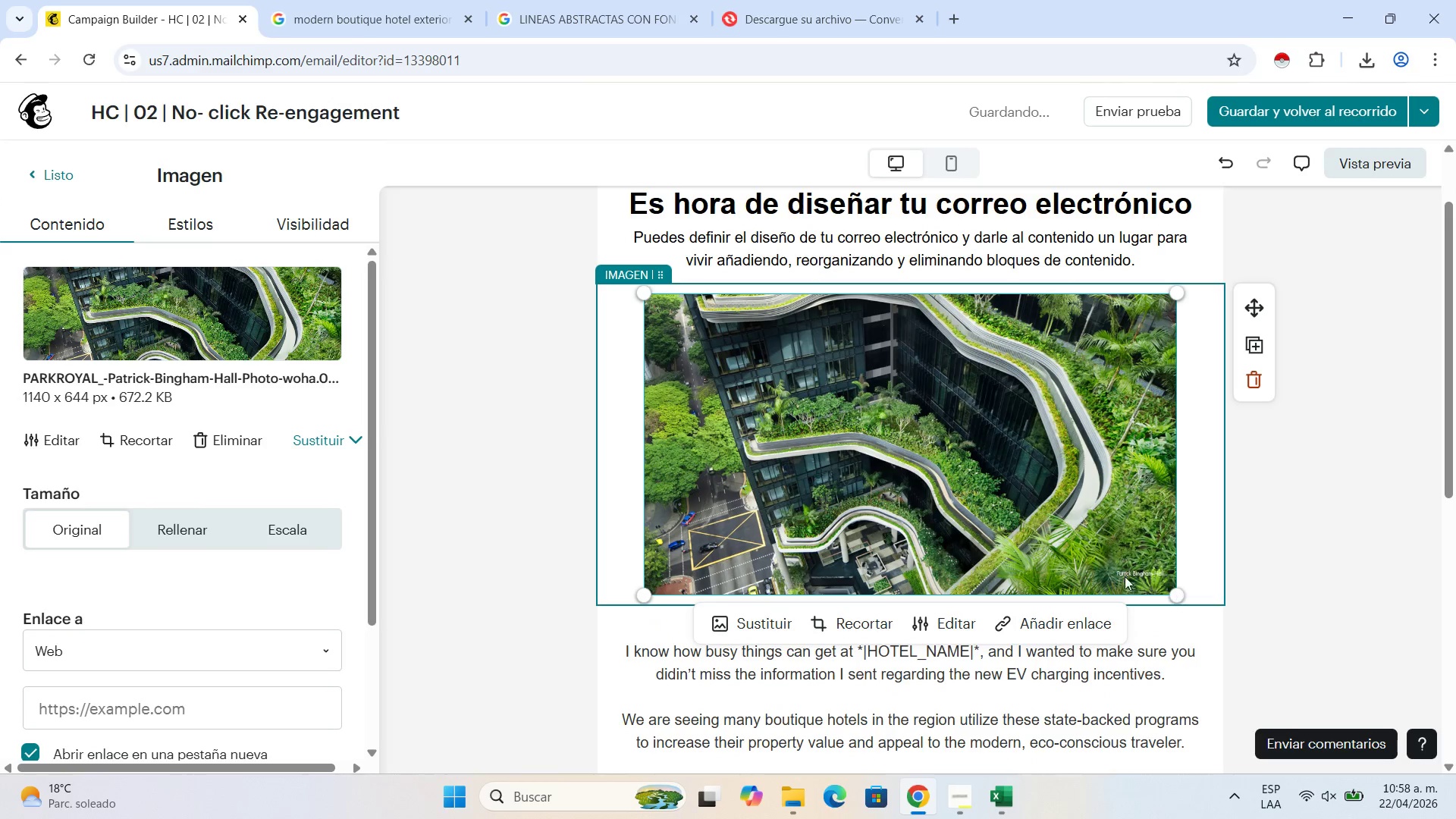 
left_click([1096, 570])
 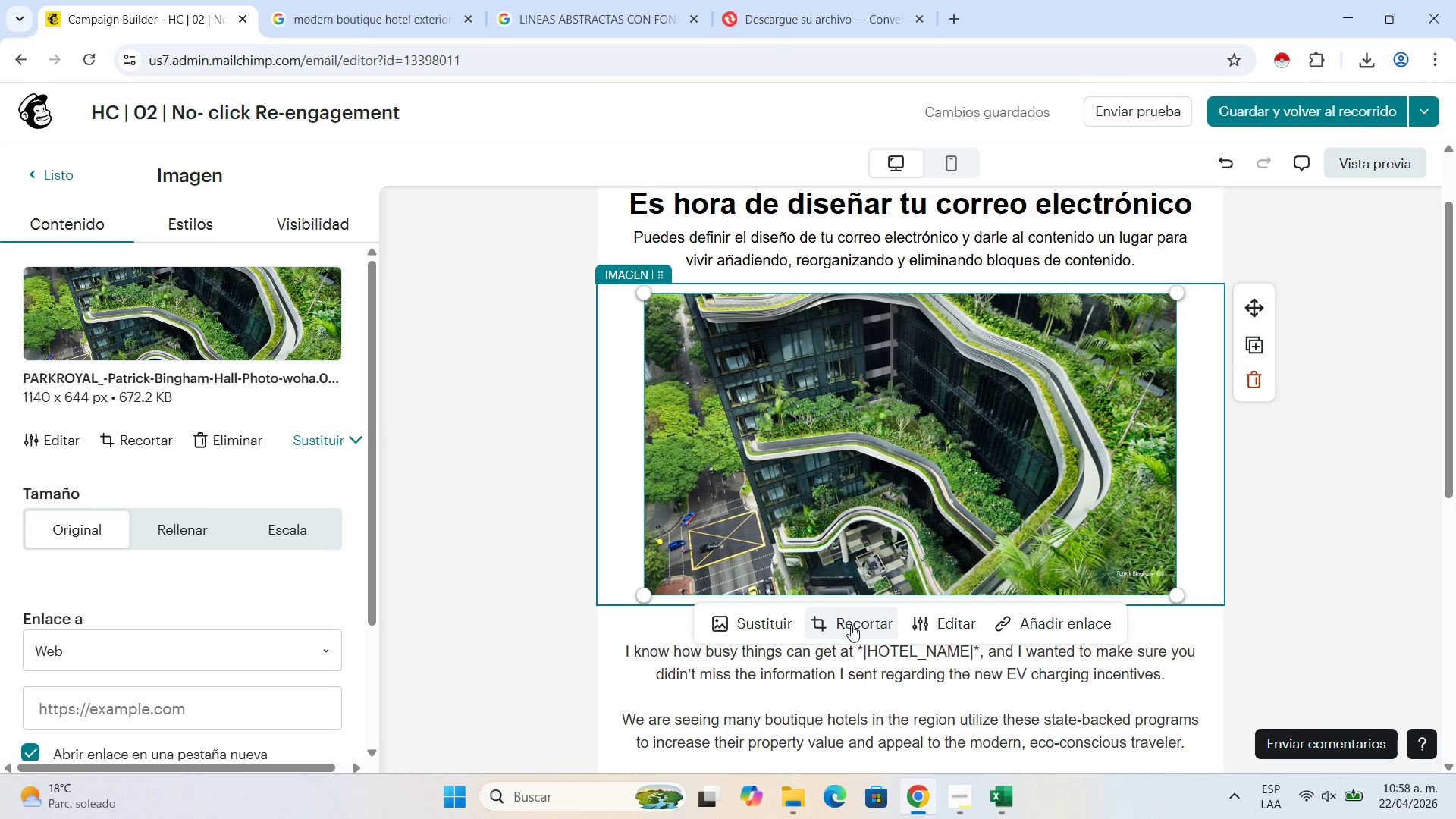 
left_click([851, 625])
 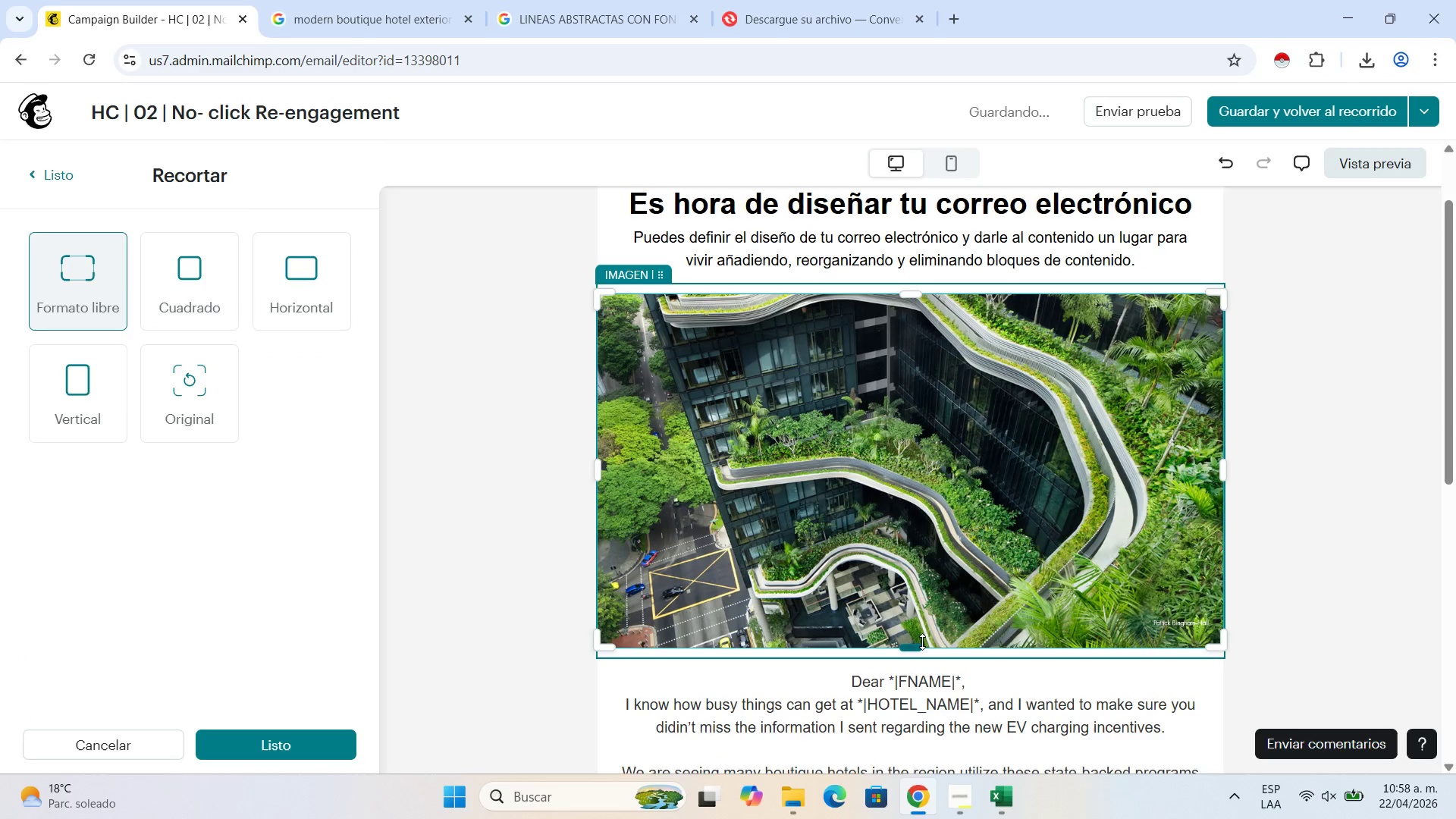 
left_click_drag(start_coordinate=[918, 645], to_coordinate=[921, 607])
 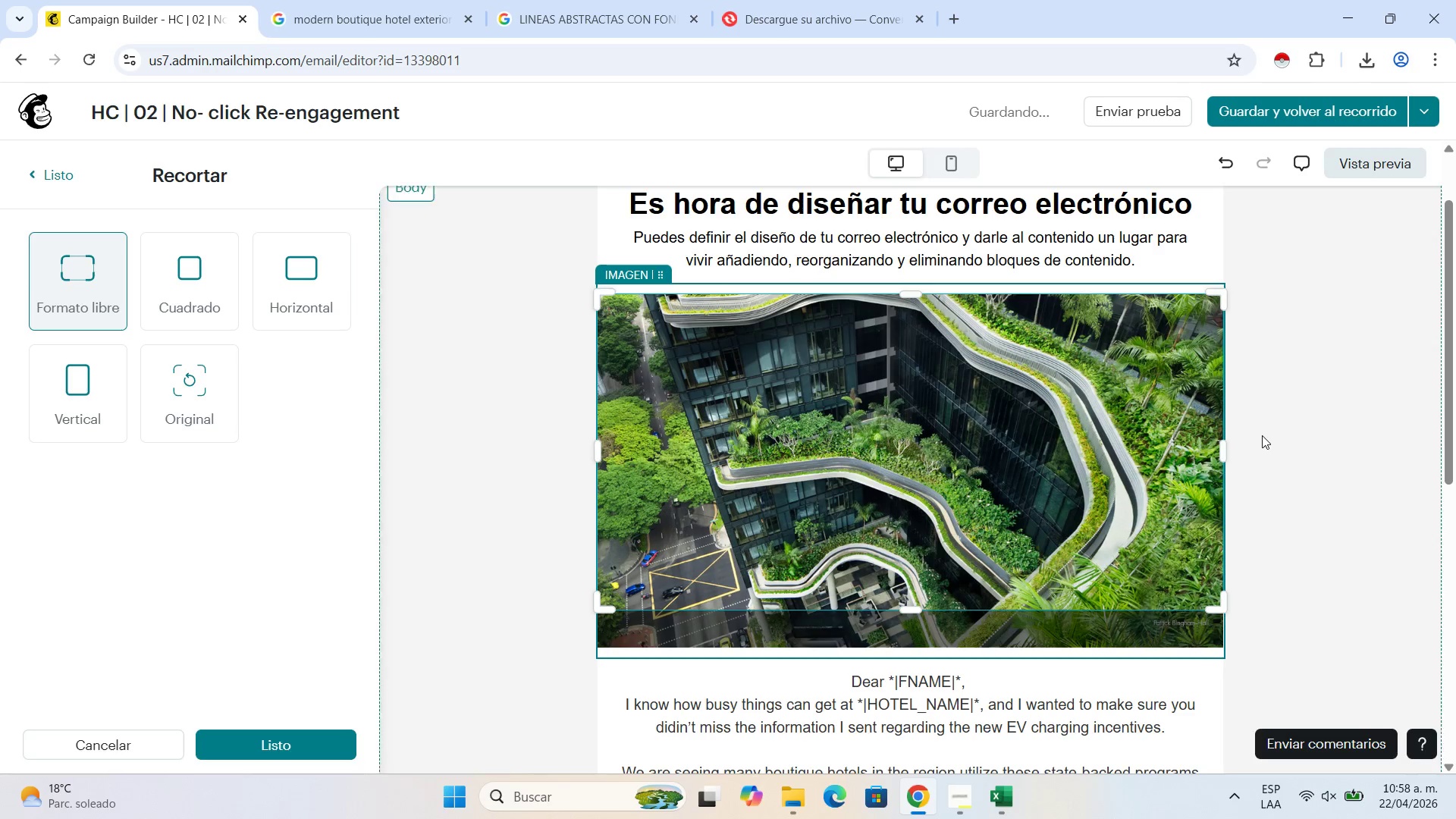 
left_click([1262, 435])
 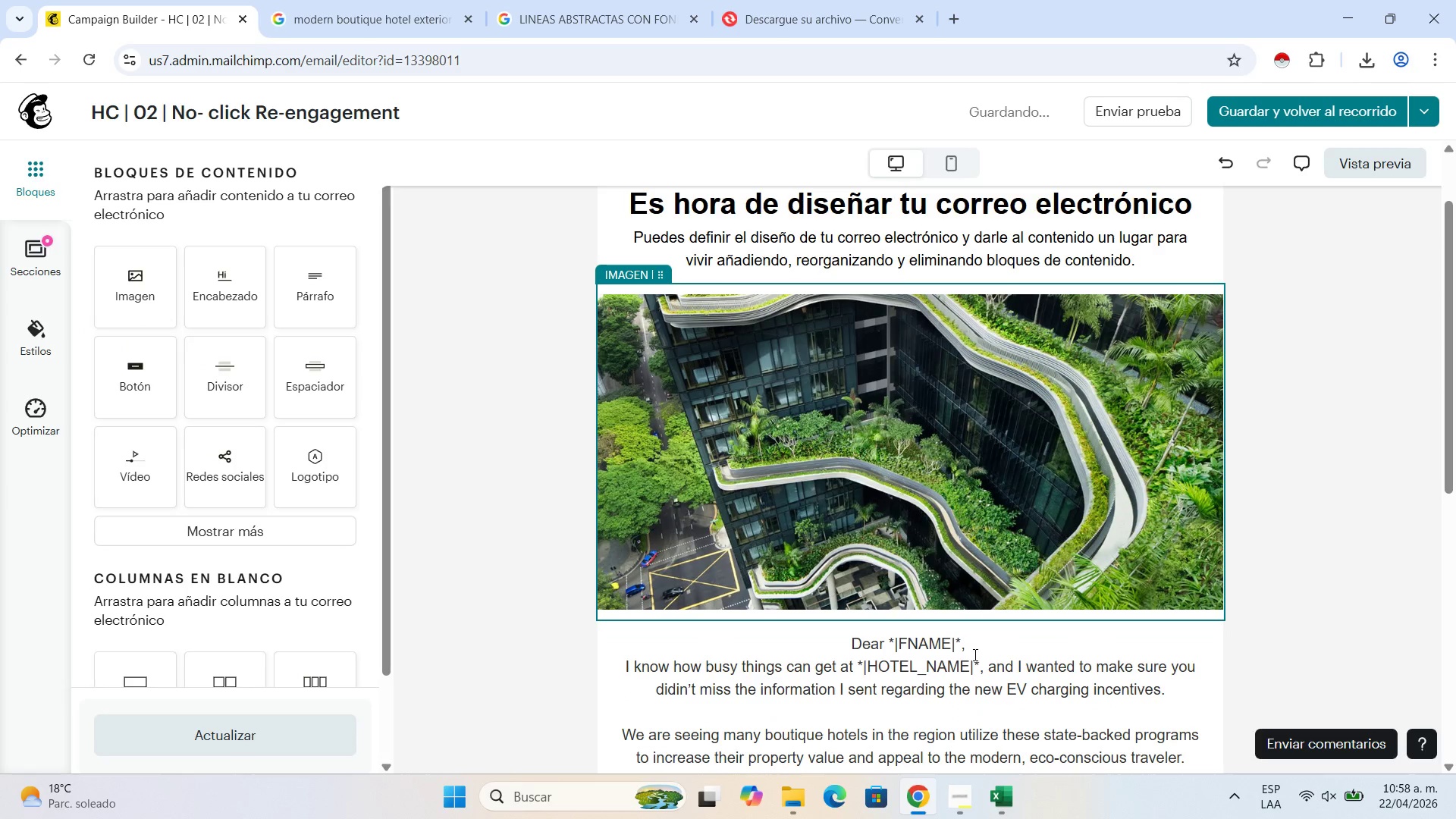 
left_click([1026, 546])
 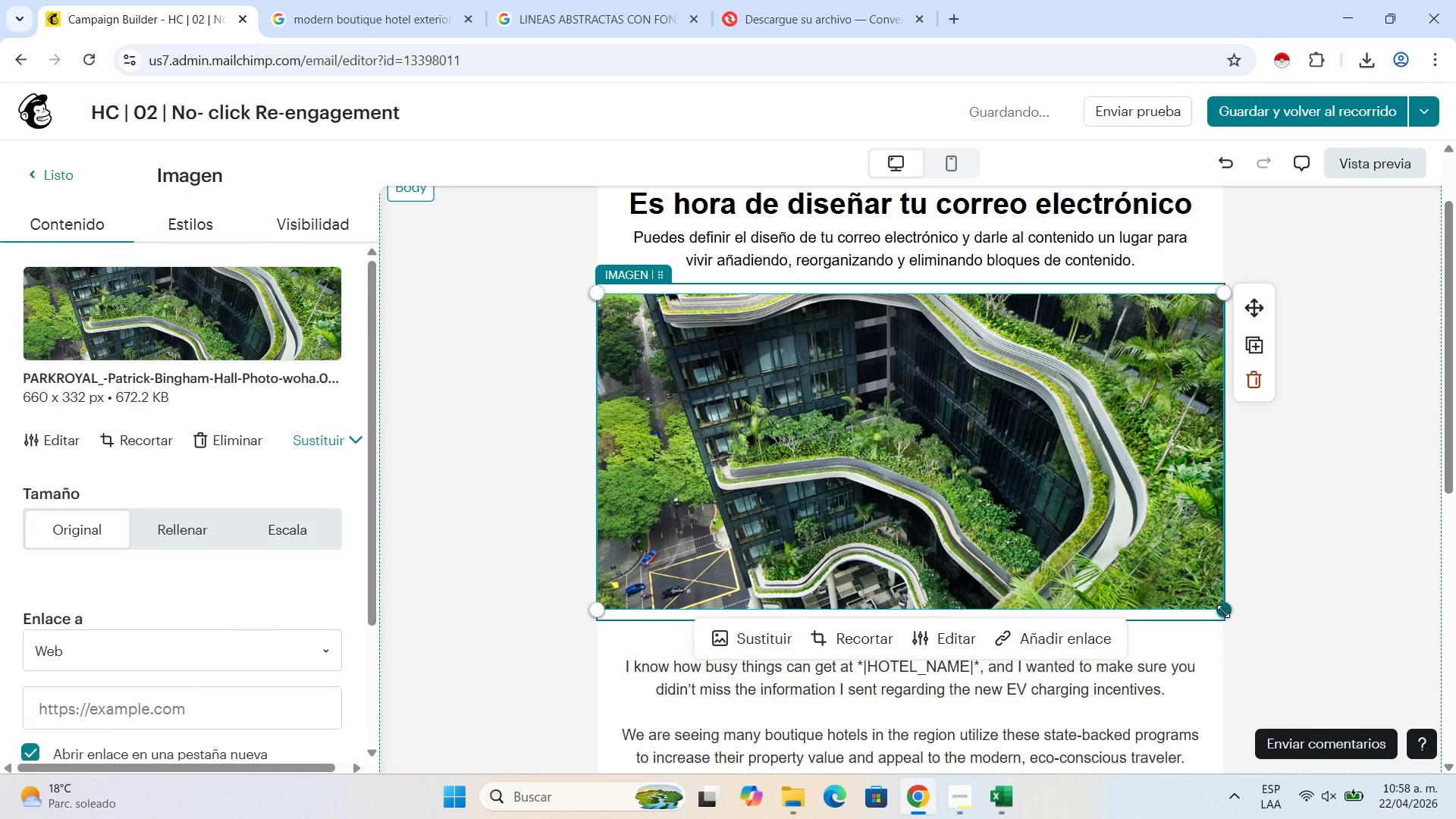 
left_click_drag(start_coordinate=[1223, 607], to_coordinate=[1090, 462])
 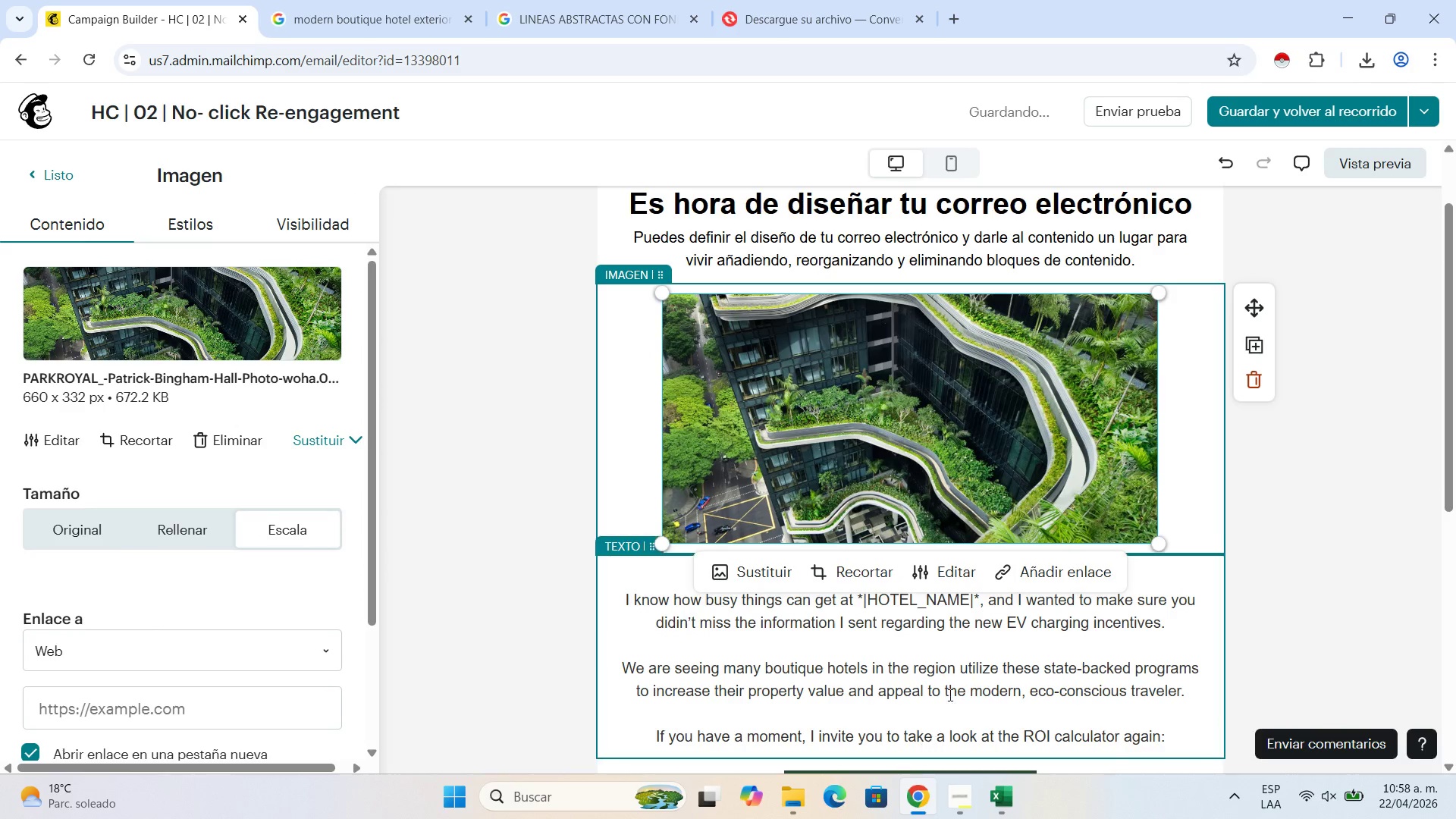 
scroll: coordinate [970, 662], scroll_direction: down, amount: 2.0
 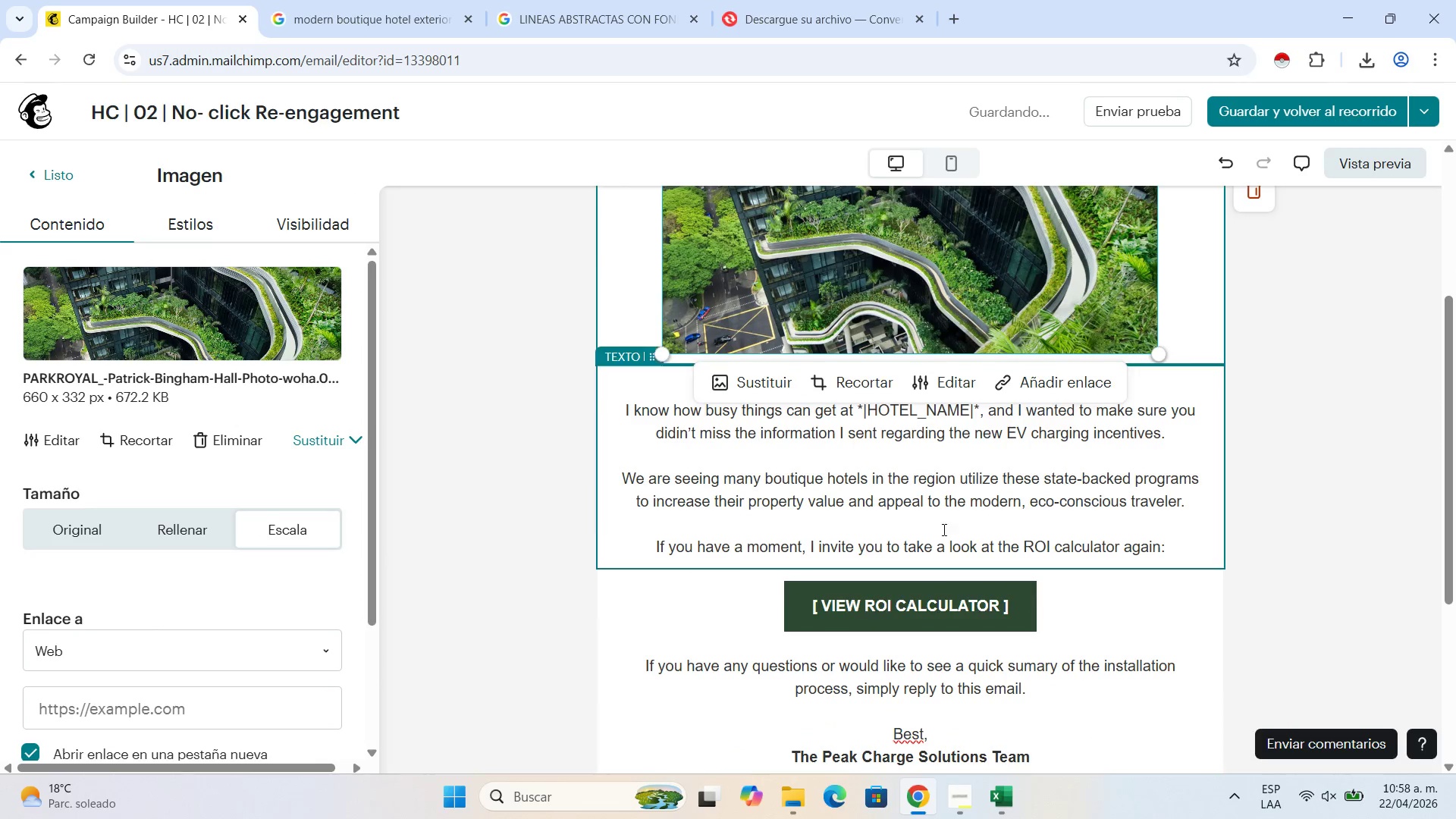 
left_click([948, 455])
 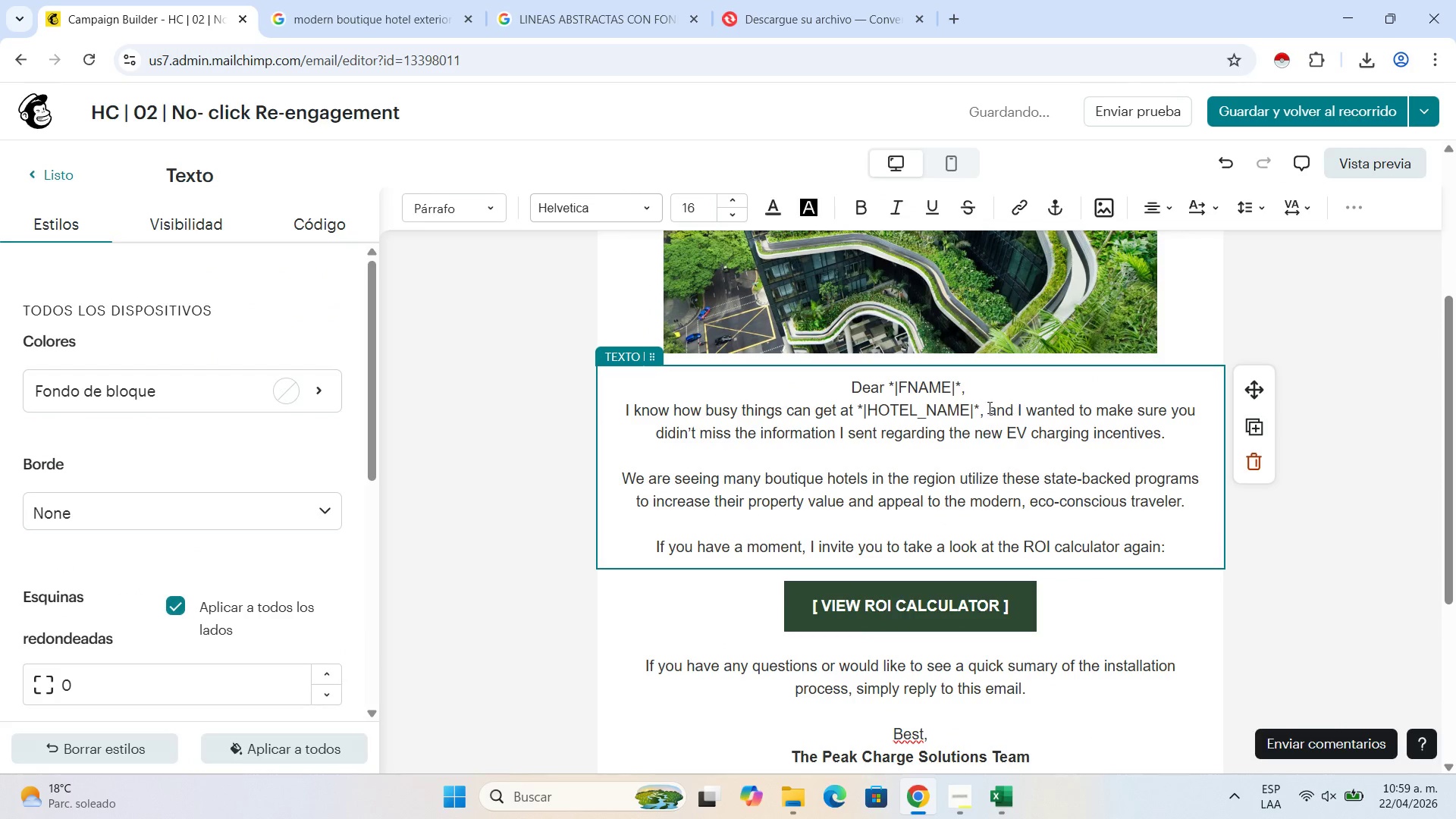 
left_click_drag(start_coordinate=[980, 406], to_coordinate=[858, 410])
 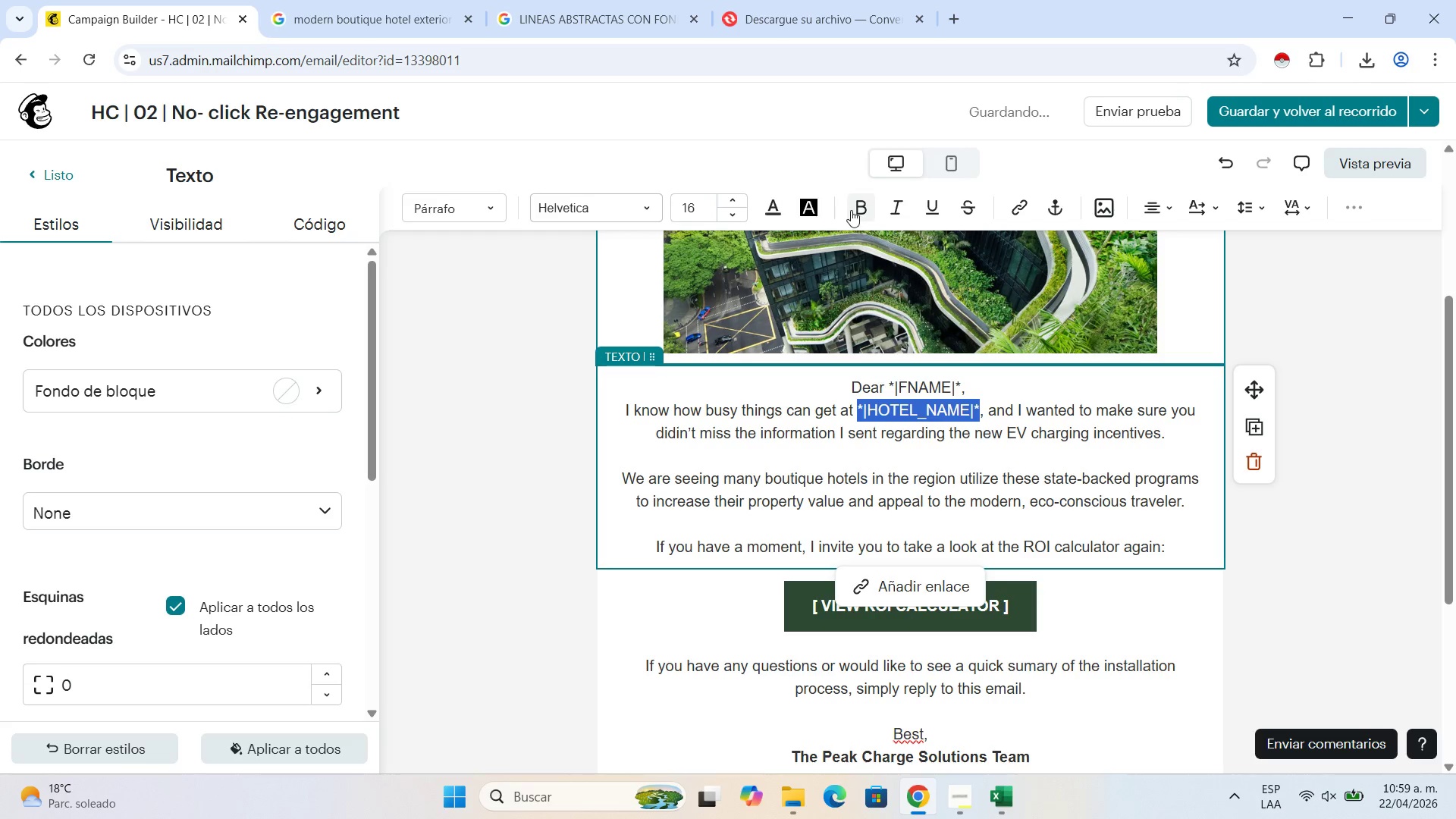 
left_click([851, 210])
 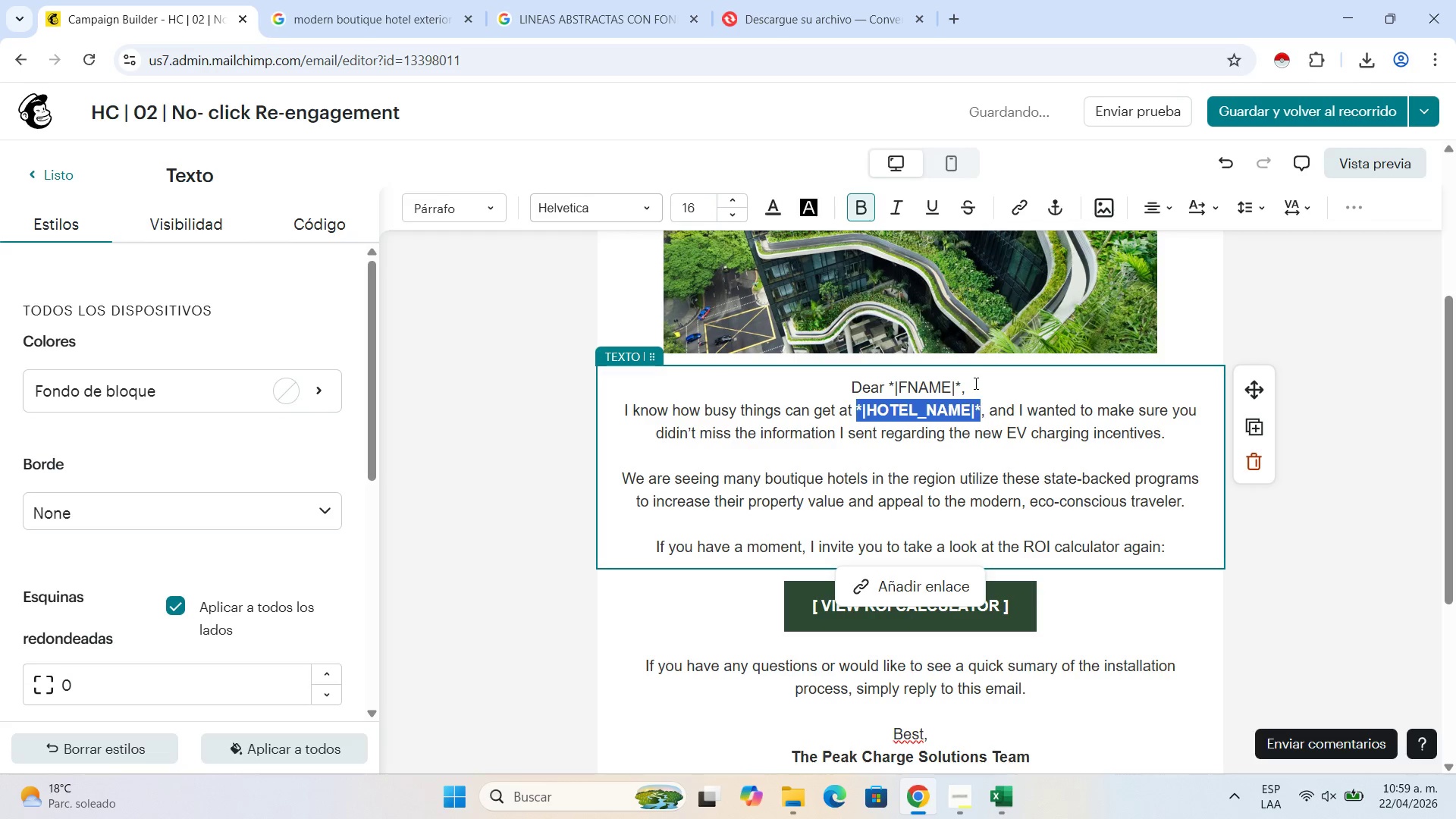 
left_click_drag(start_coordinate=[973, 384], to_coordinate=[842, 386])
 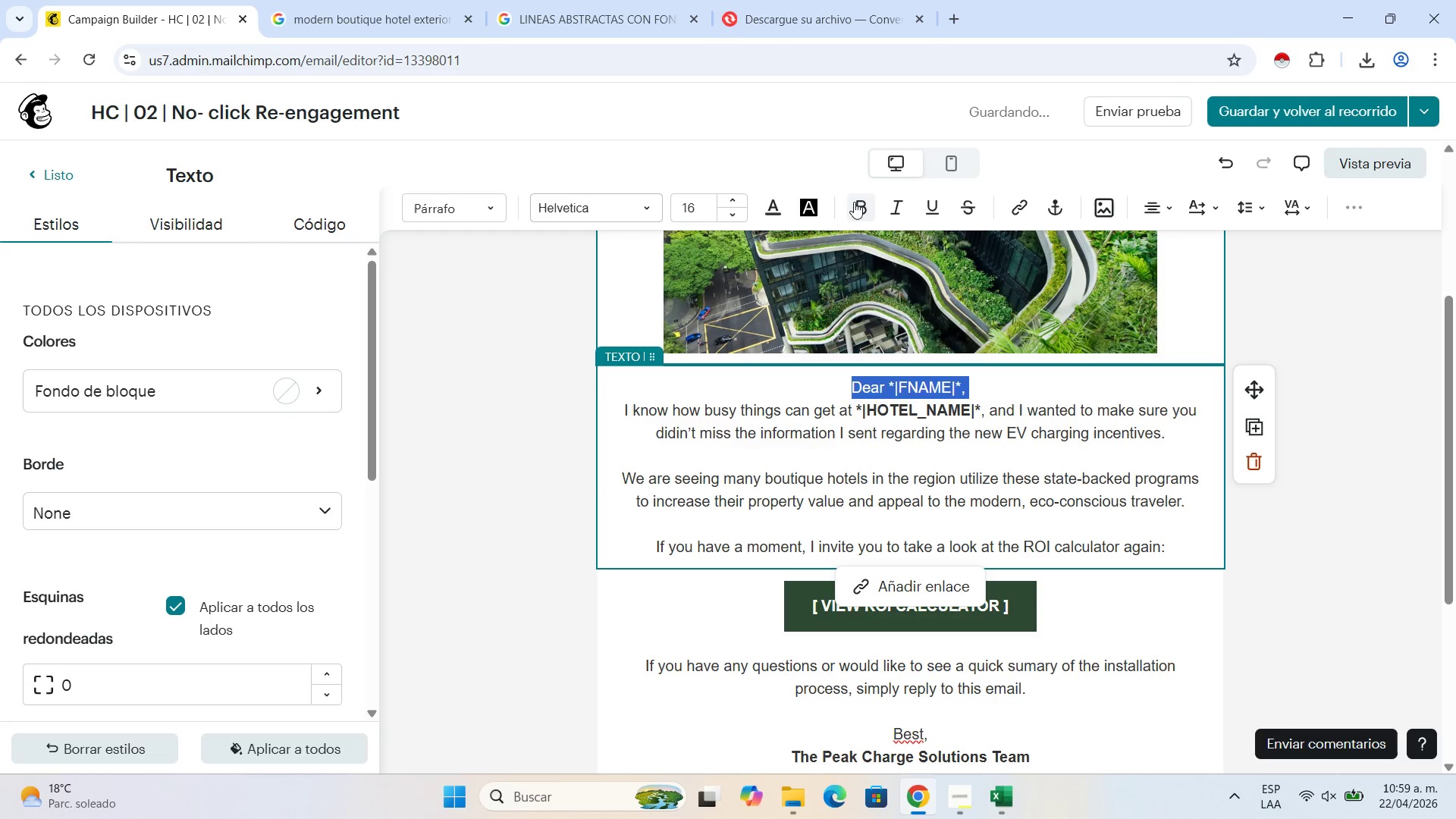 
left_click([854, 202])
 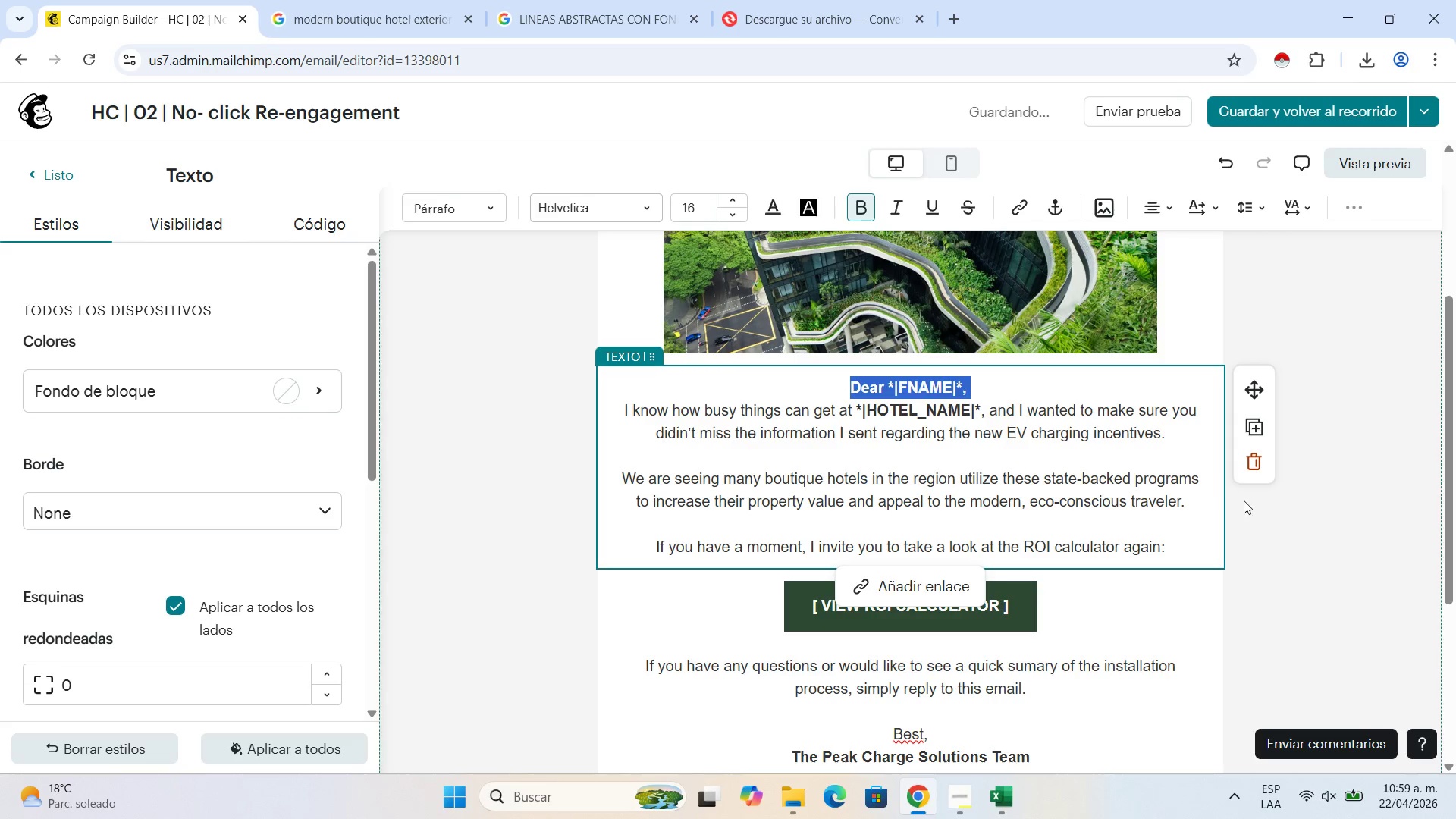 
left_click([1291, 548])
 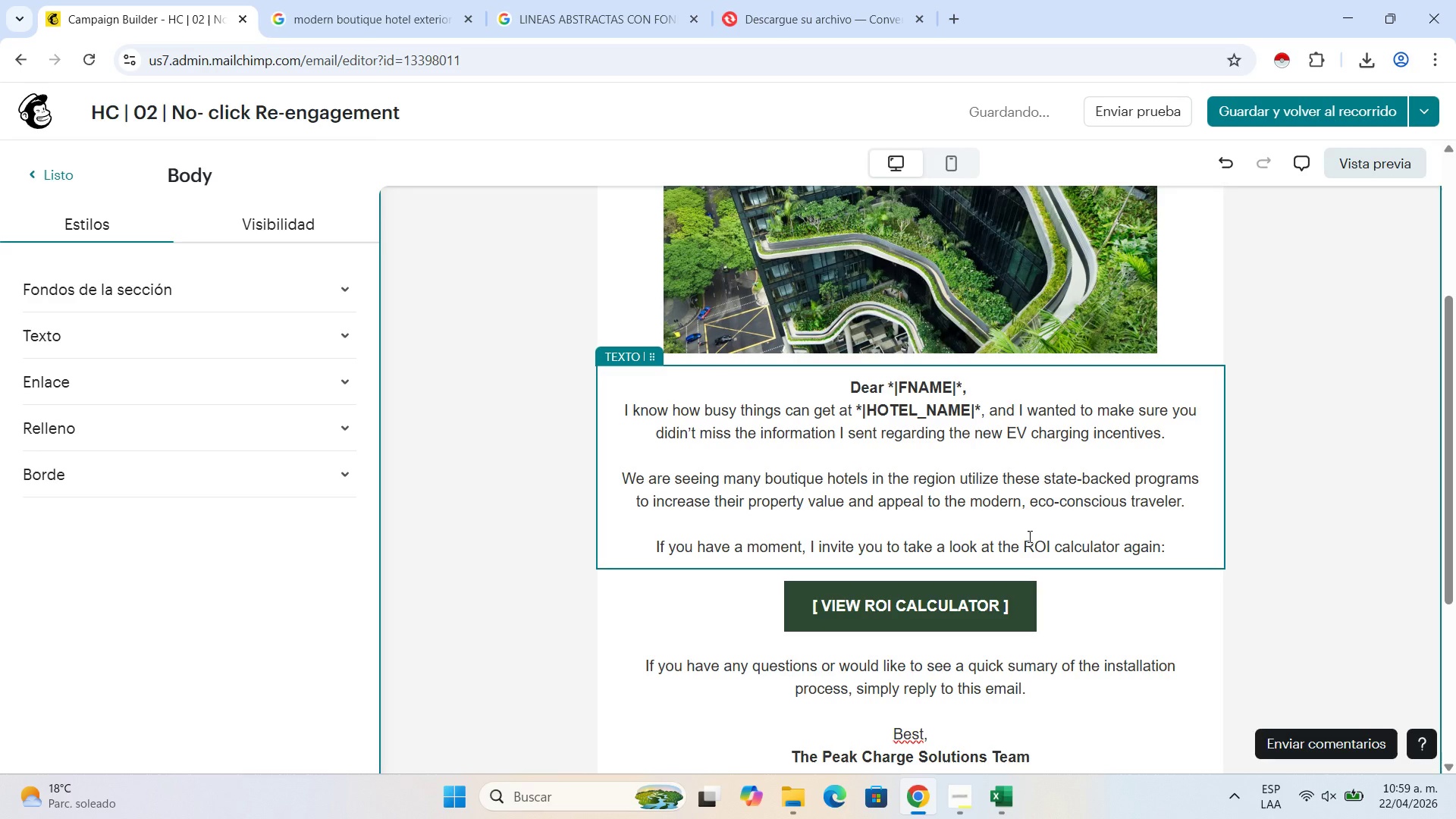 
scroll: coordinate [1040, 516], scroll_direction: up, amount: 3.0
 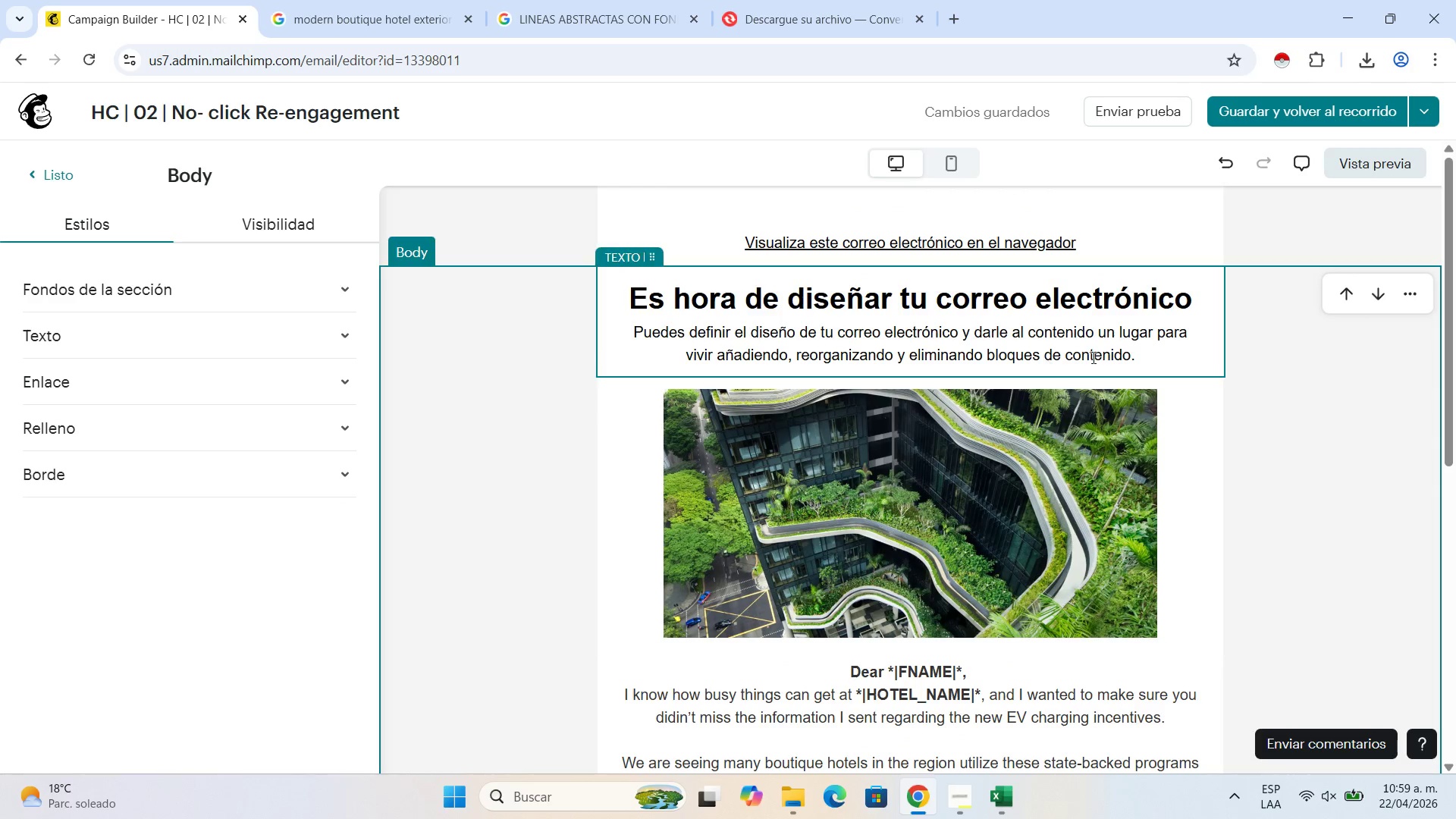 
double_click([1177, 359])
 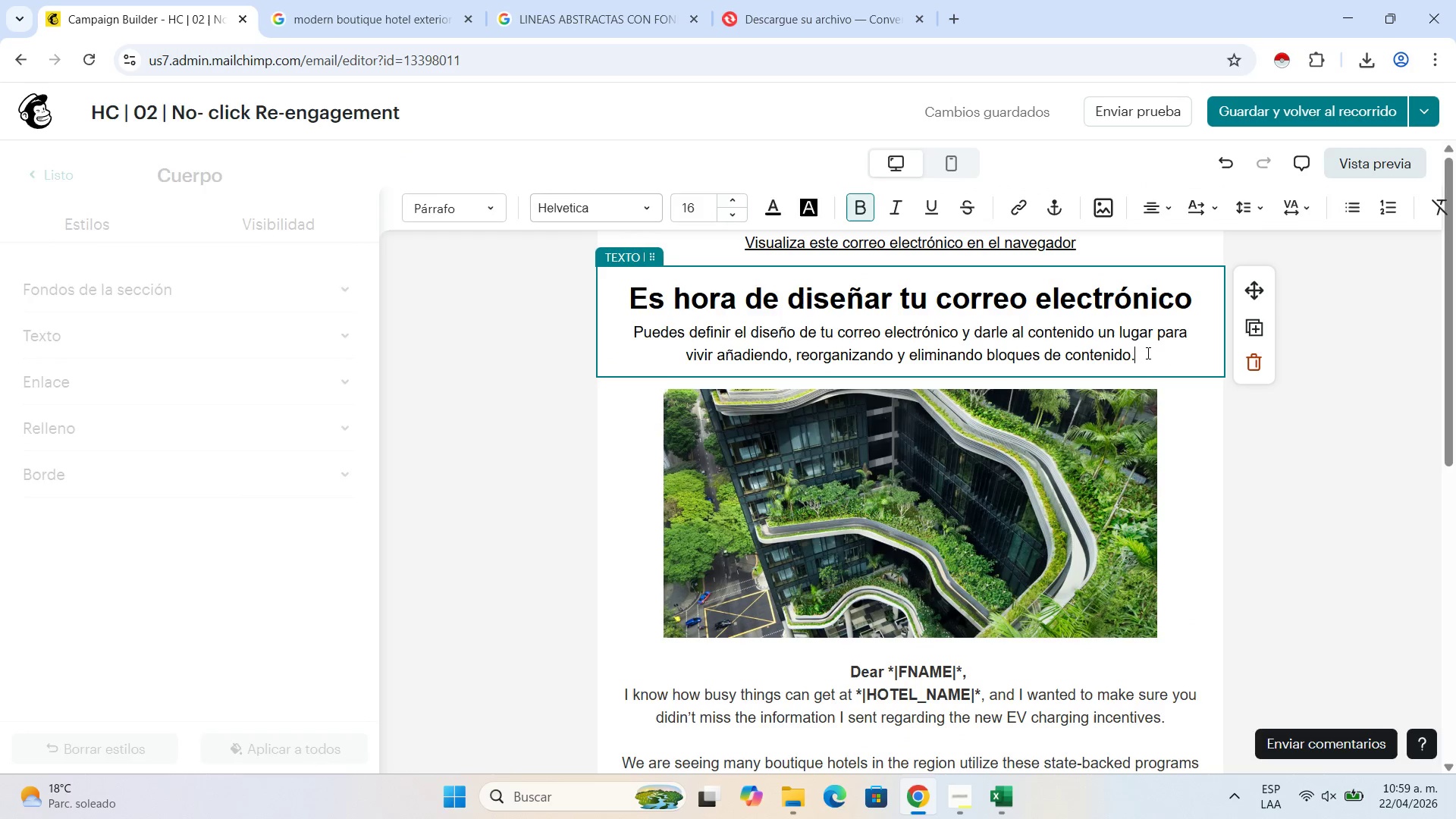 
left_click_drag(start_coordinate=[1146, 353], to_coordinate=[609, 245])
 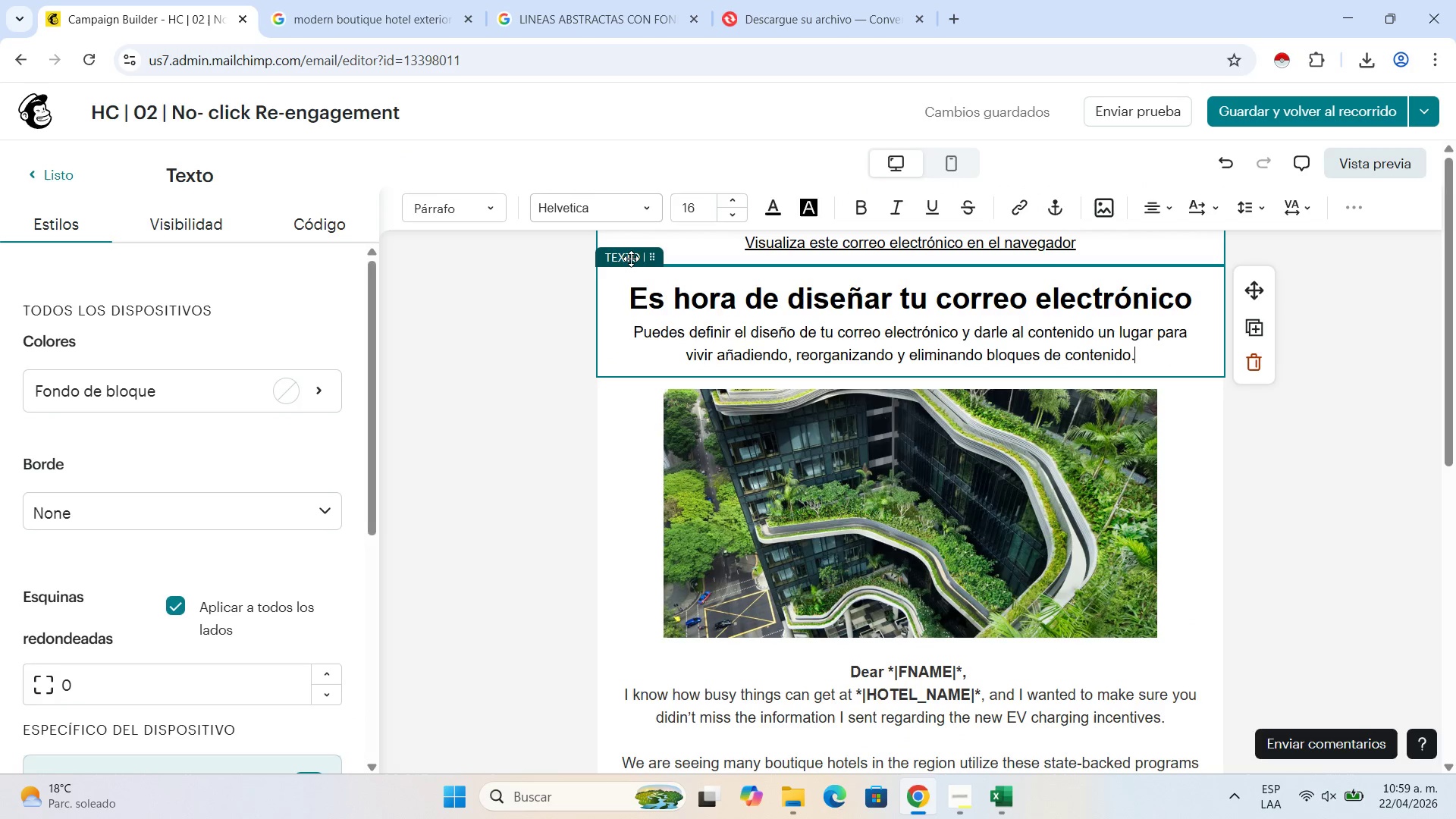 
key(Backspace)
type(The value)
 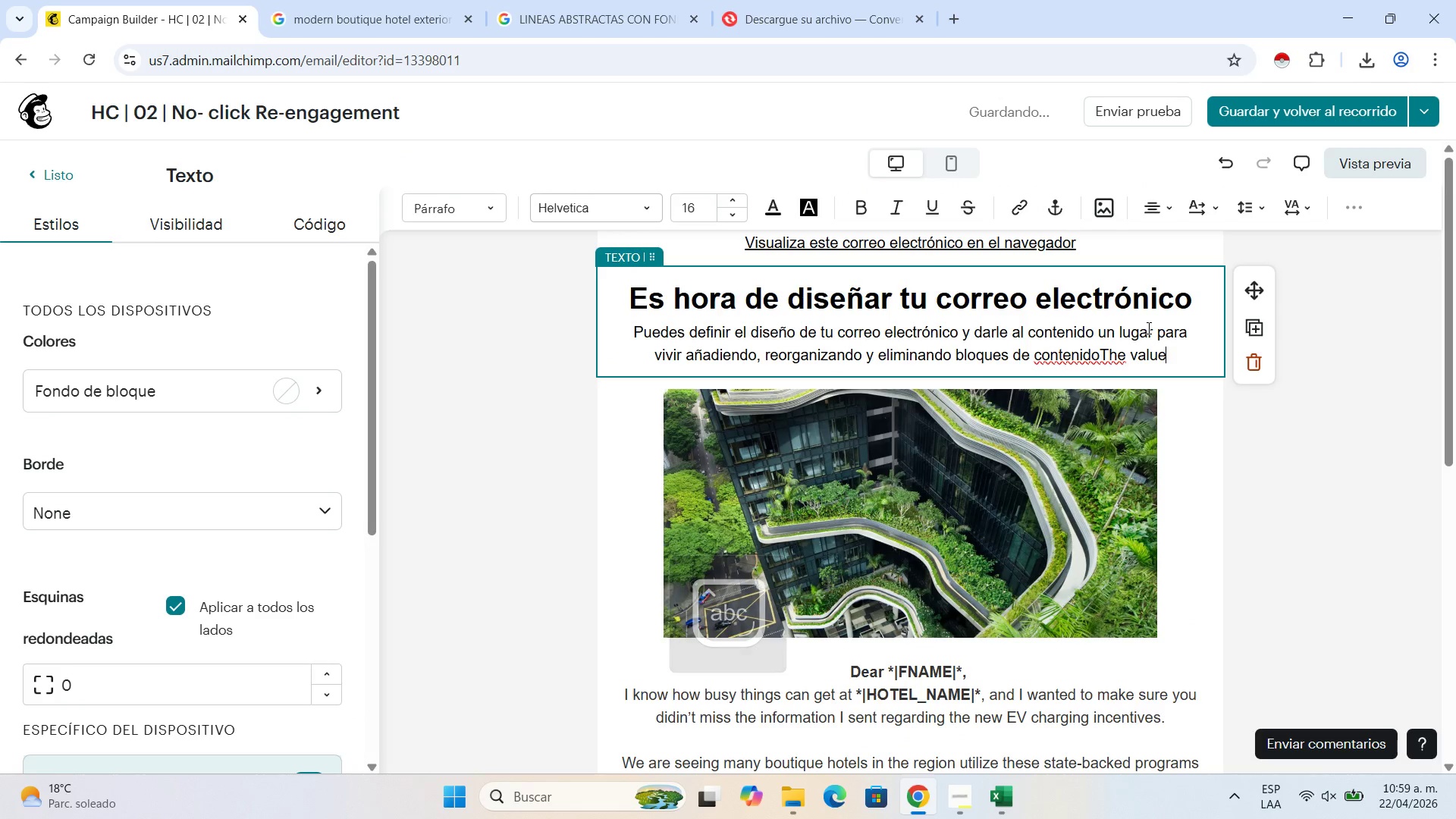 
left_click_drag(start_coordinate=[1188, 360], to_coordinate=[632, 263])
 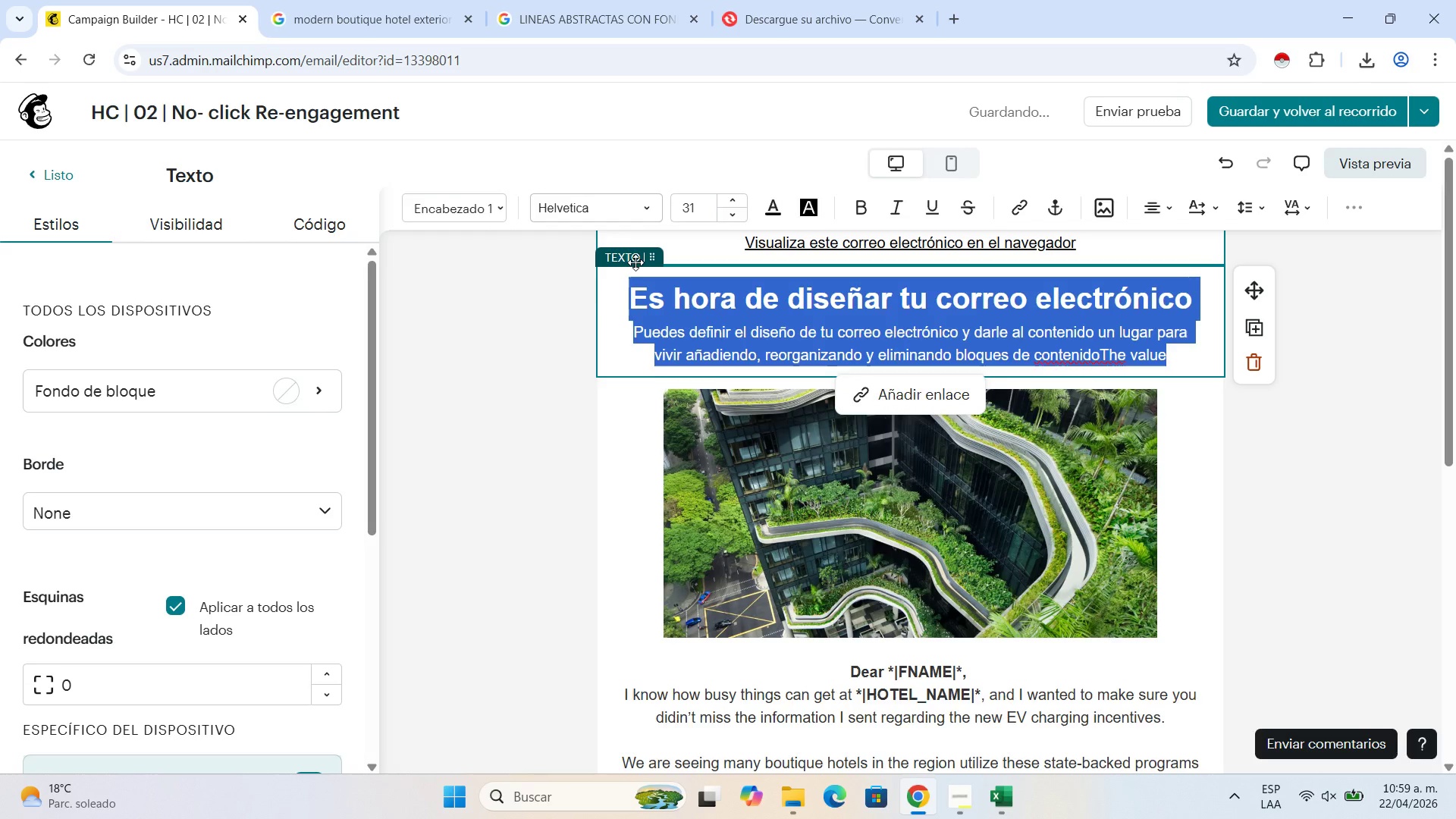 
key(Backspace)
type(The Value )
key(Backspace)
type( of EV C)
key(Backspace)
type(Charging)
 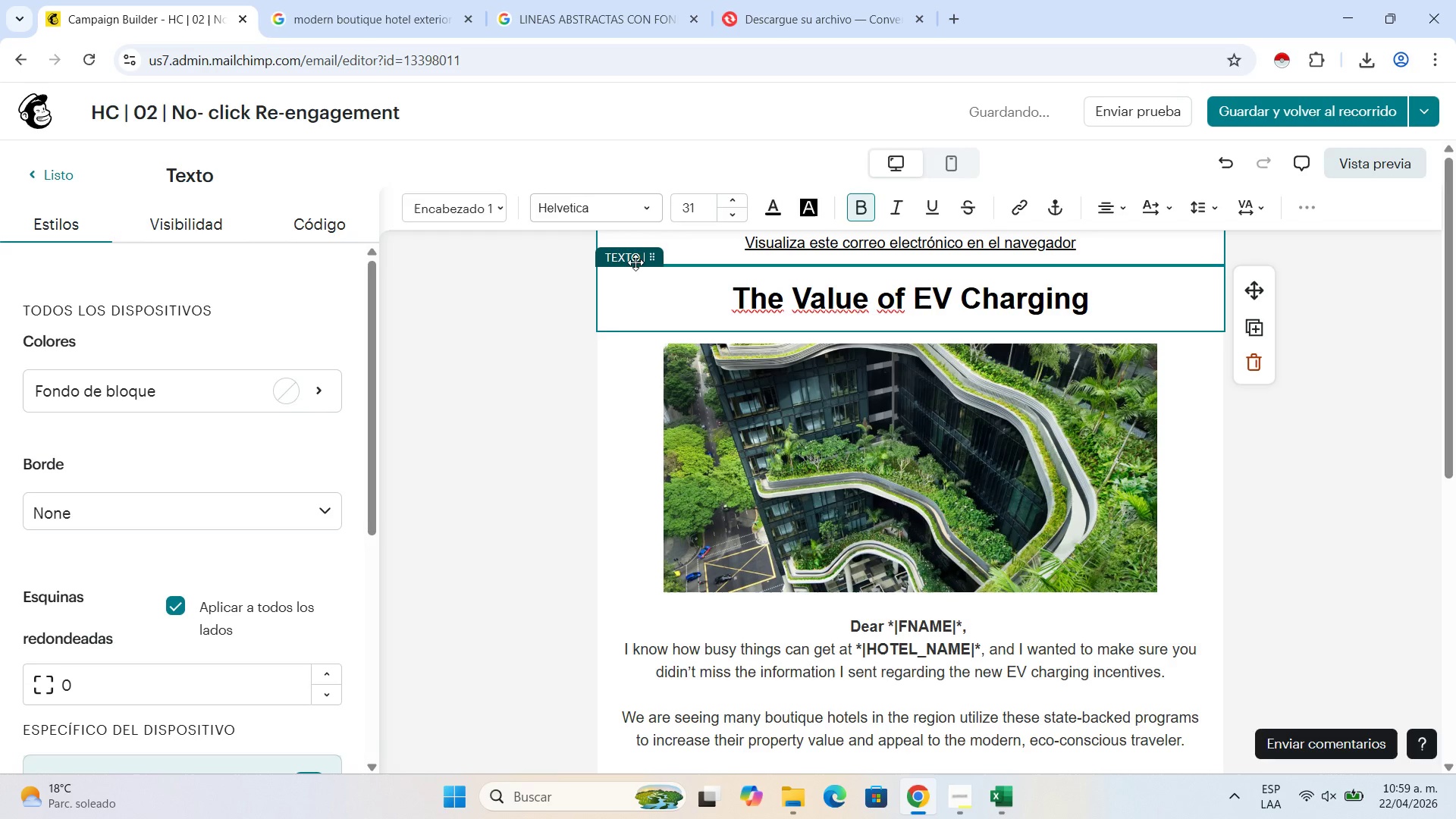 
left_click_drag(start_coordinate=[1133, 307], to_coordinate=[600, 316])
 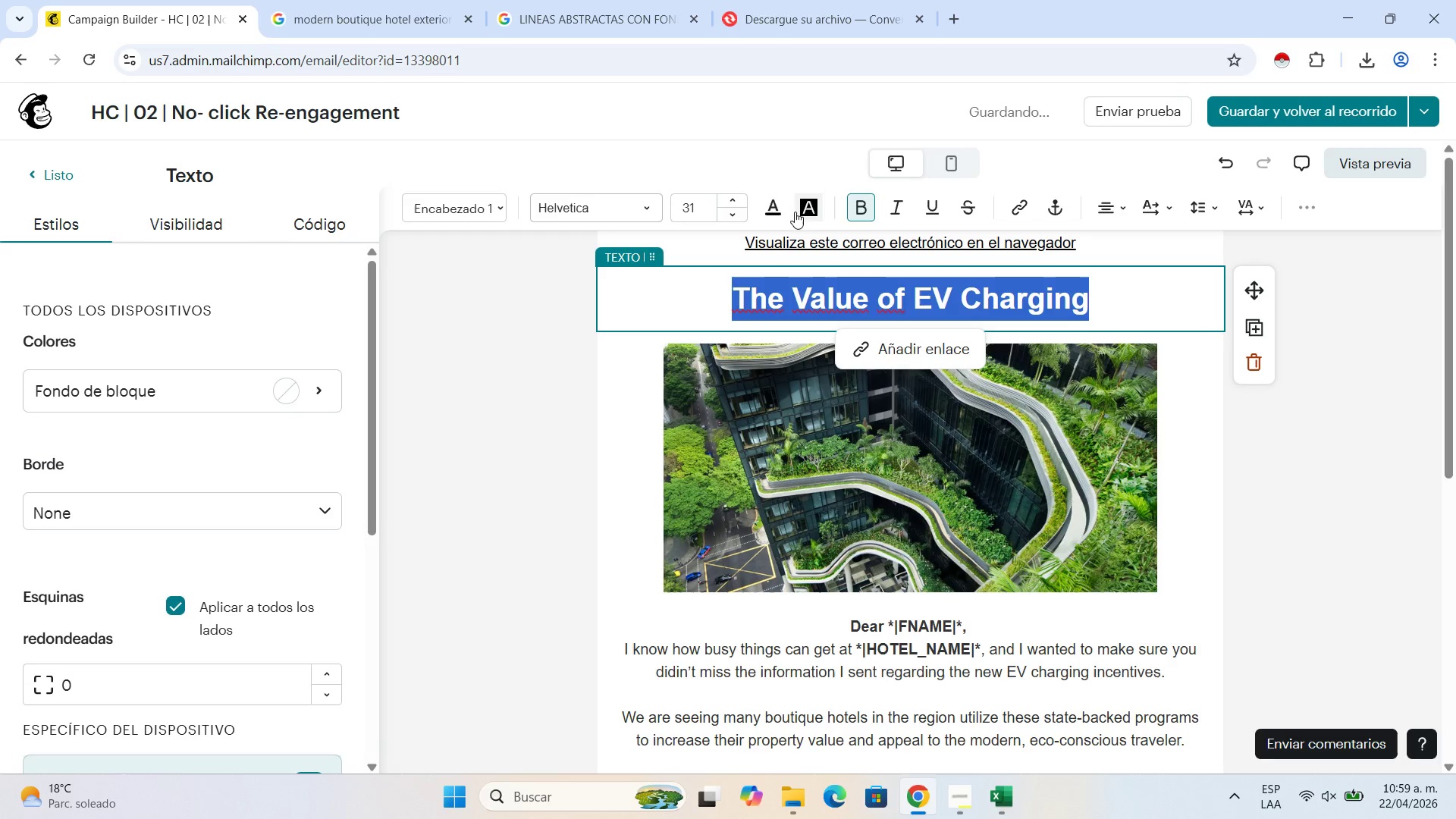 
left_click([785, 211])
 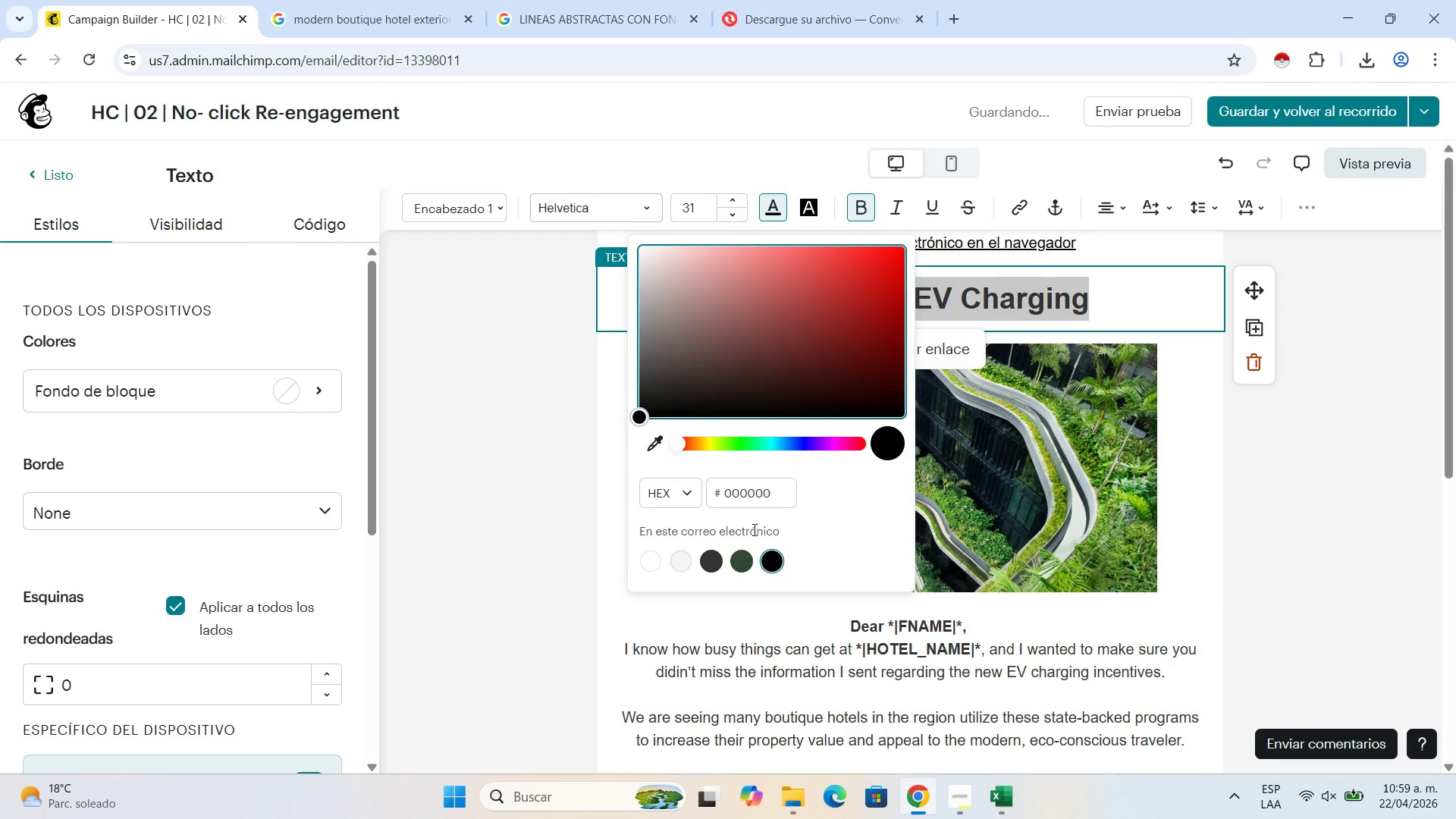 
left_click([745, 554])
 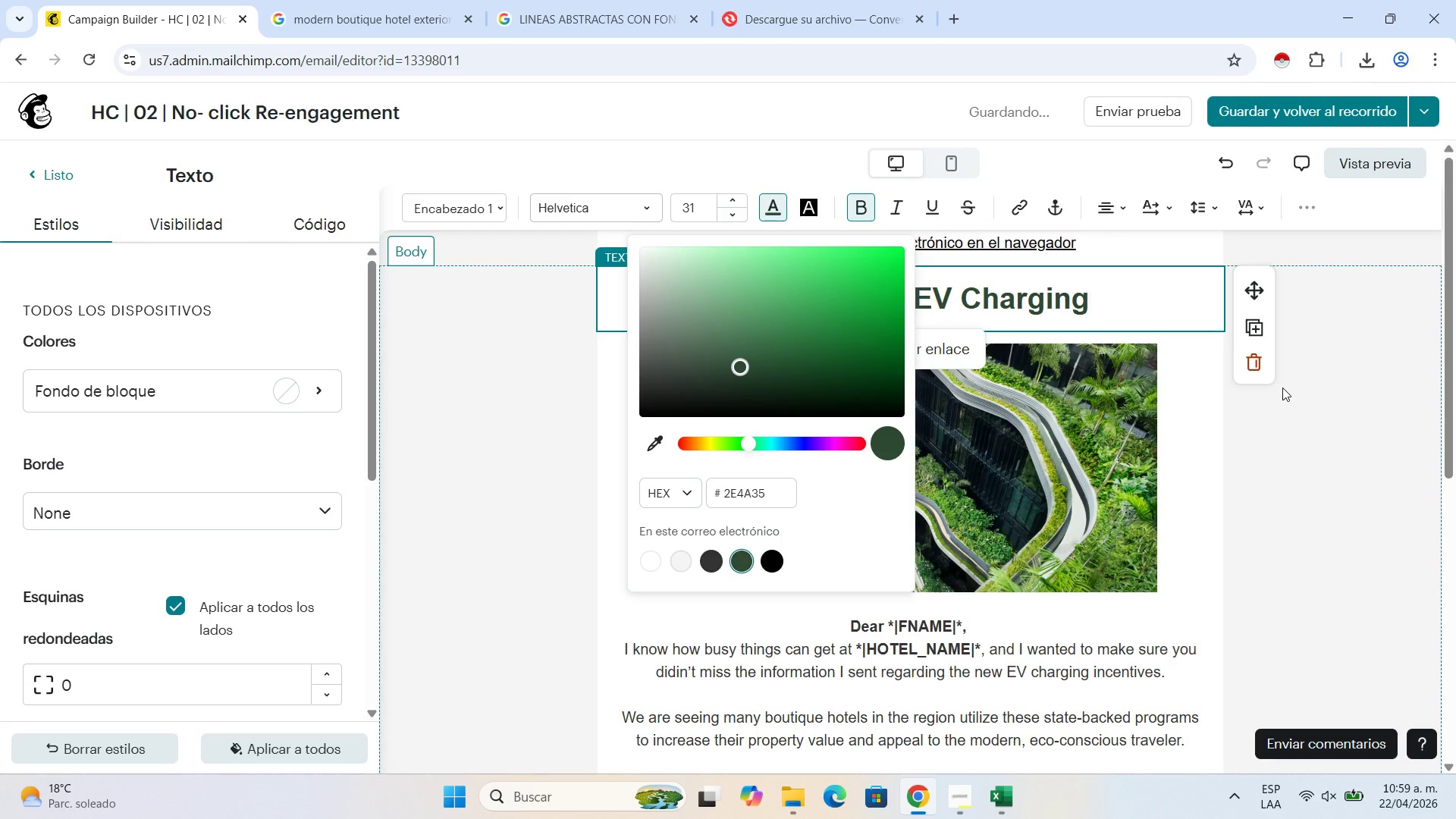 
left_click([1316, 414])
 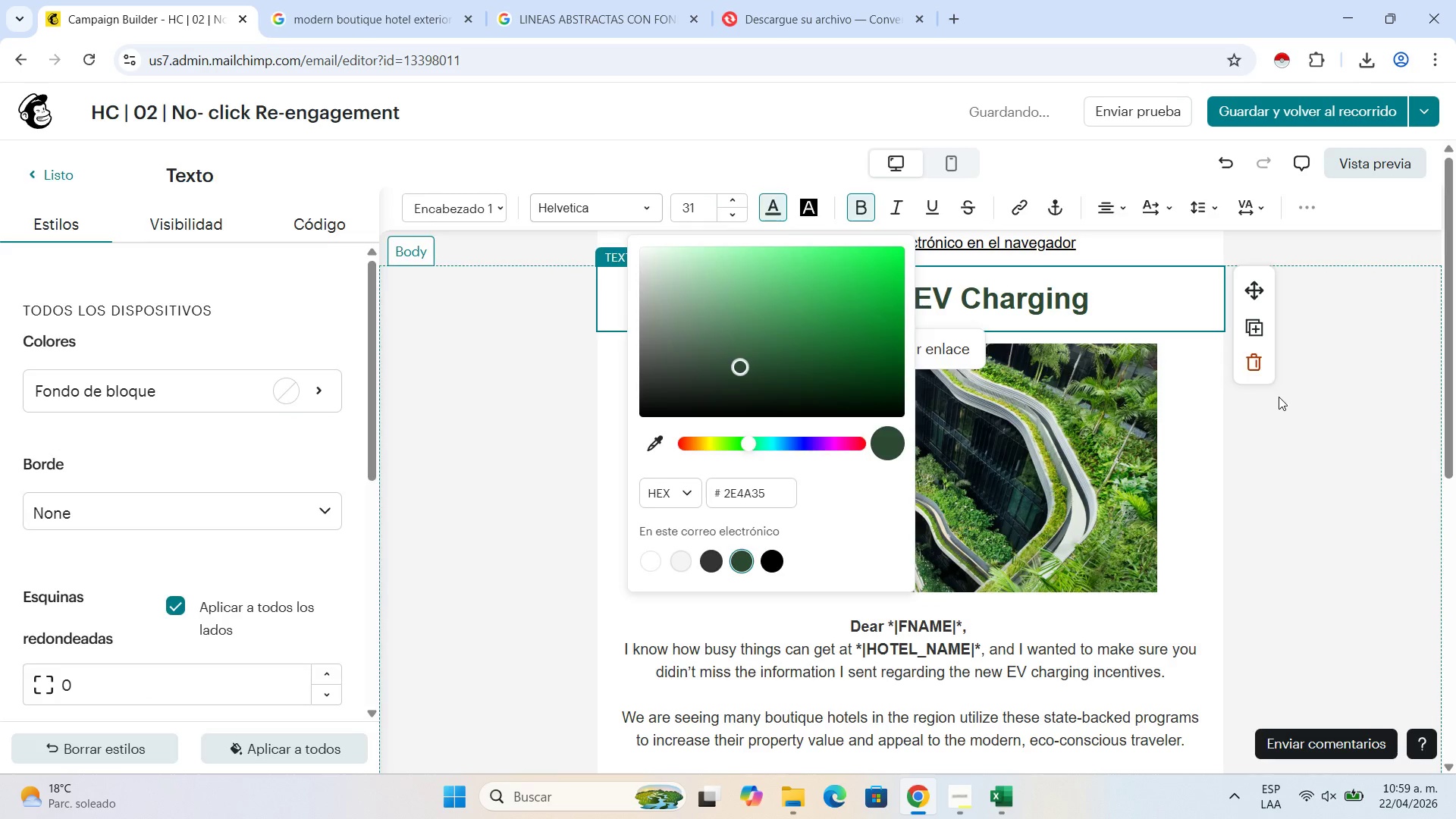 
scroll: coordinate [1279, 397], scroll_direction: up, amount: 3.0
 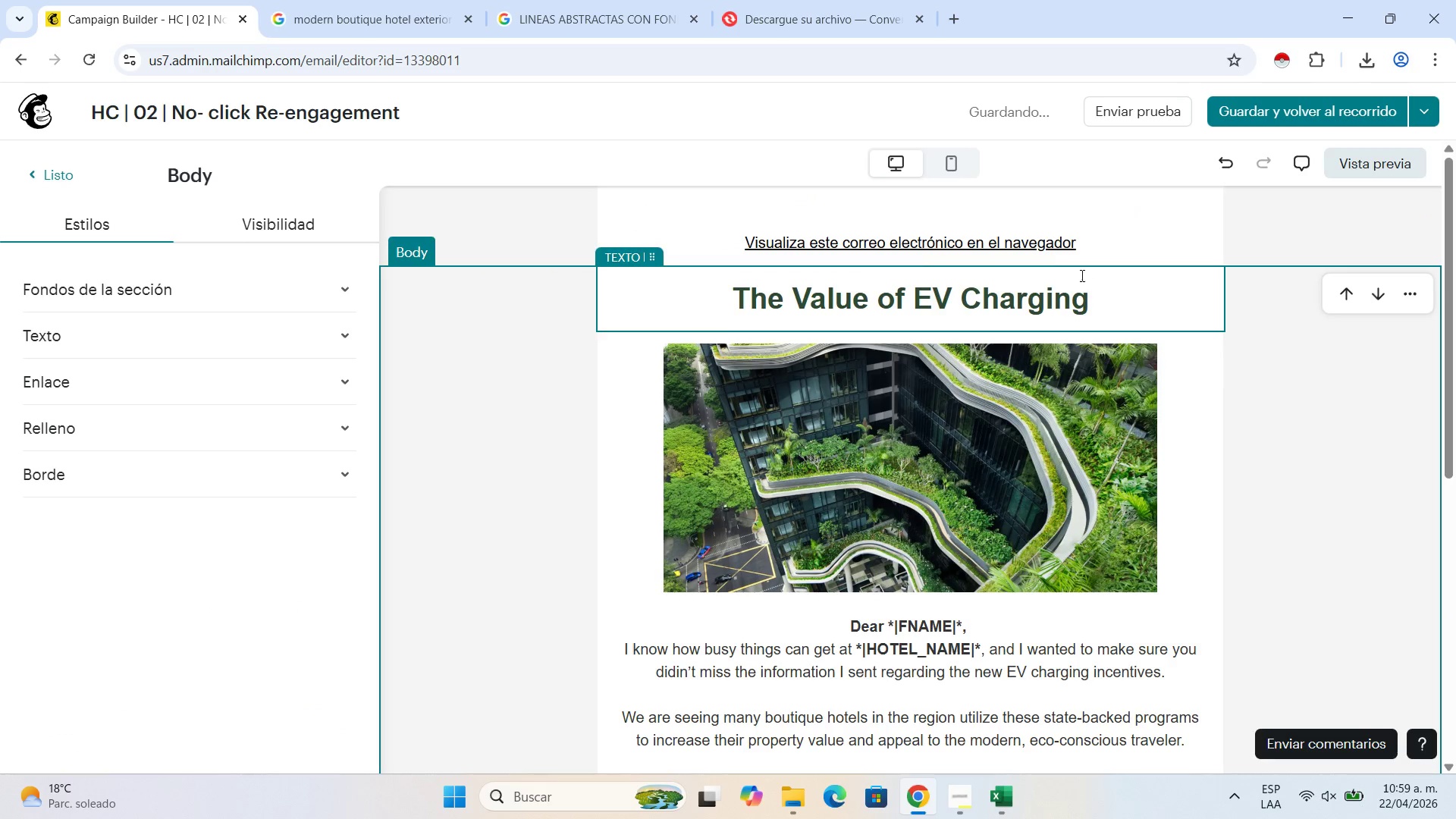 
left_click([1049, 250])
 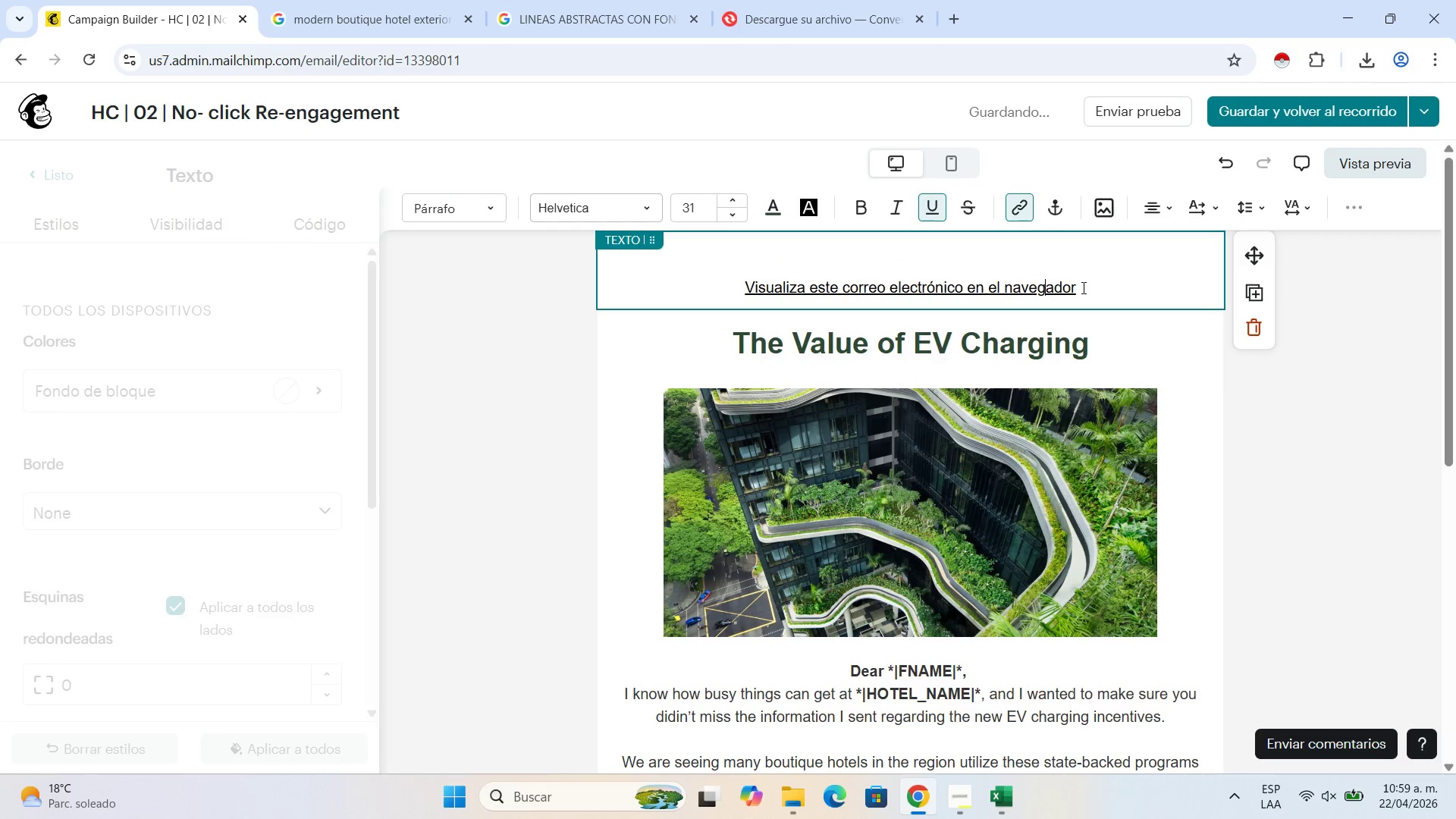 
left_click_drag(start_coordinate=[1082, 287], to_coordinate=[726, 273])
 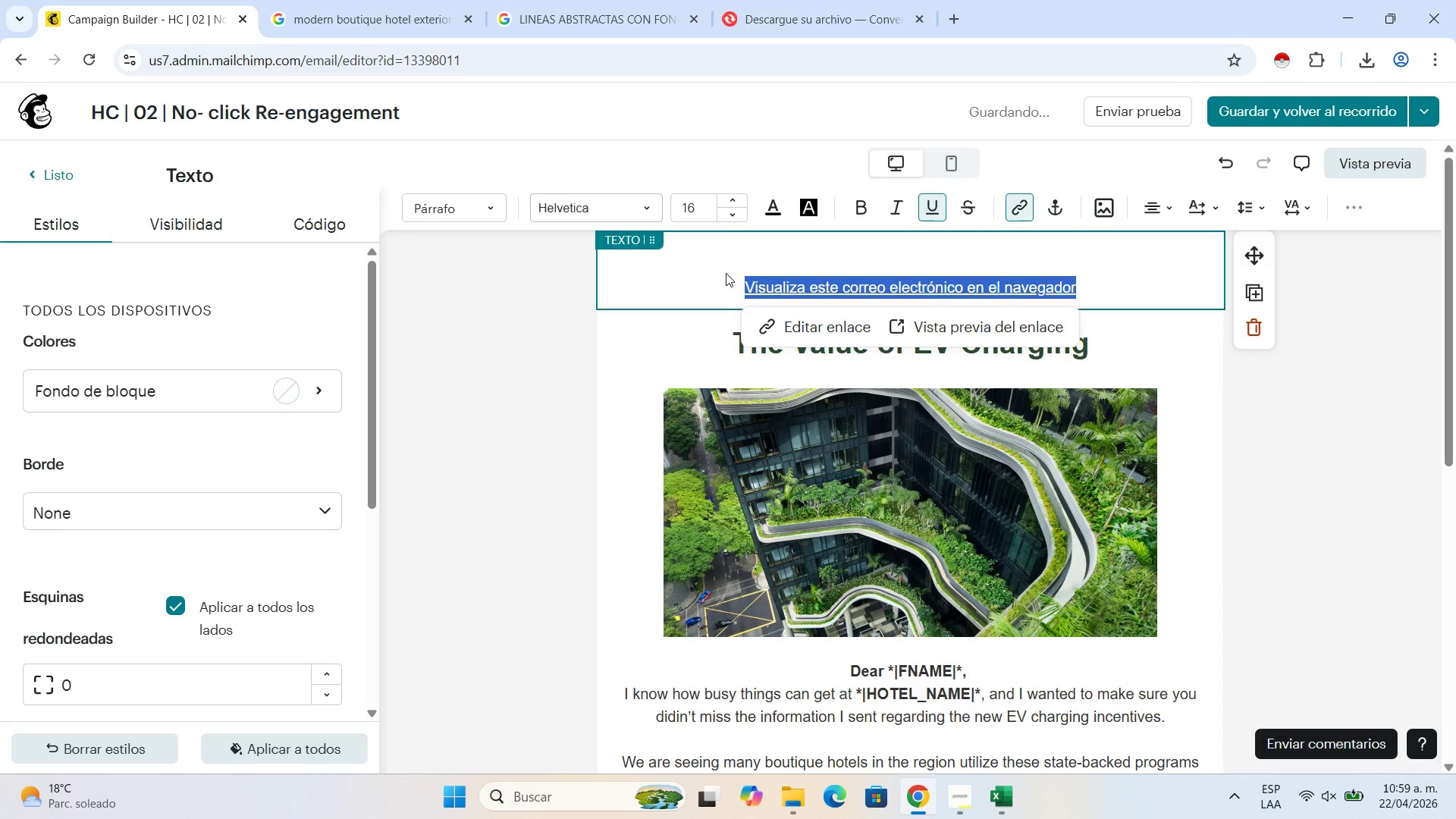 
type(View this email in your browser)
 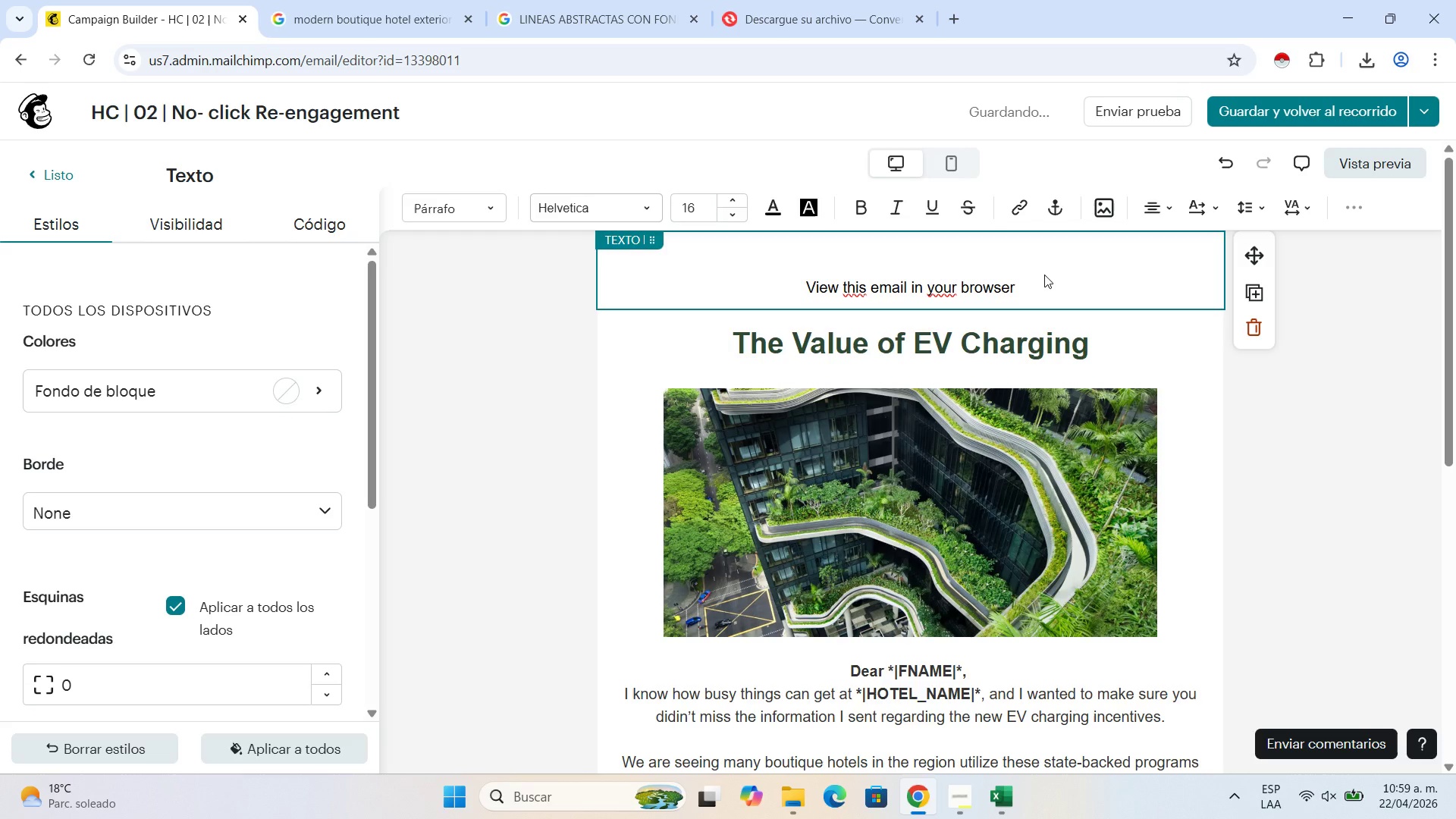 
left_click_drag(start_coordinate=[1034, 290], to_coordinate=[739, 271])
 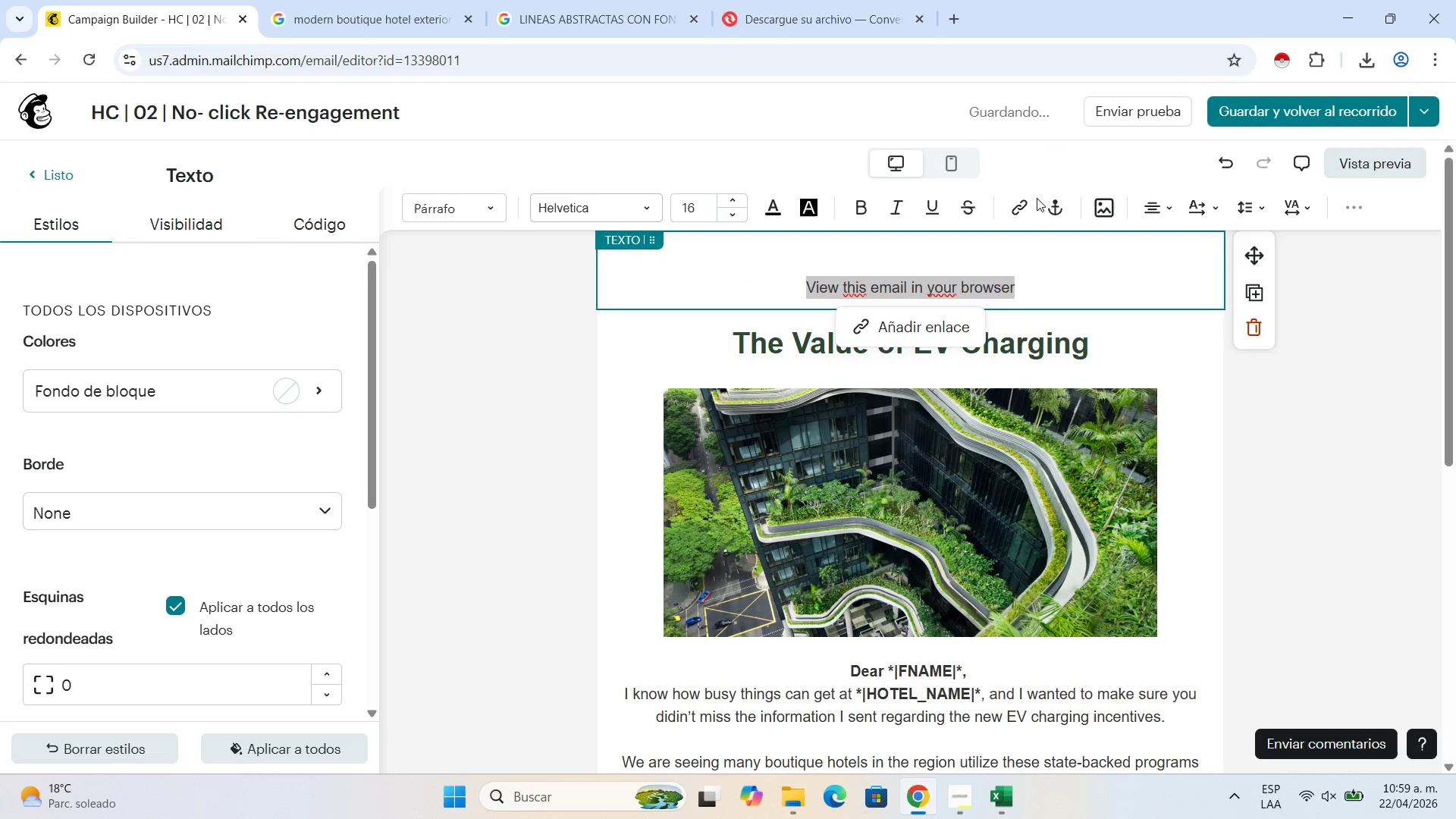 
double_click([1033, 199])
 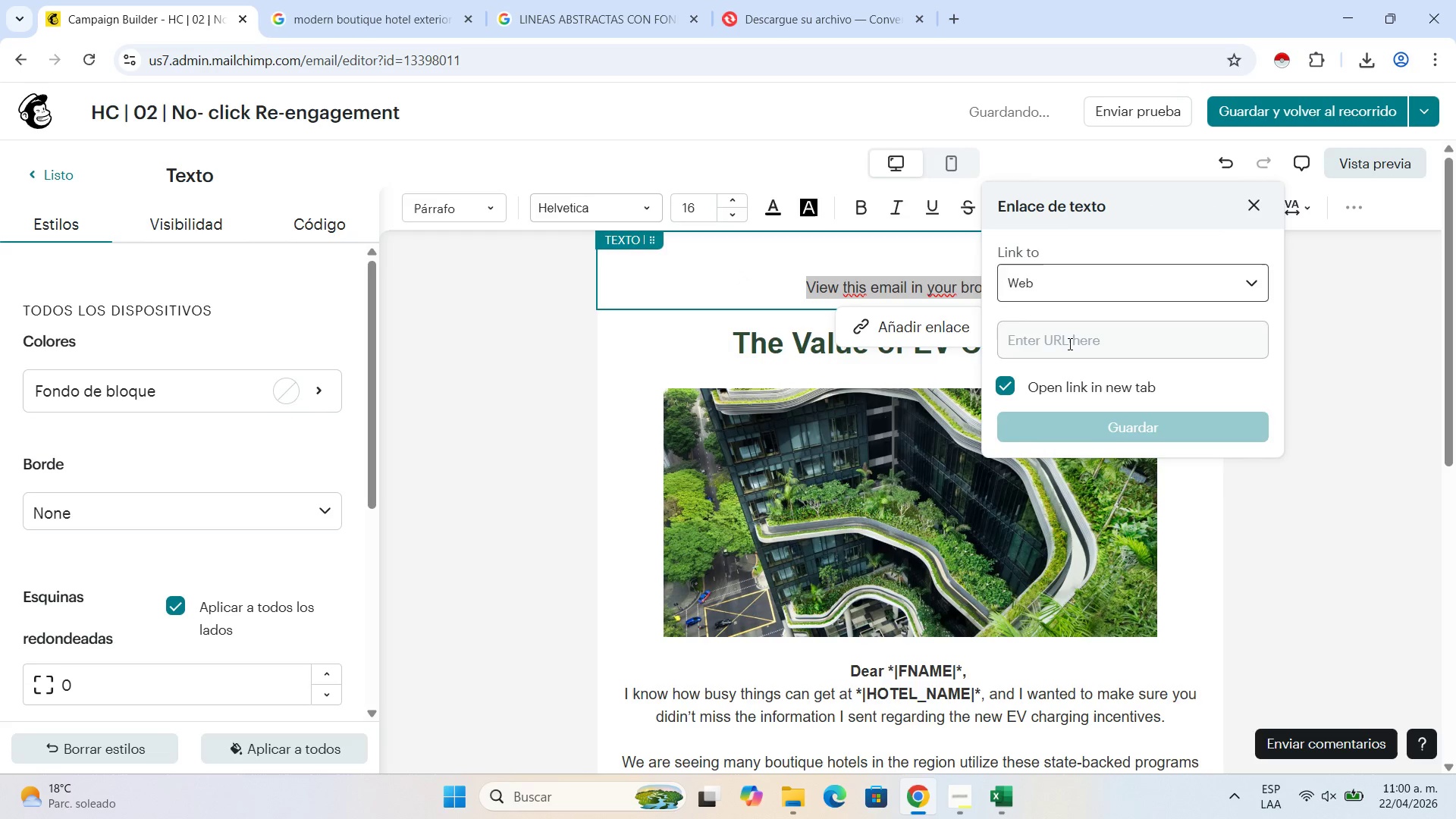 
left_click([1068, 344])
 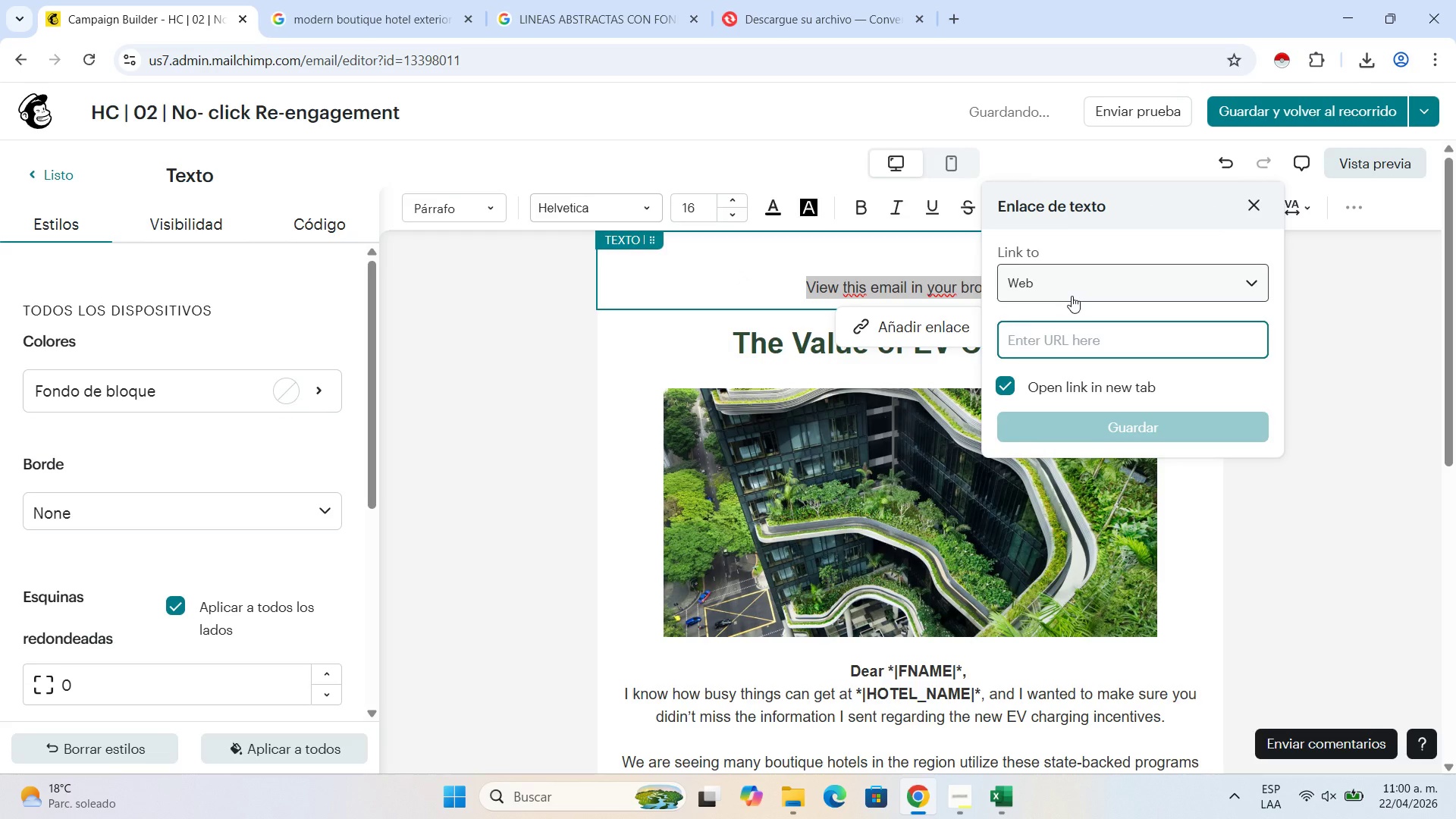 
type(+\ARCHIVE+)
key(Backspace)
type(\+)
 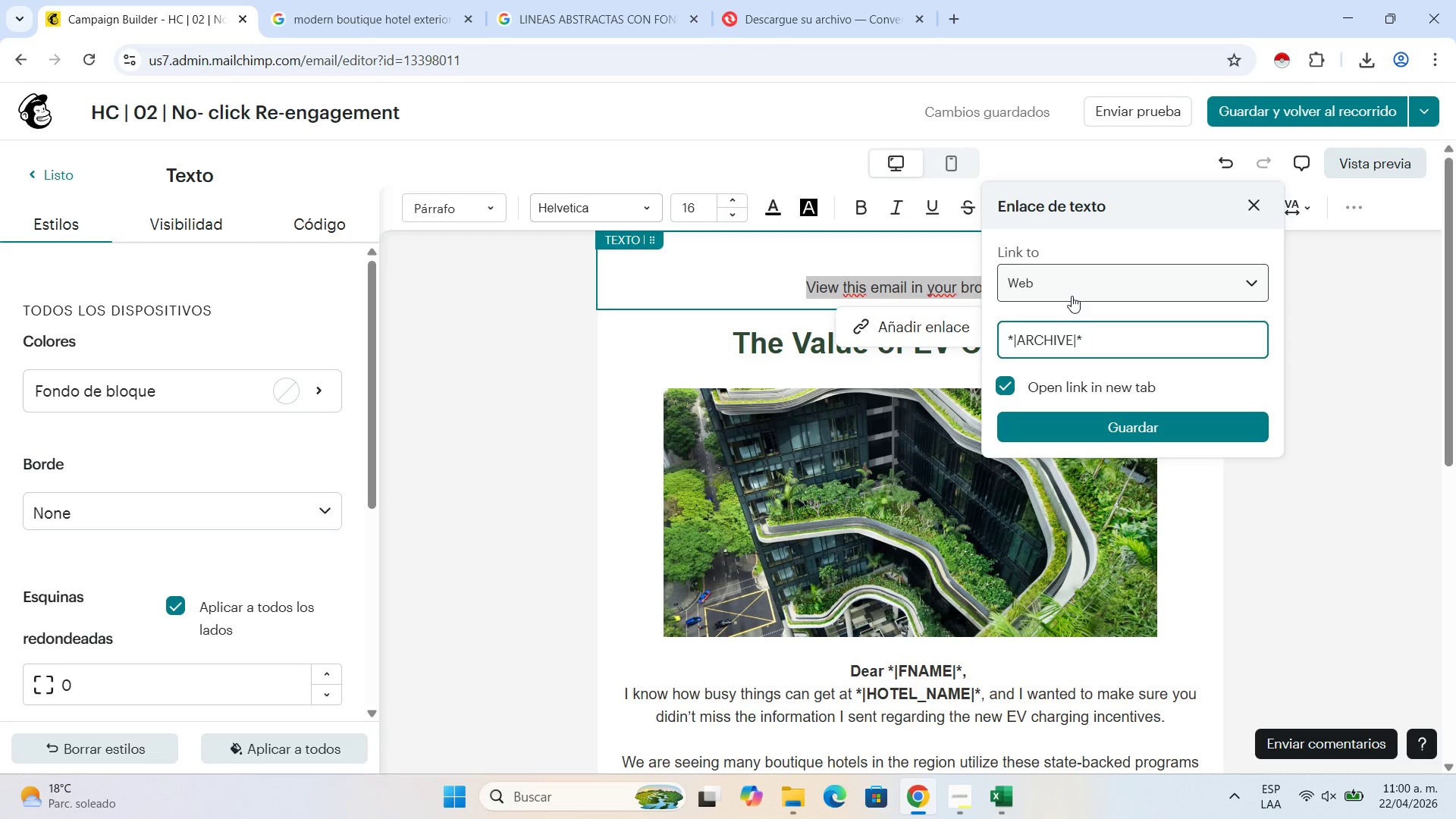 
left_click([1187, 420])
 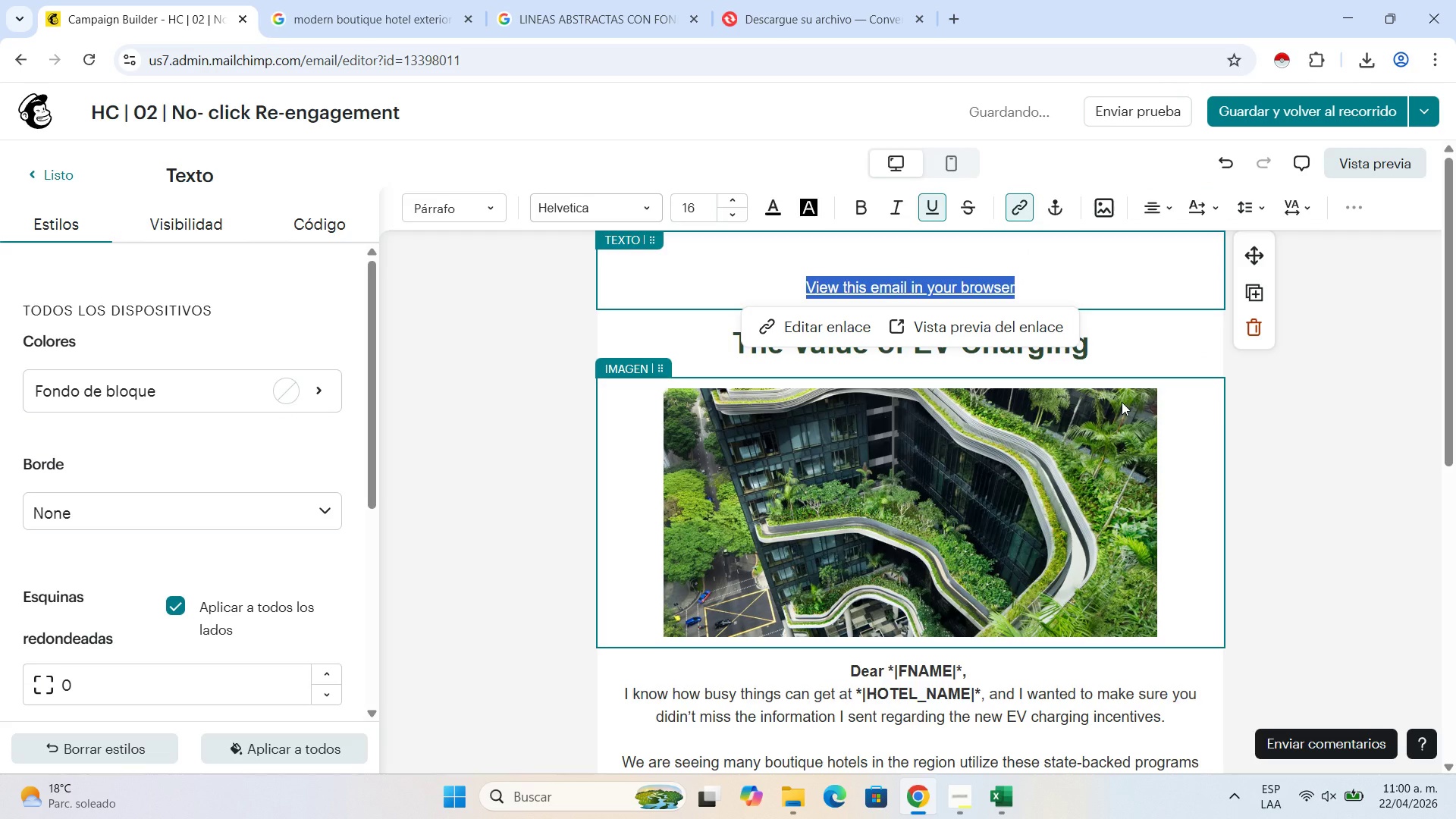 
left_click([1269, 372])
 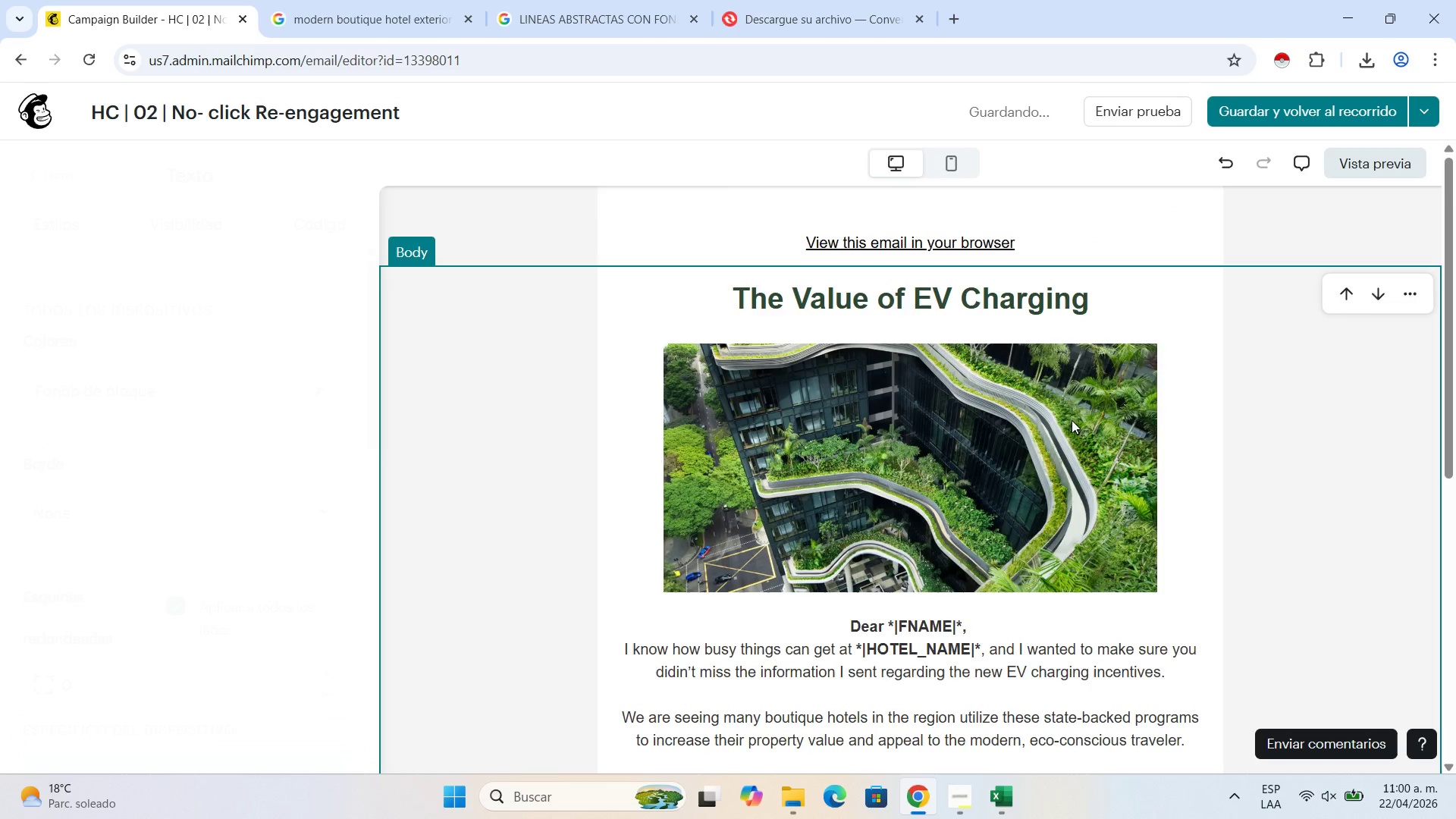 
scroll: coordinate [1072, 420], scroll_direction: down, amount: 7.0
 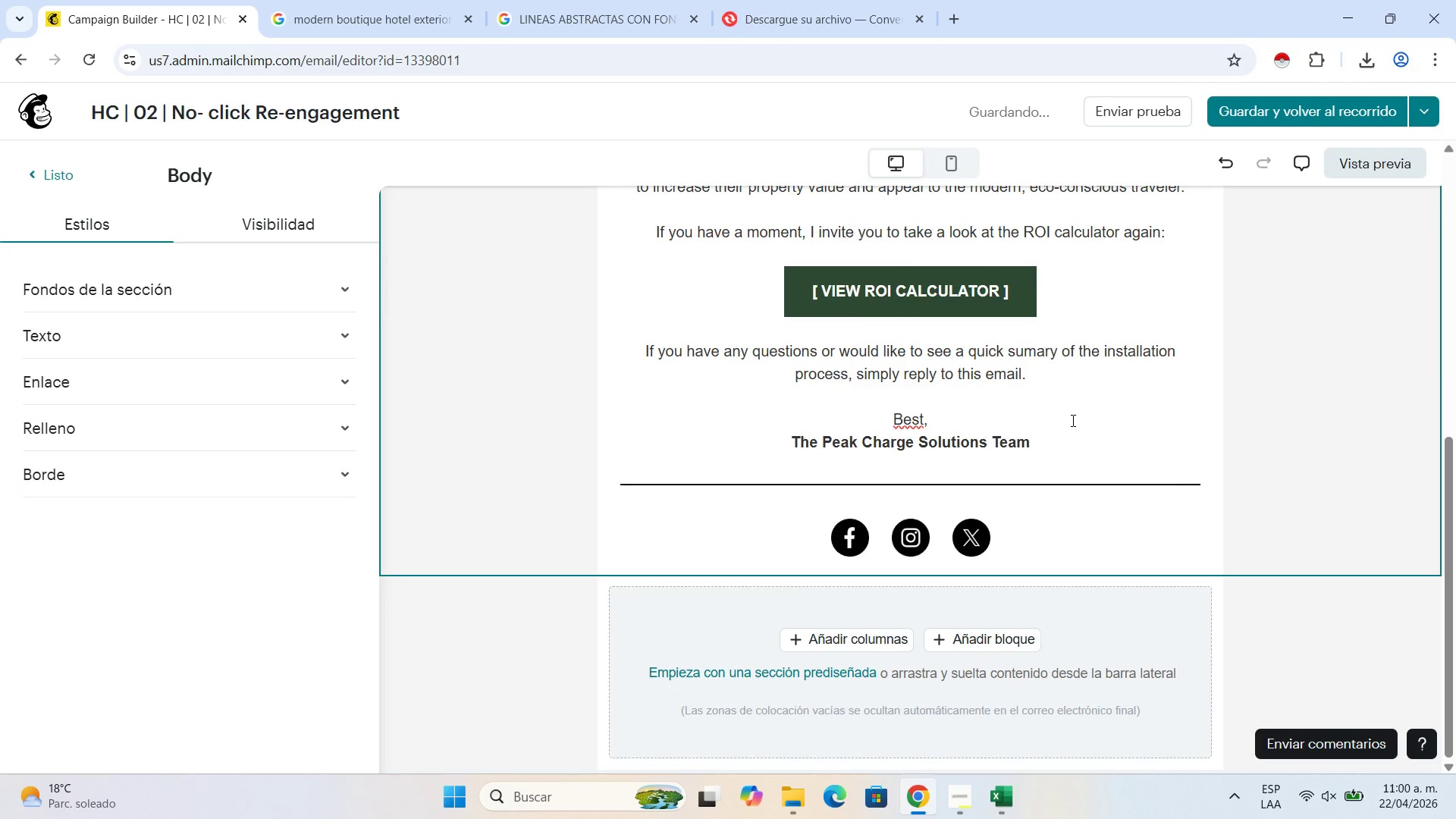 
scroll: coordinate [1072, 420], scroll_direction: up, amount: 4.0
 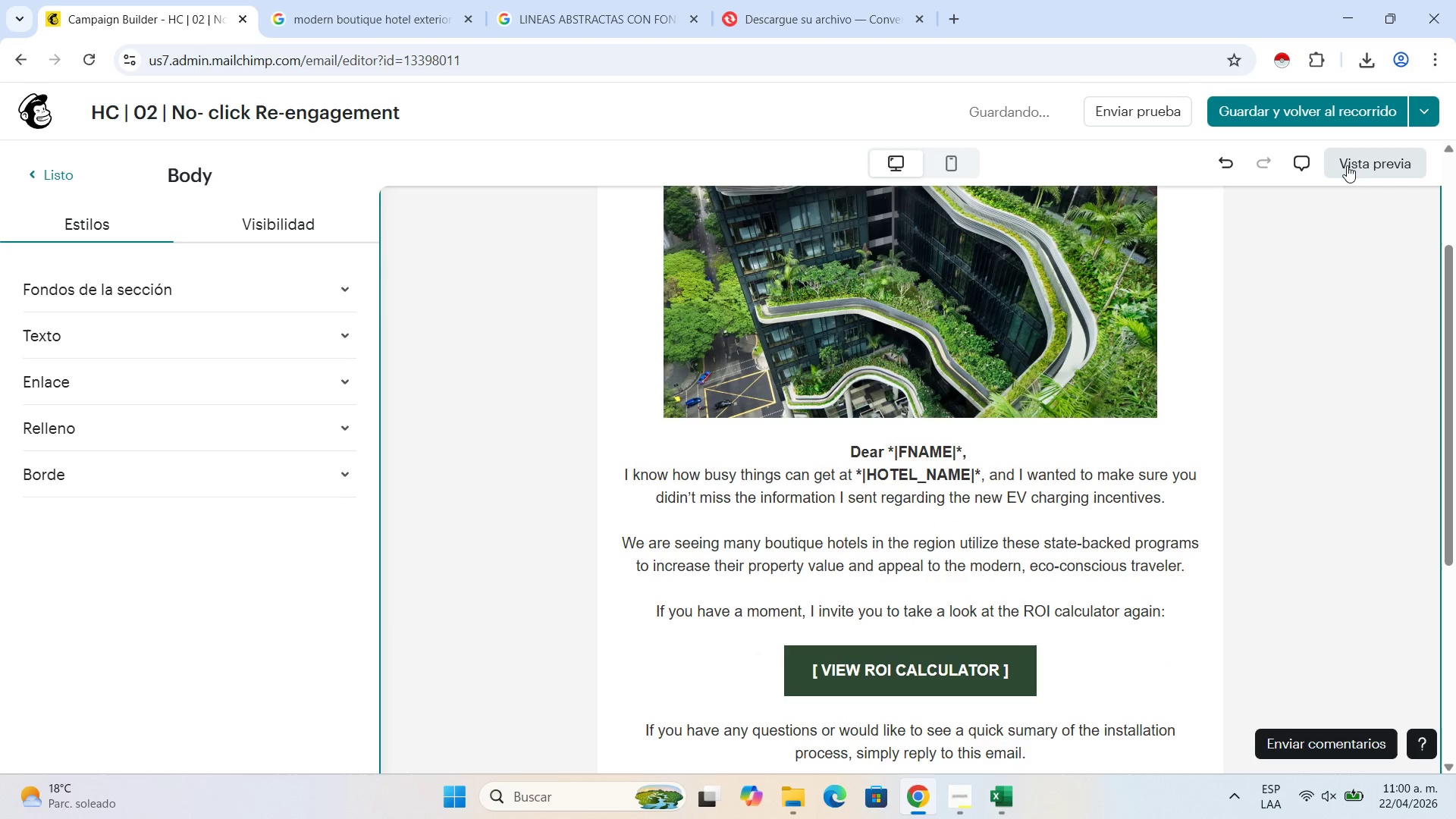 
left_click([1347, 165])
 